 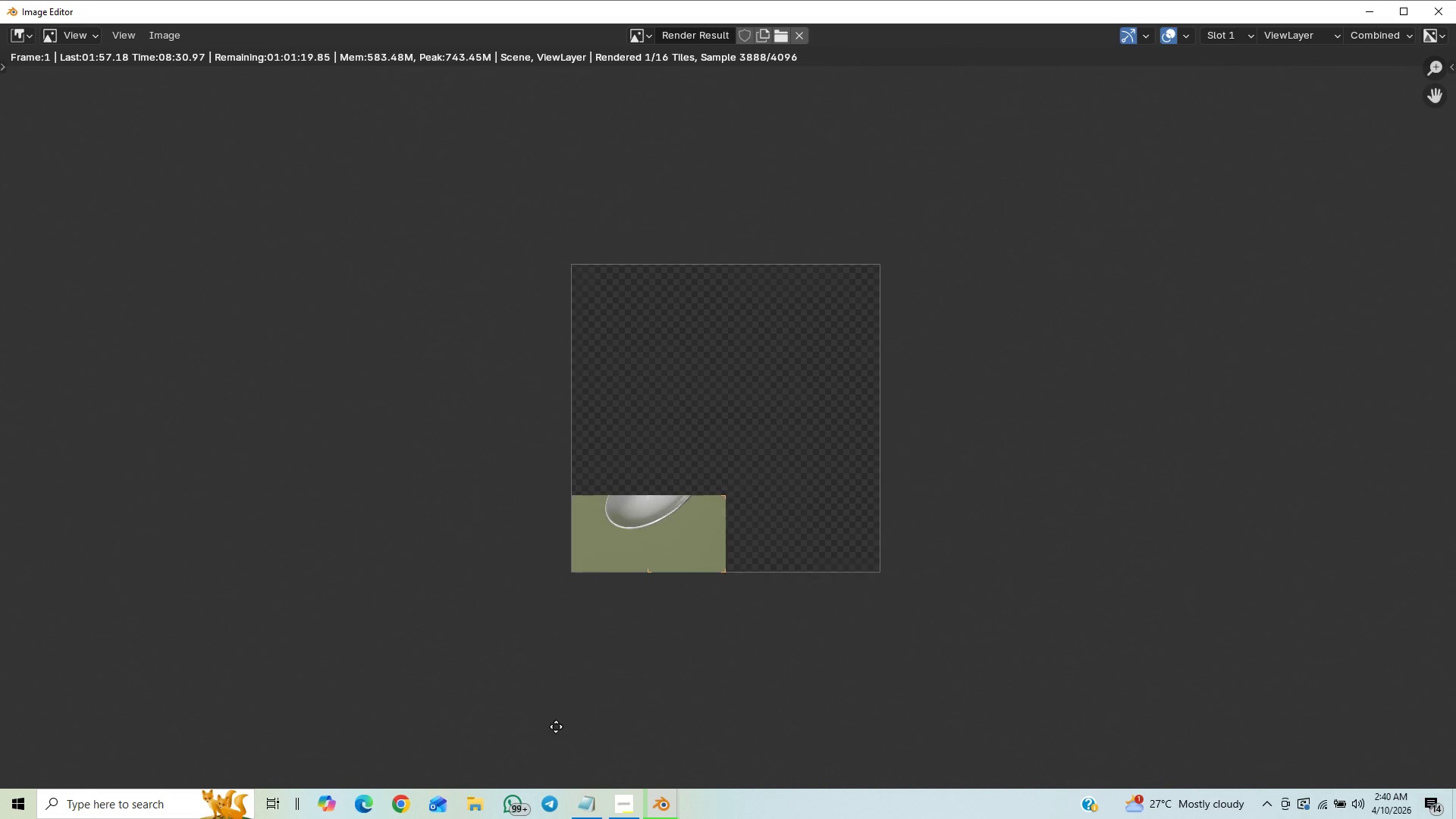 
left_click_drag(start_coordinate=[587, 706], to_coordinate=[595, 700])
 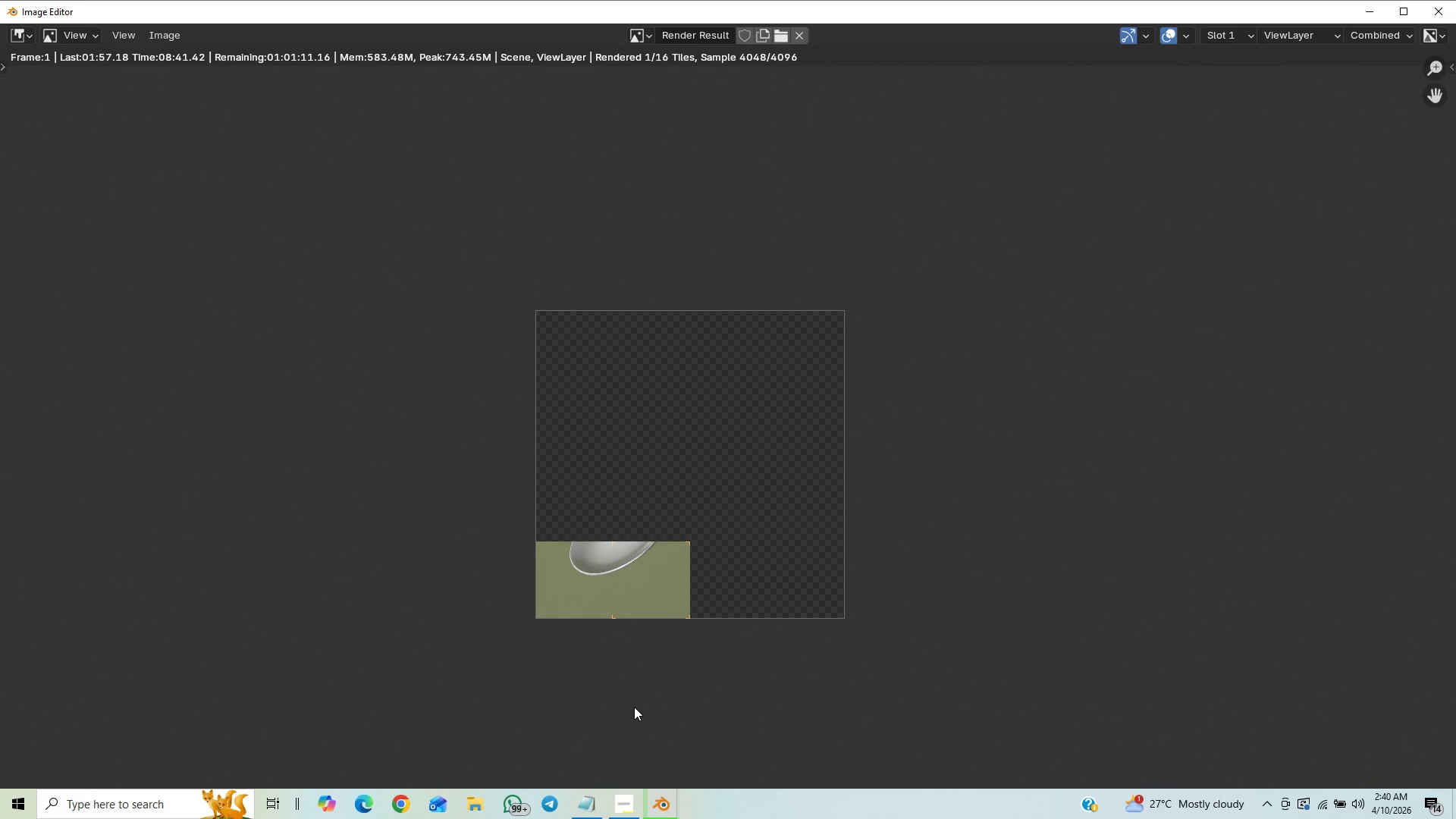 
wait(6.62)
 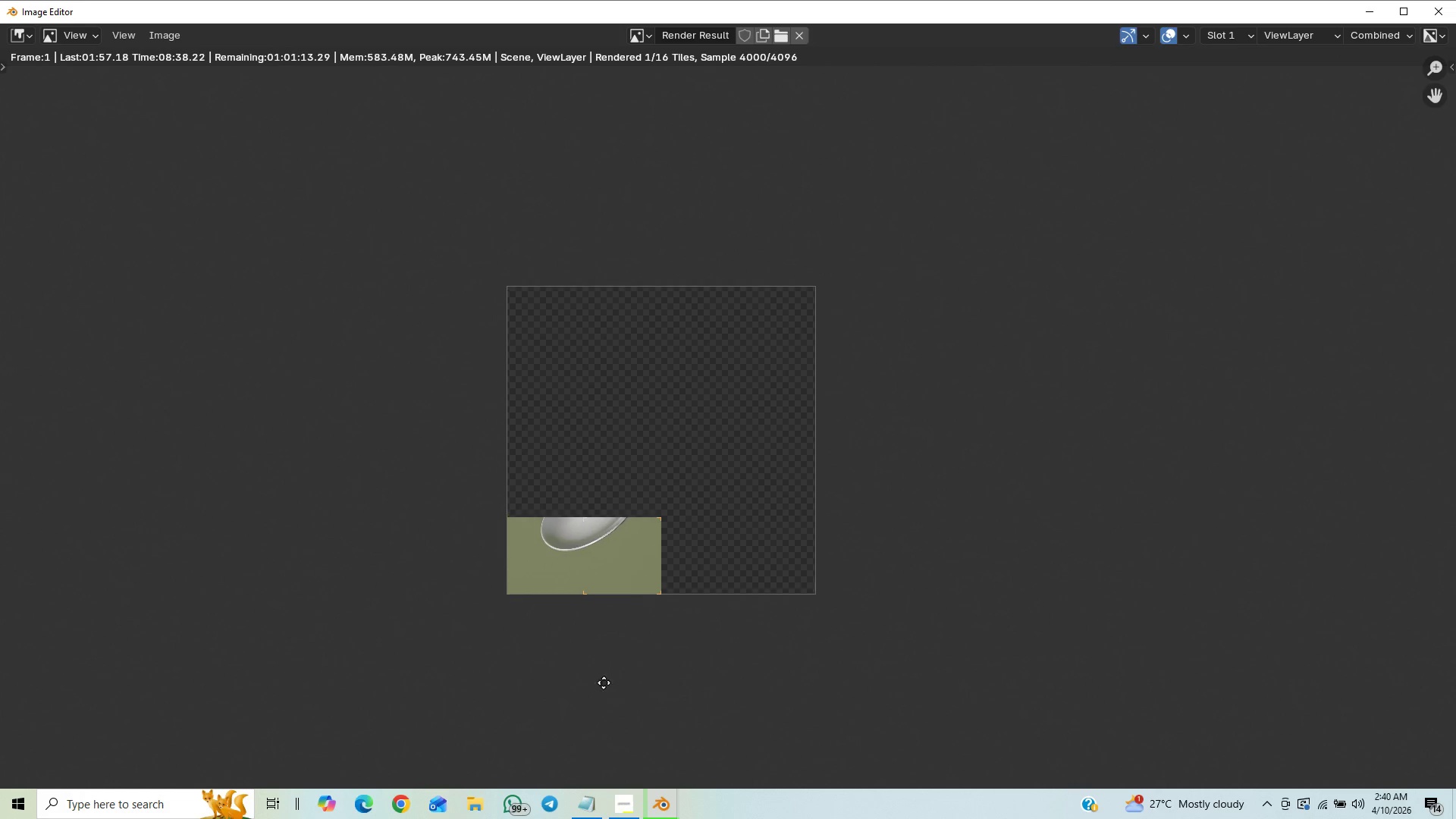 
scroll: coordinate [635, 691], scroll_direction: up, amount: 1.0
 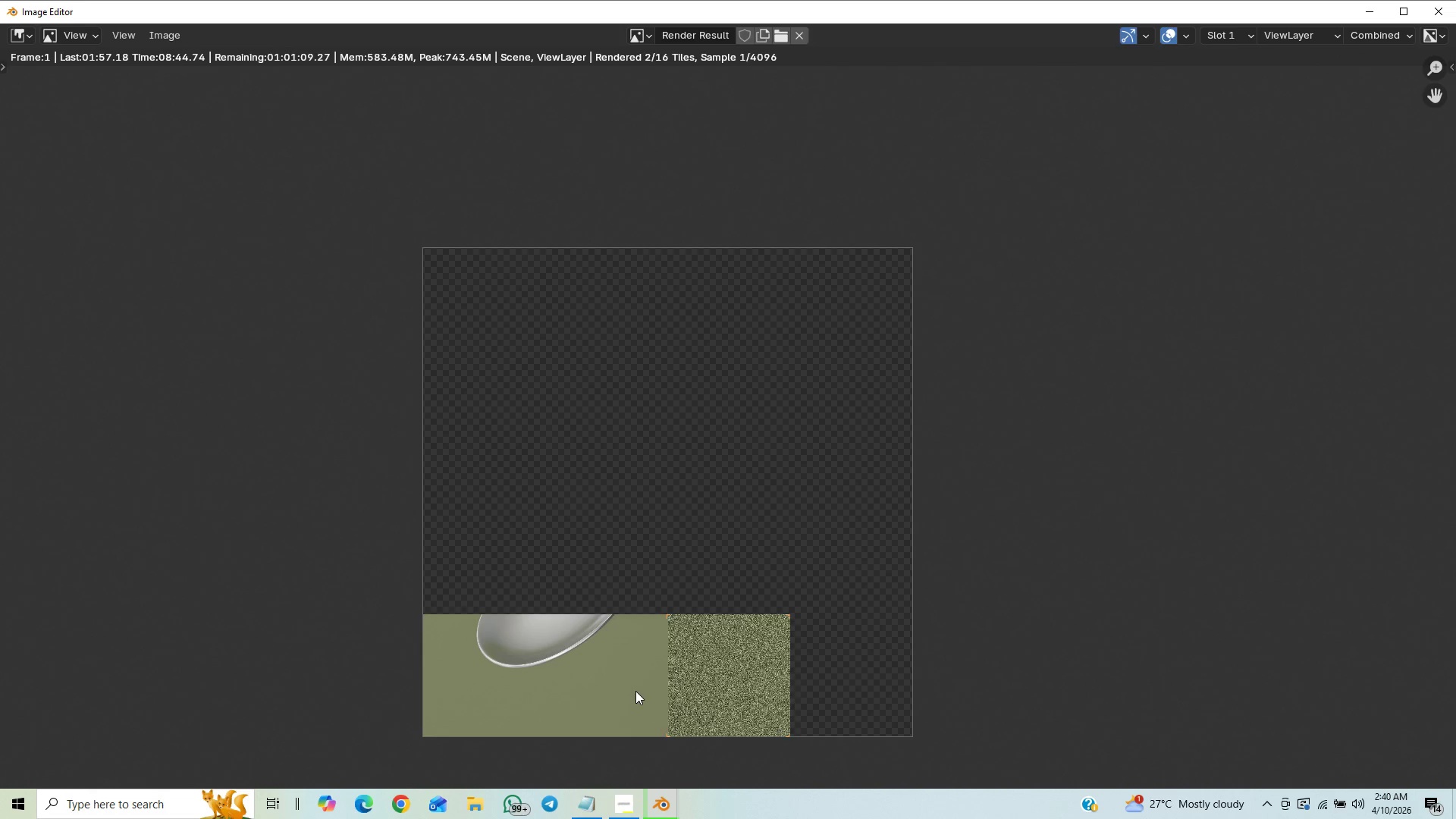 
scroll: coordinate [637, 698], scroll_direction: down, amount: 1.0
 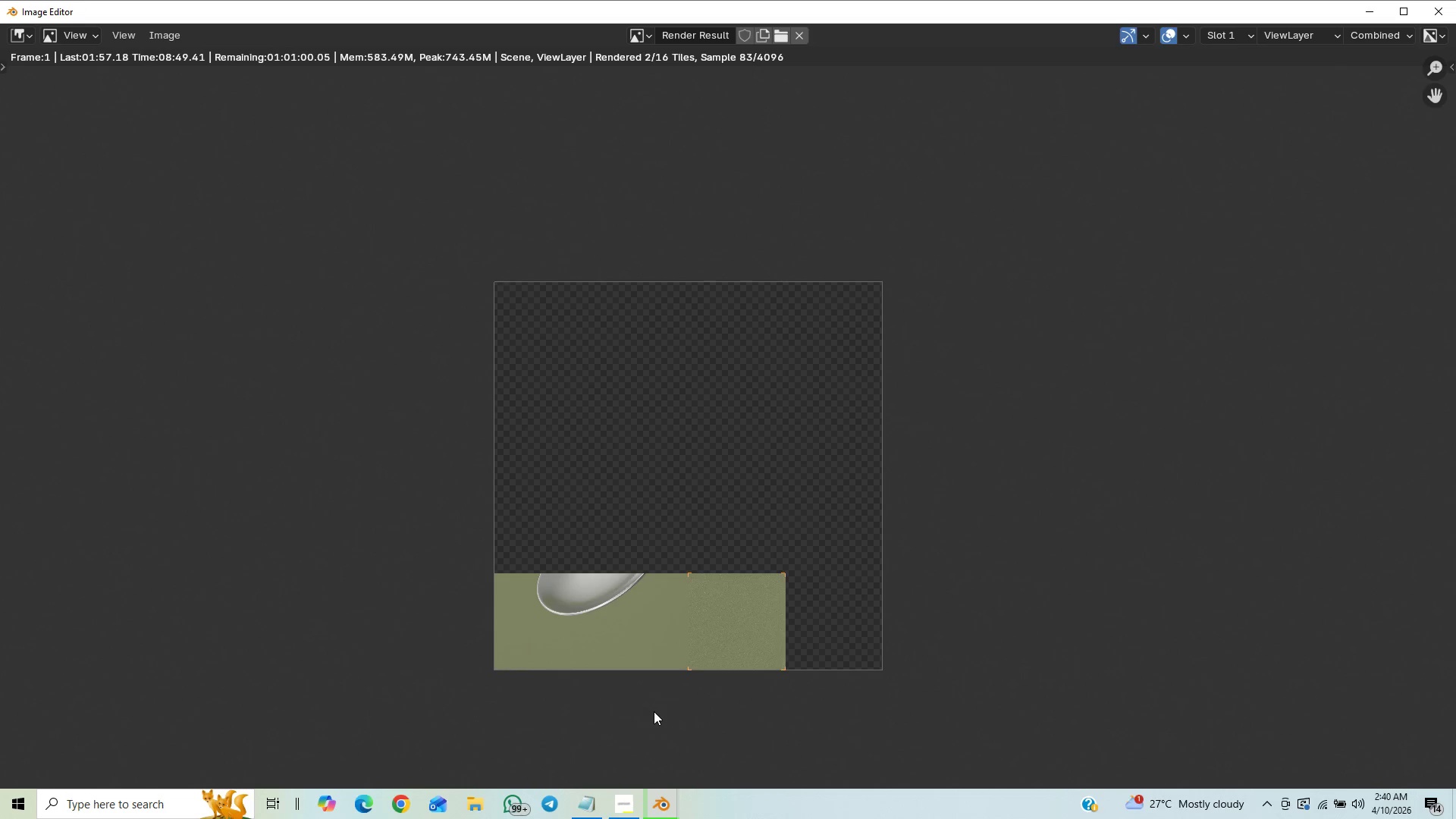 
wait(9.15)
 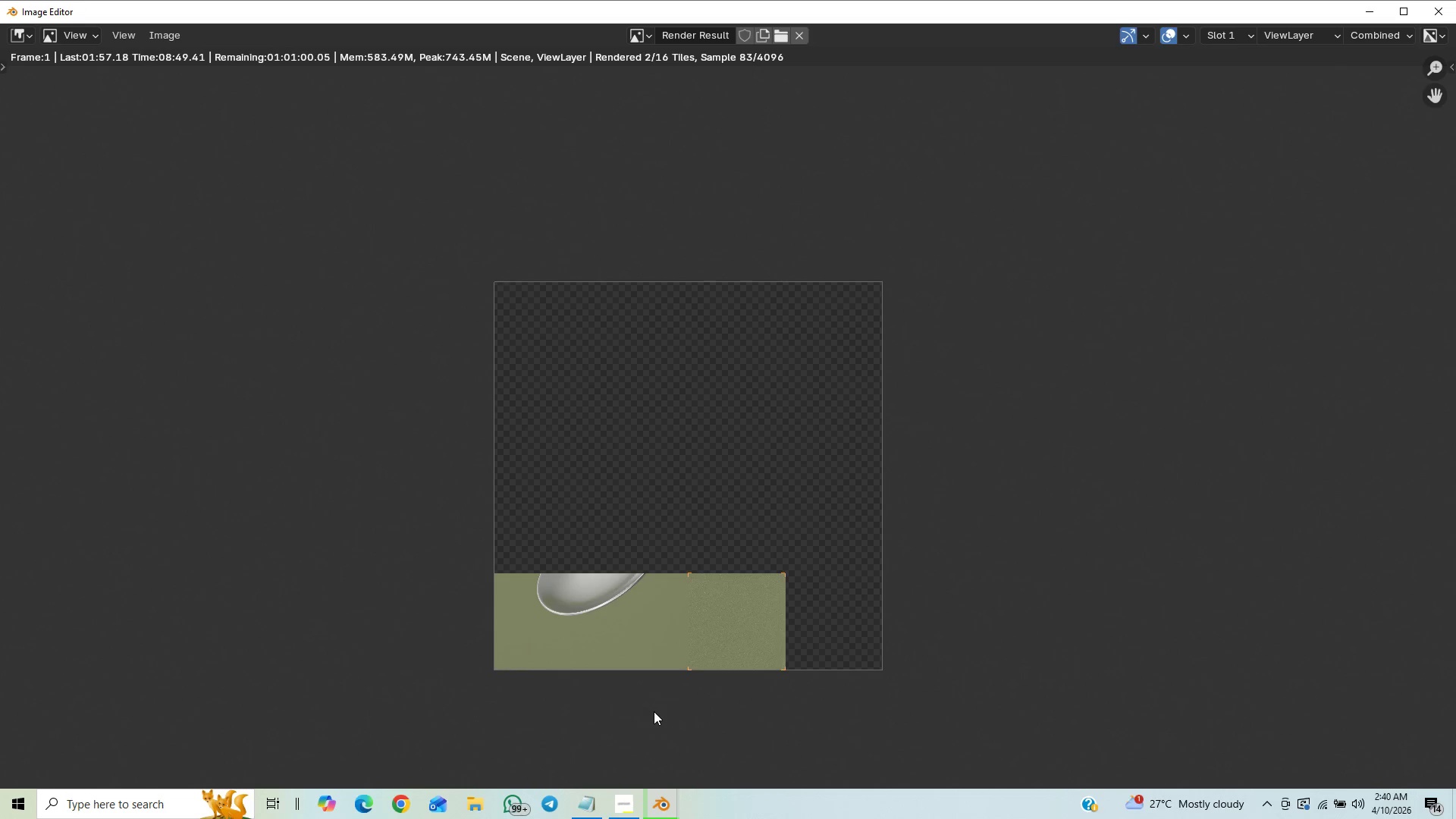 
scroll: coordinate [643, 699], scroll_direction: up, amount: 1.0
 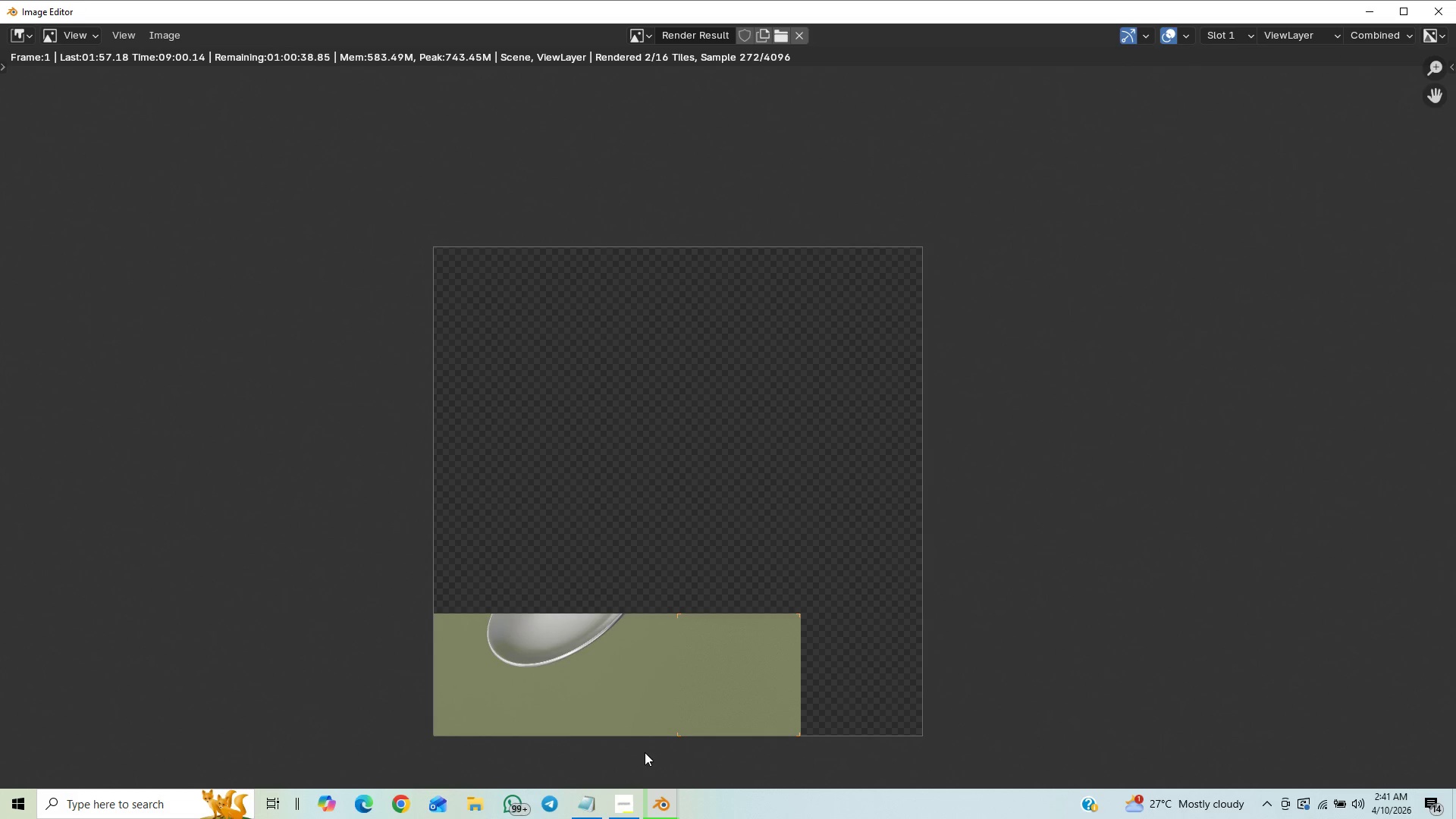 
wait(7.0)
 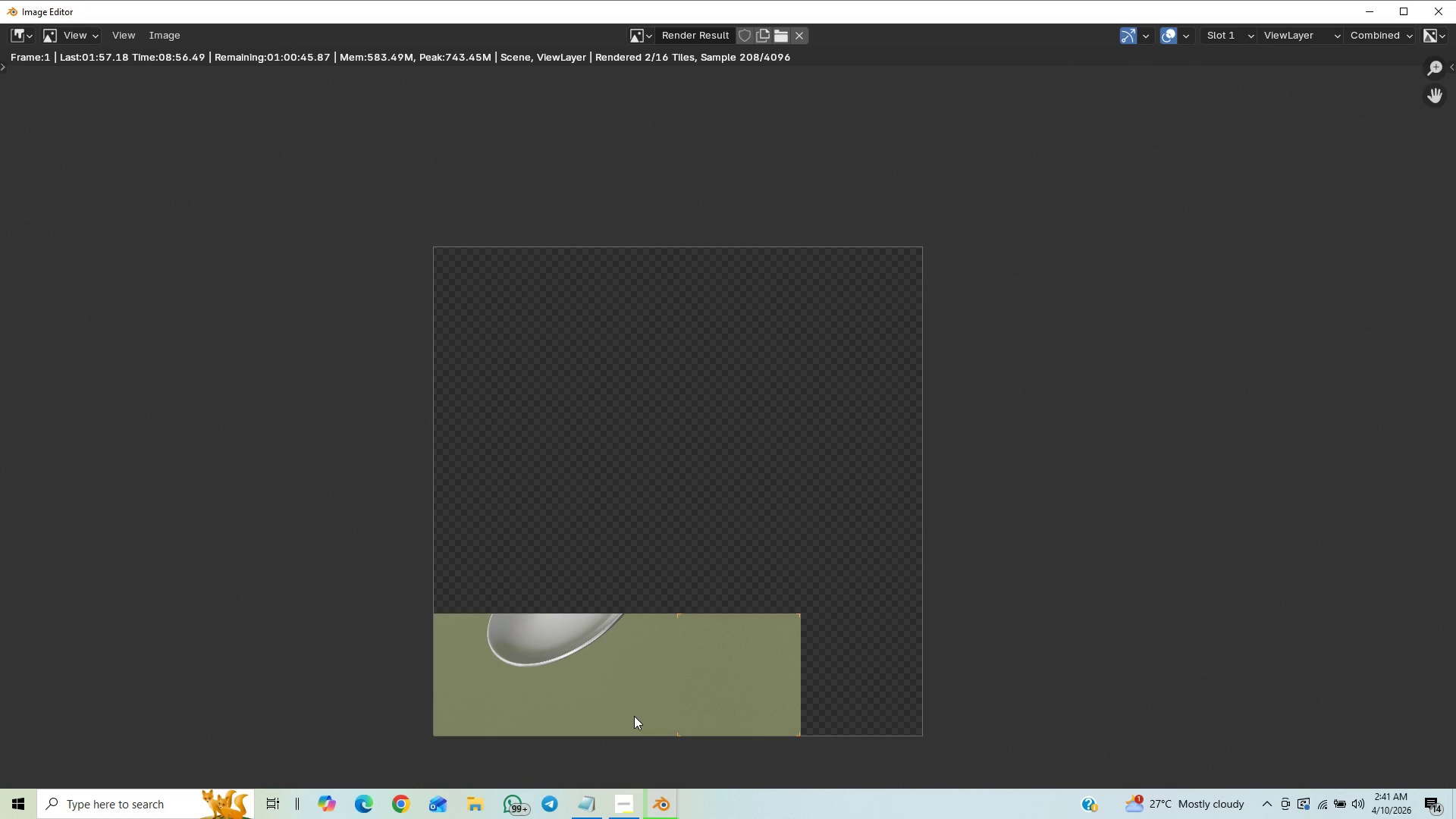 
scroll: coordinate [562, 576], scroll_direction: up, amount: 9.0
 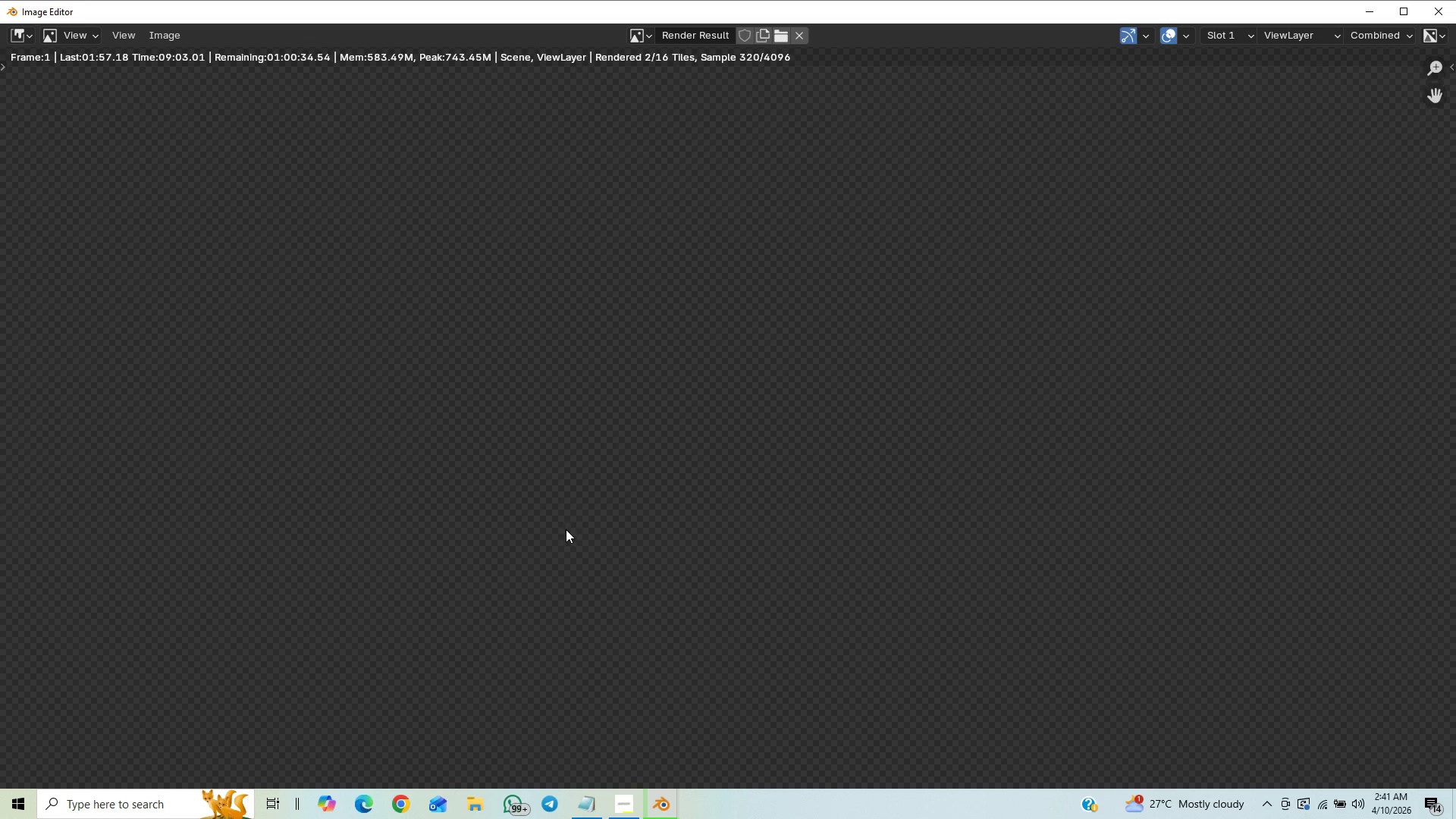 
scroll: coordinate [571, 538], scroll_direction: down, amount: 9.0
 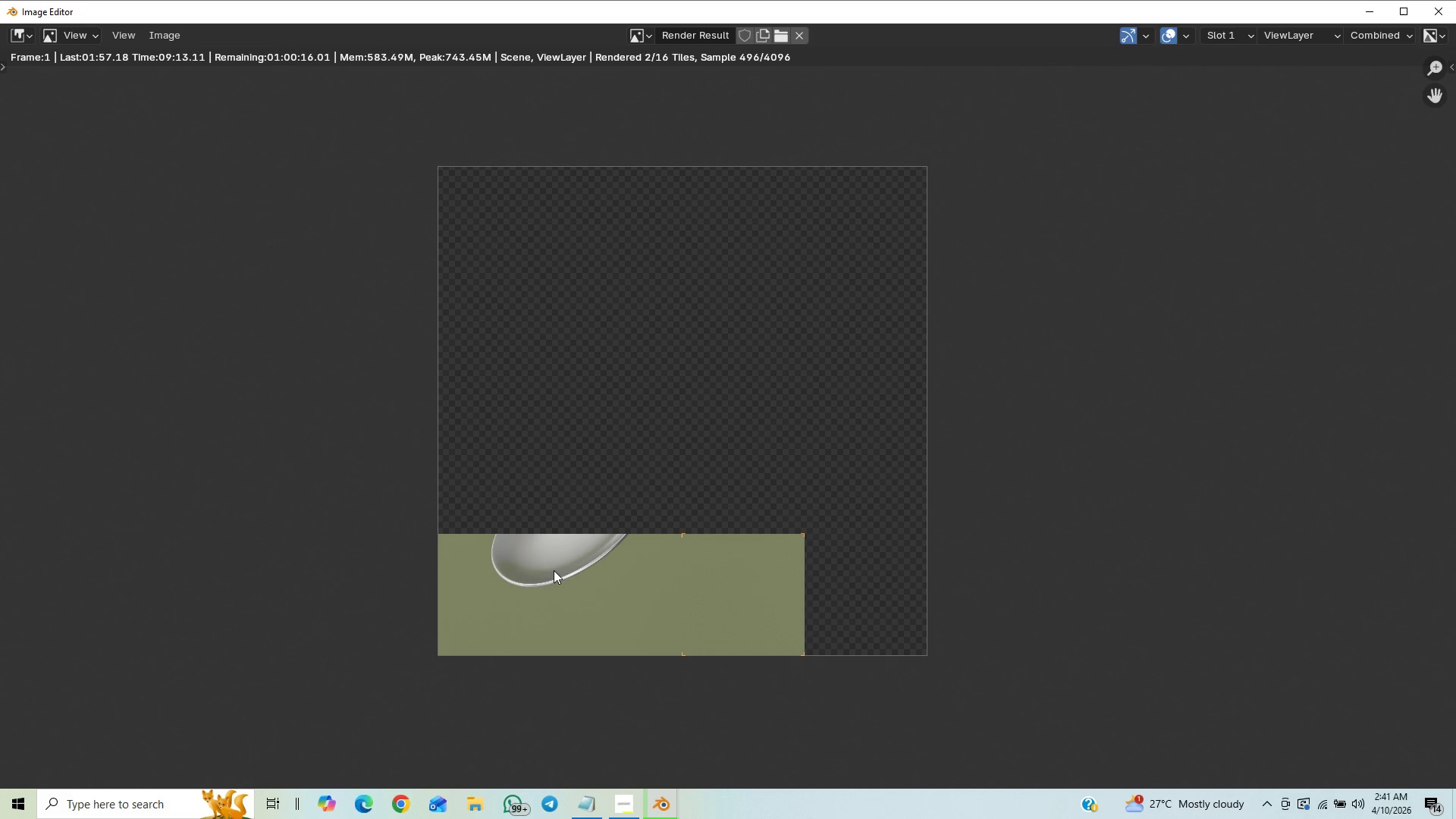 
wait(12.12)
 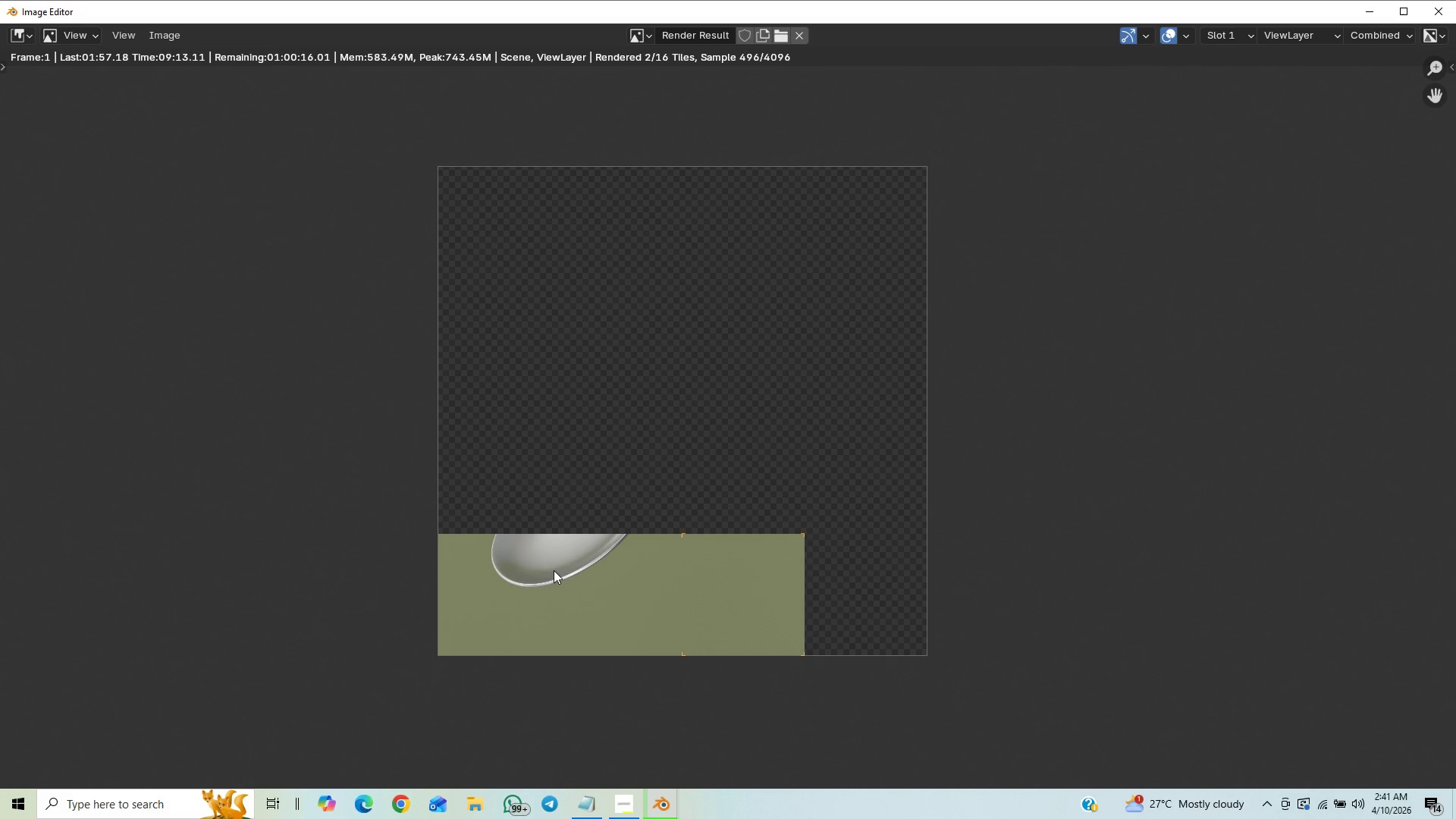 
scroll: coordinate [544, 569], scroll_direction: up, amount: 1.0
 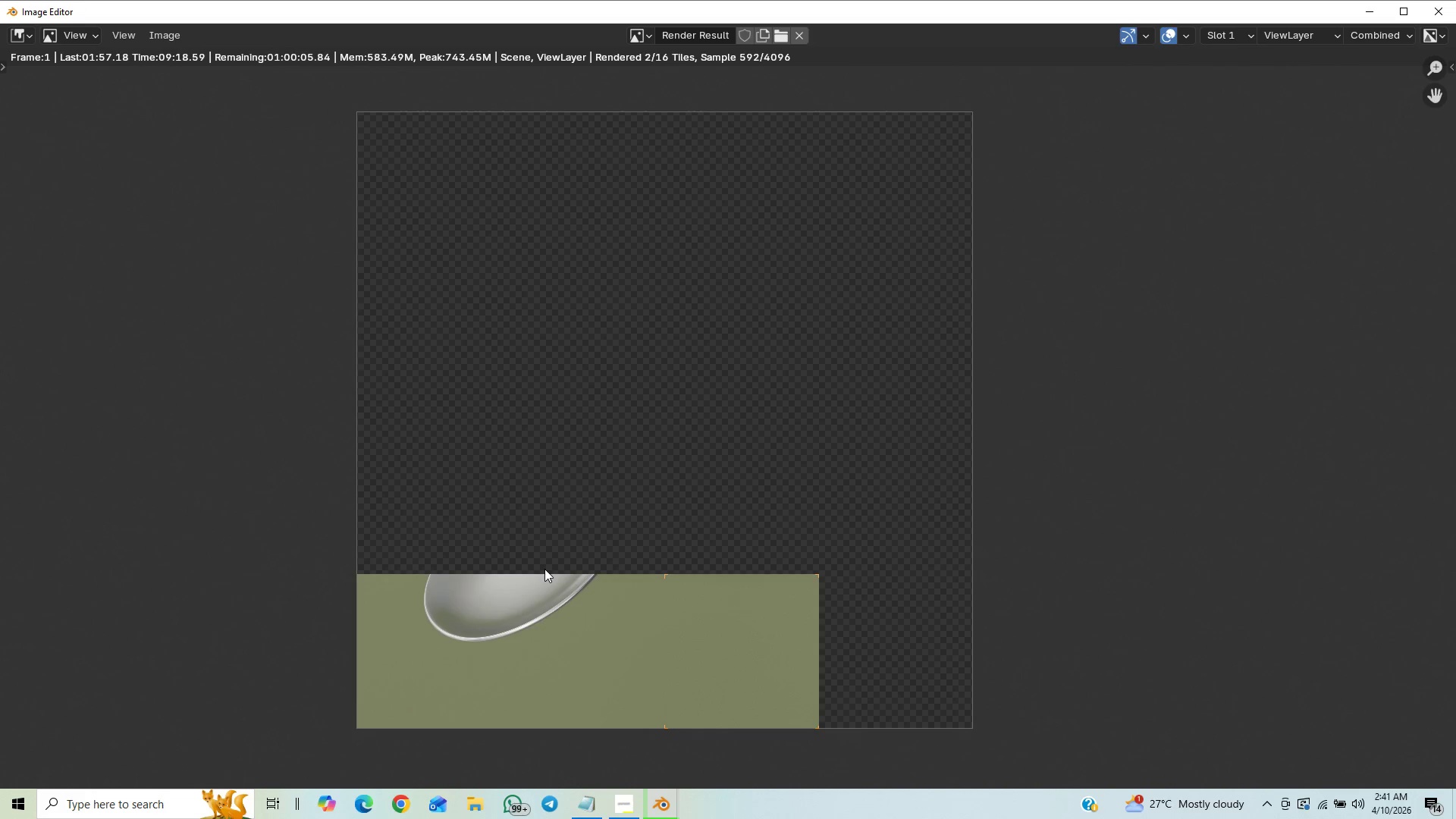 
scroll: coordinate [544, 569], scroll_direction: down, amount: 13.0
 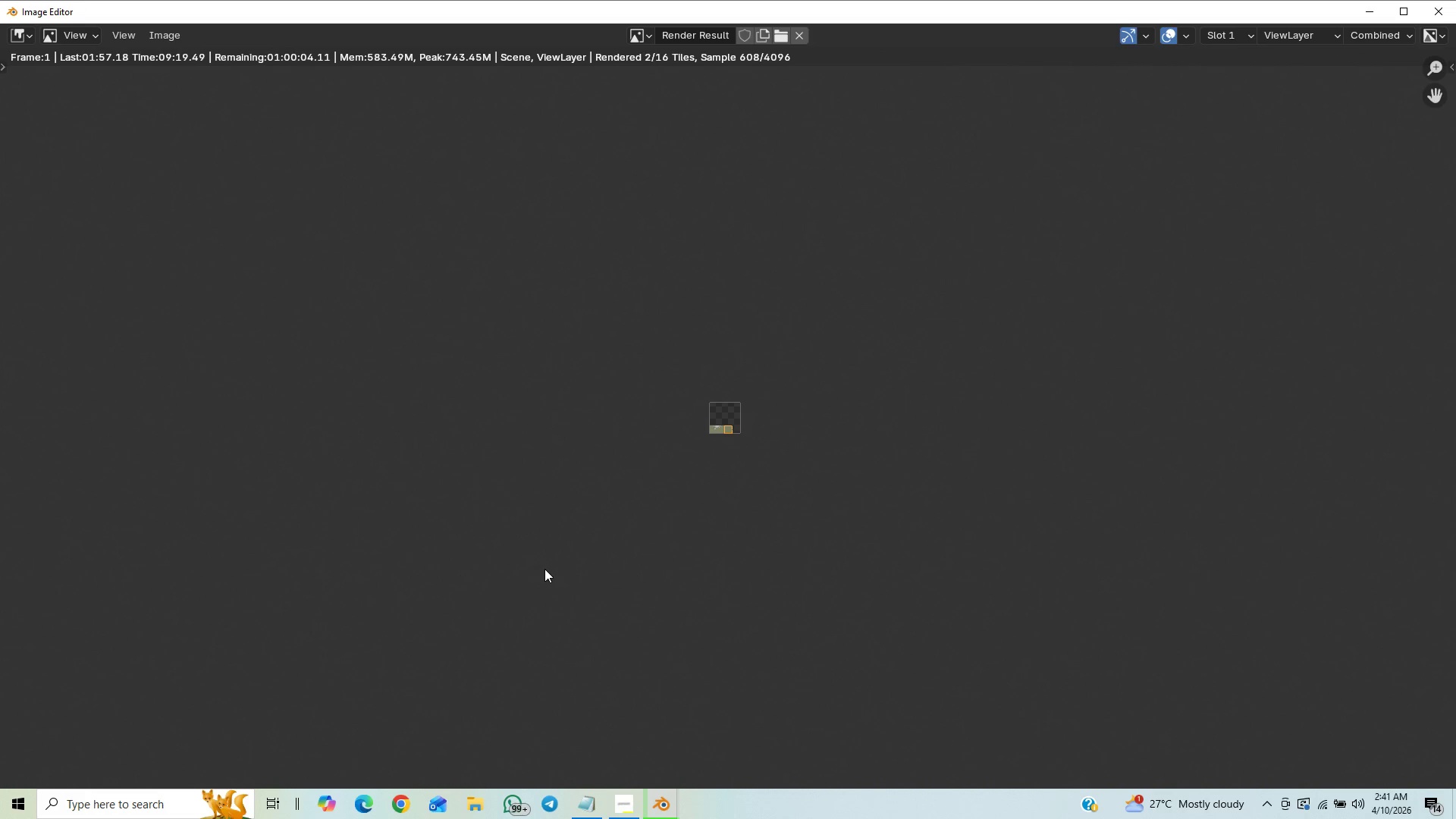 
scroll: coordinate [538, 520], scroll_direction: up, amount: 10.0
 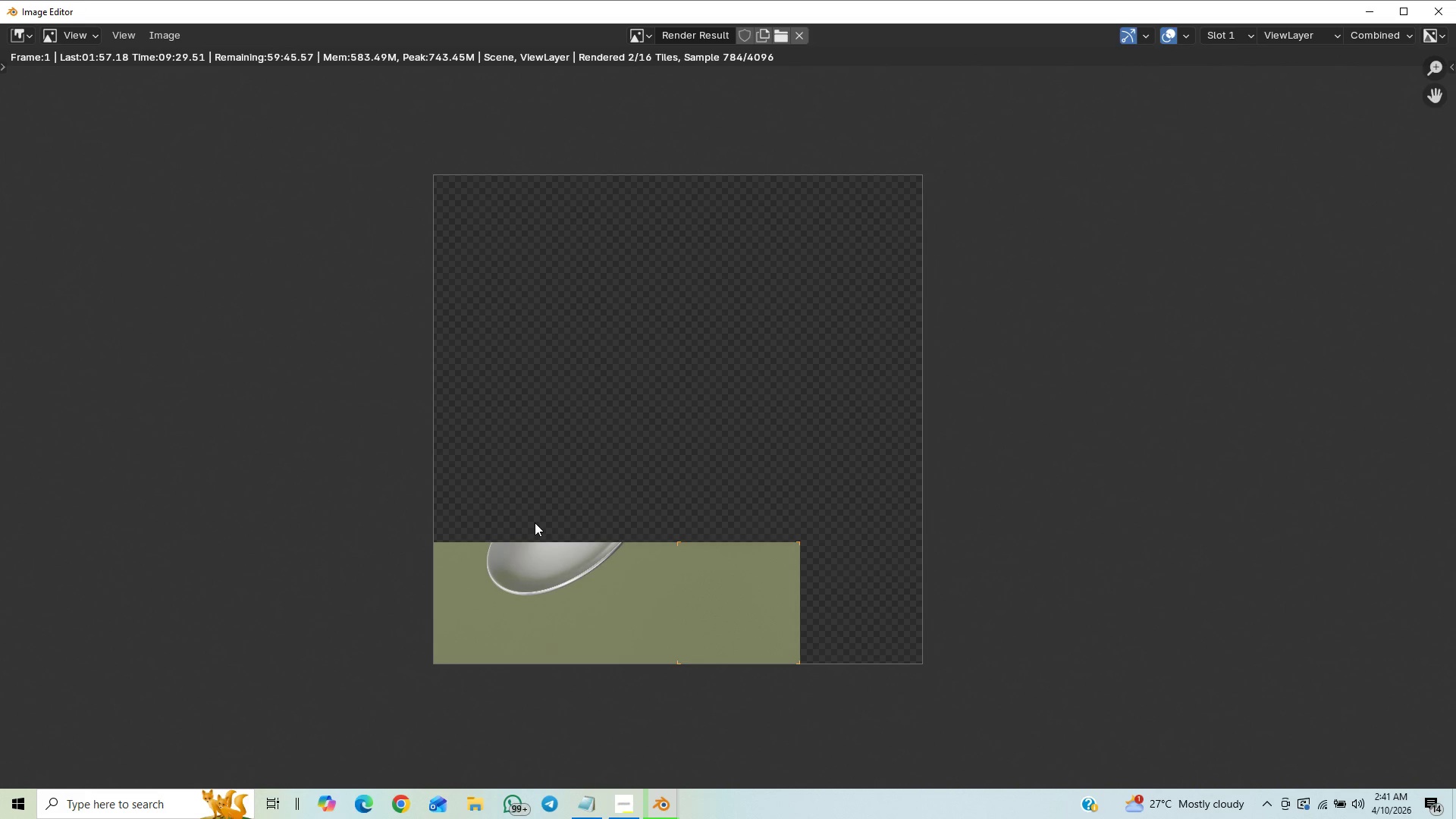 
wait(5.91)
 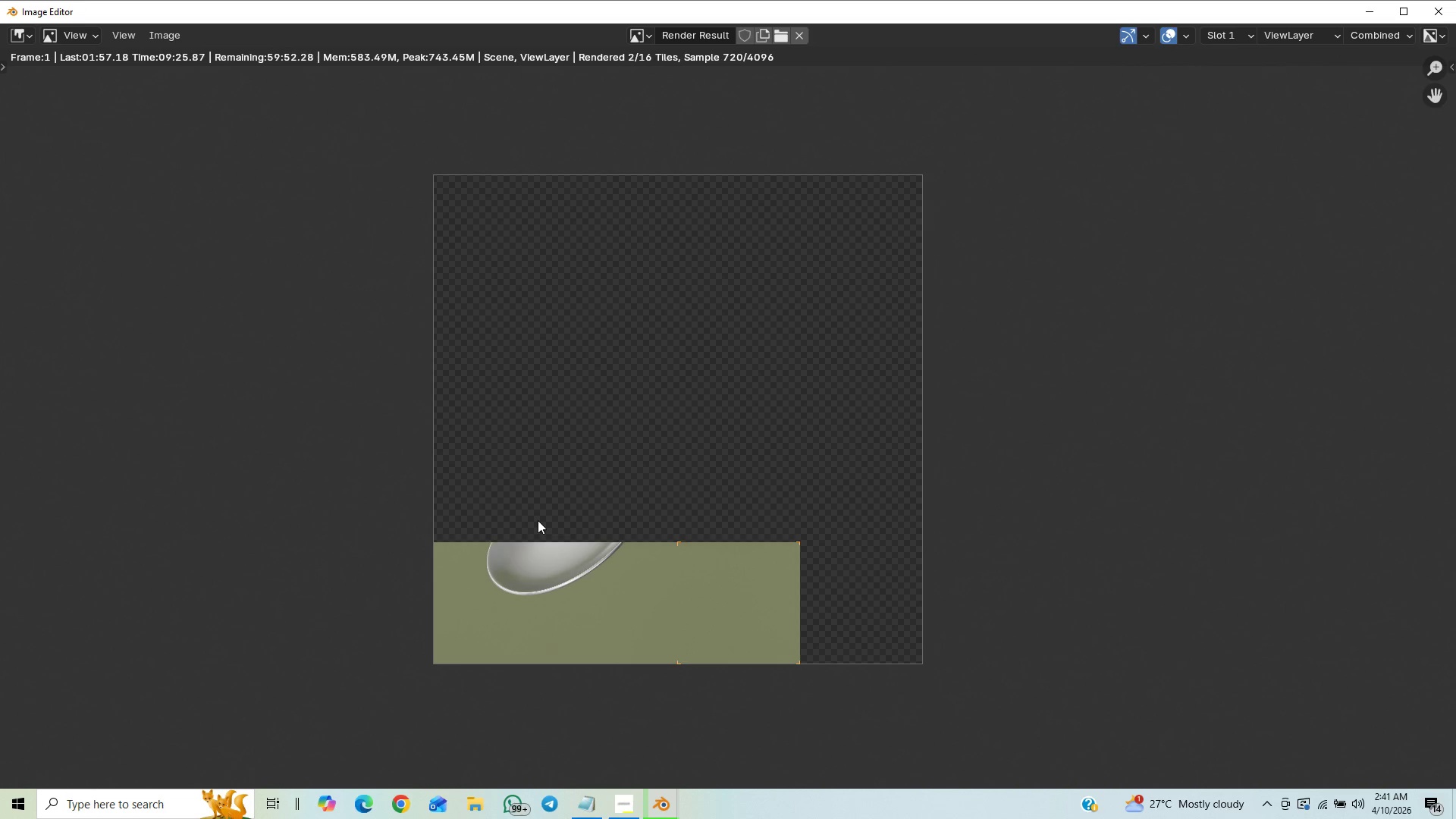 
scroll: coordinate [537, 529], scroll_direction: down, amount: 1.0
 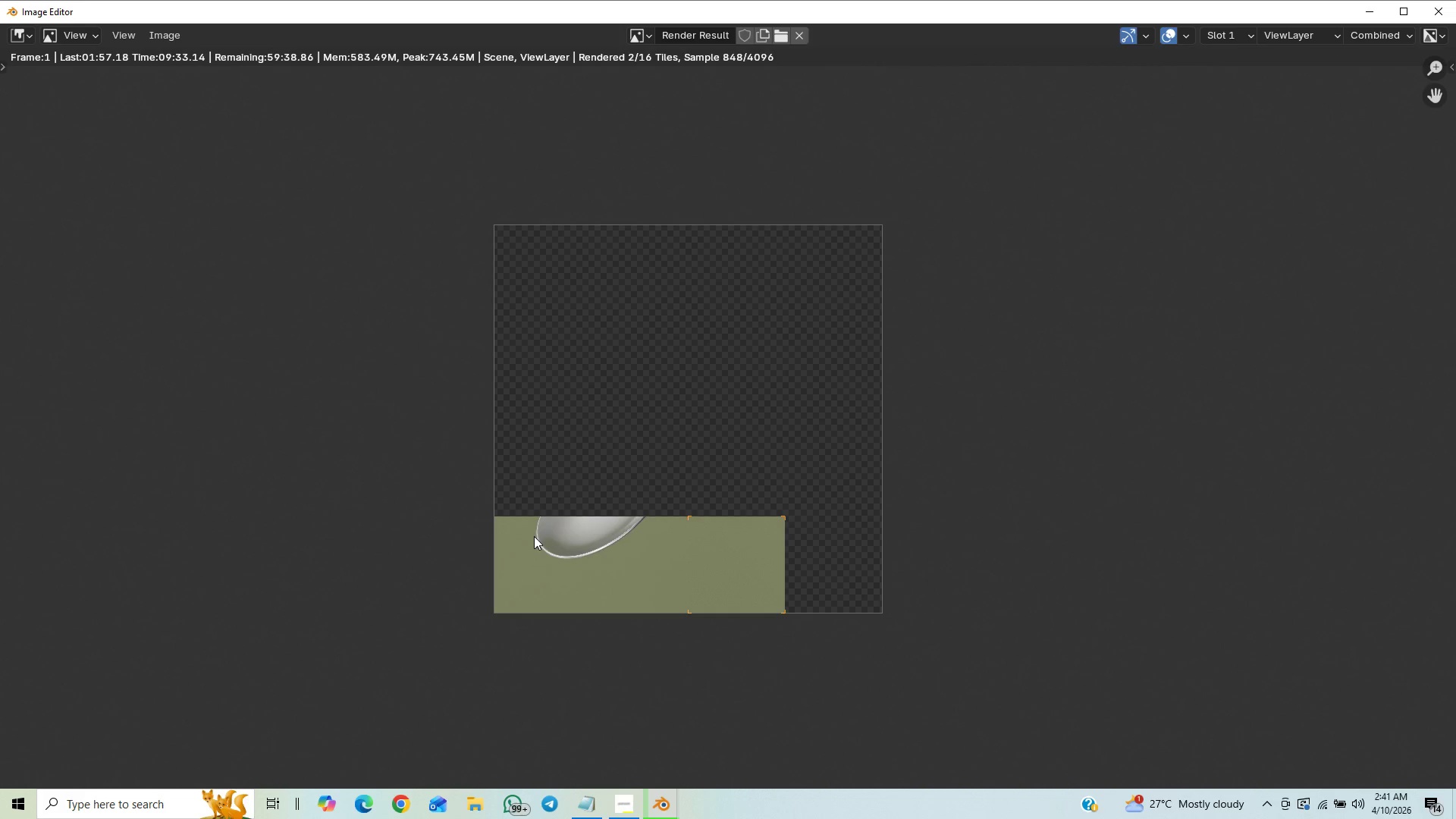 
scroll: coordinate [548, 555], scroll_direction: up, amount: 2.0
 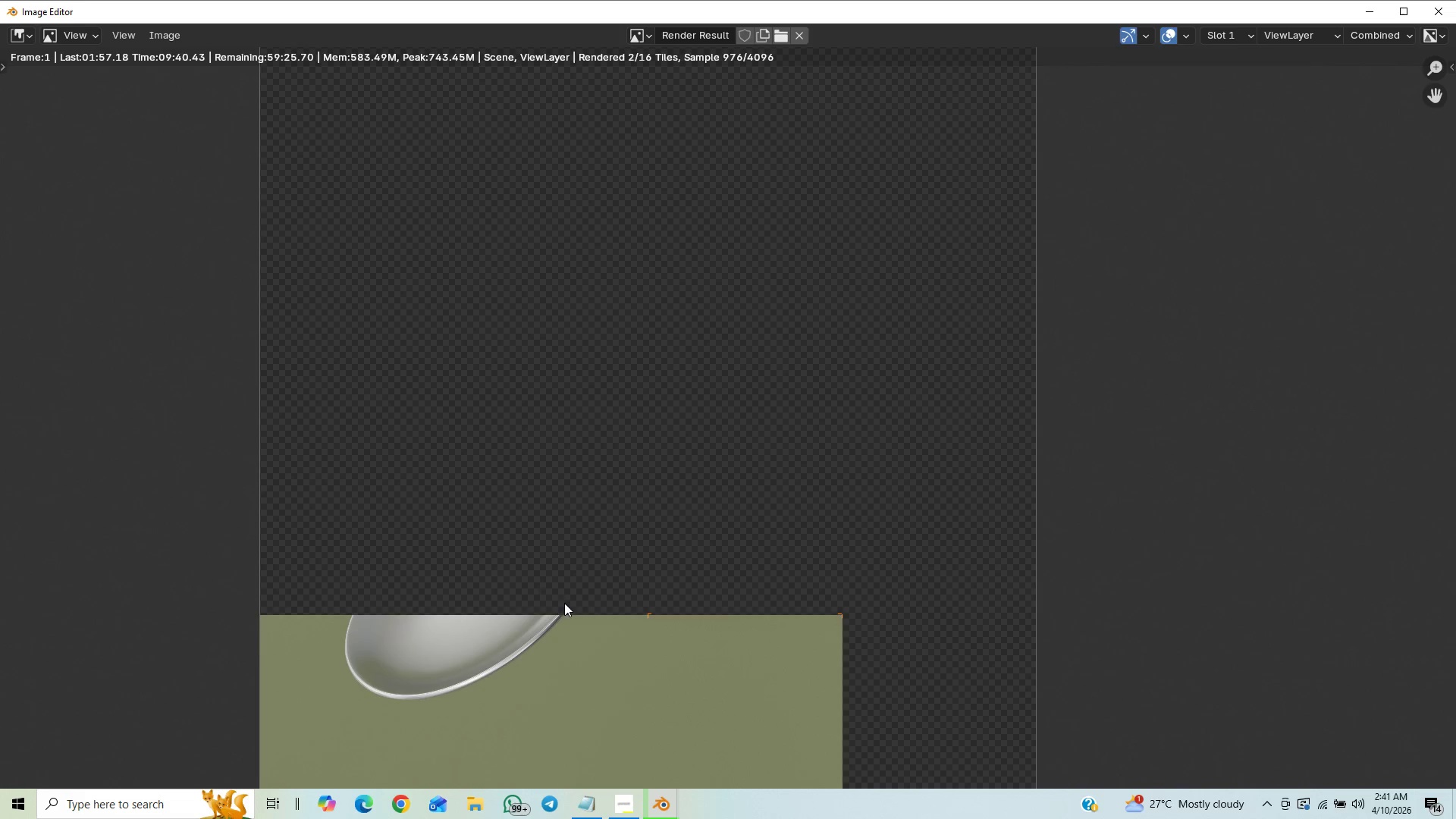 
wait(7.85)
 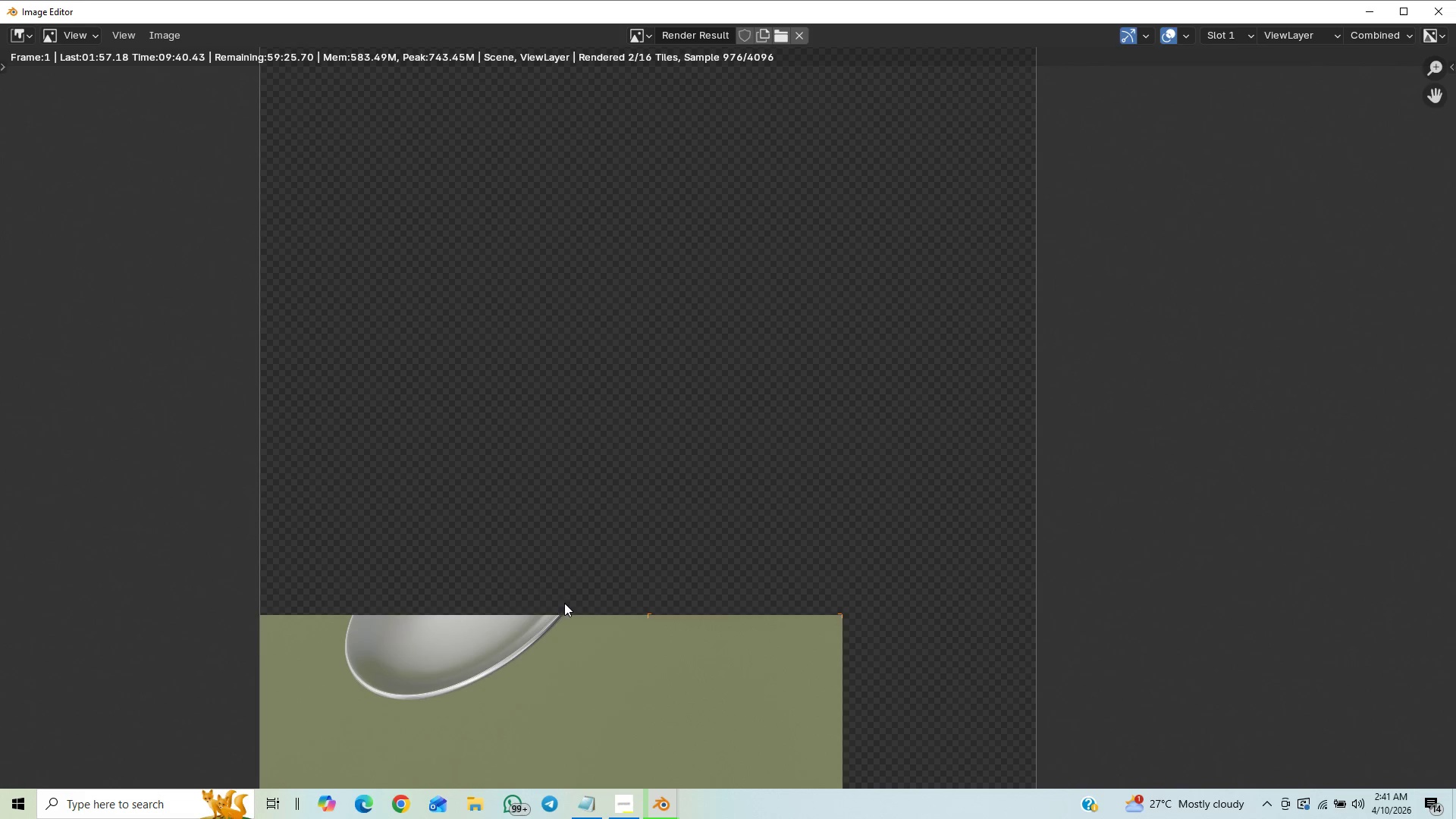 
scroll: coordinate [632, 578], scroll_direction: down, amount: 1.0
 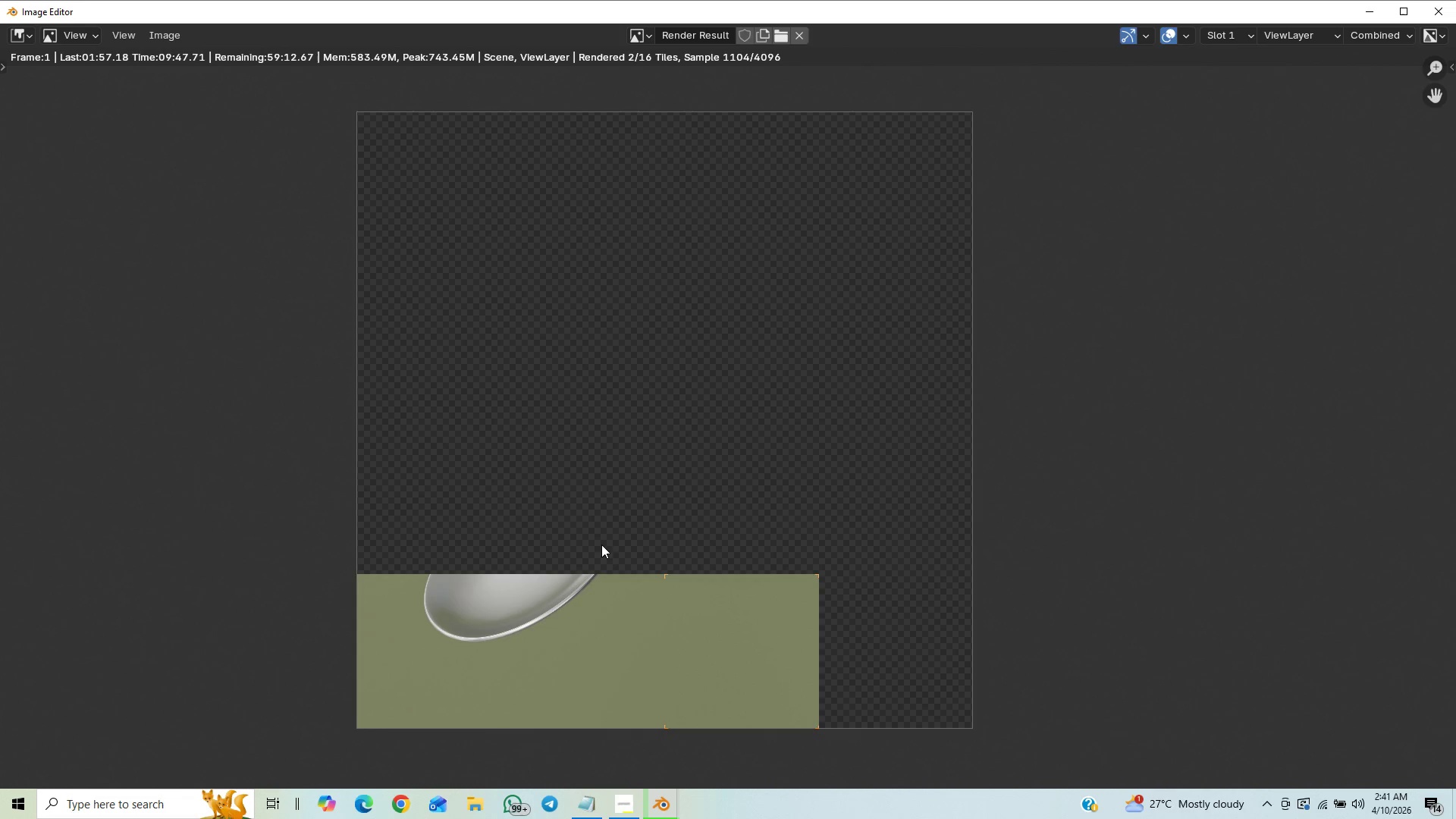 
scroll: coordinate [611, 552], scroll_direction: up, amount: 1.0
 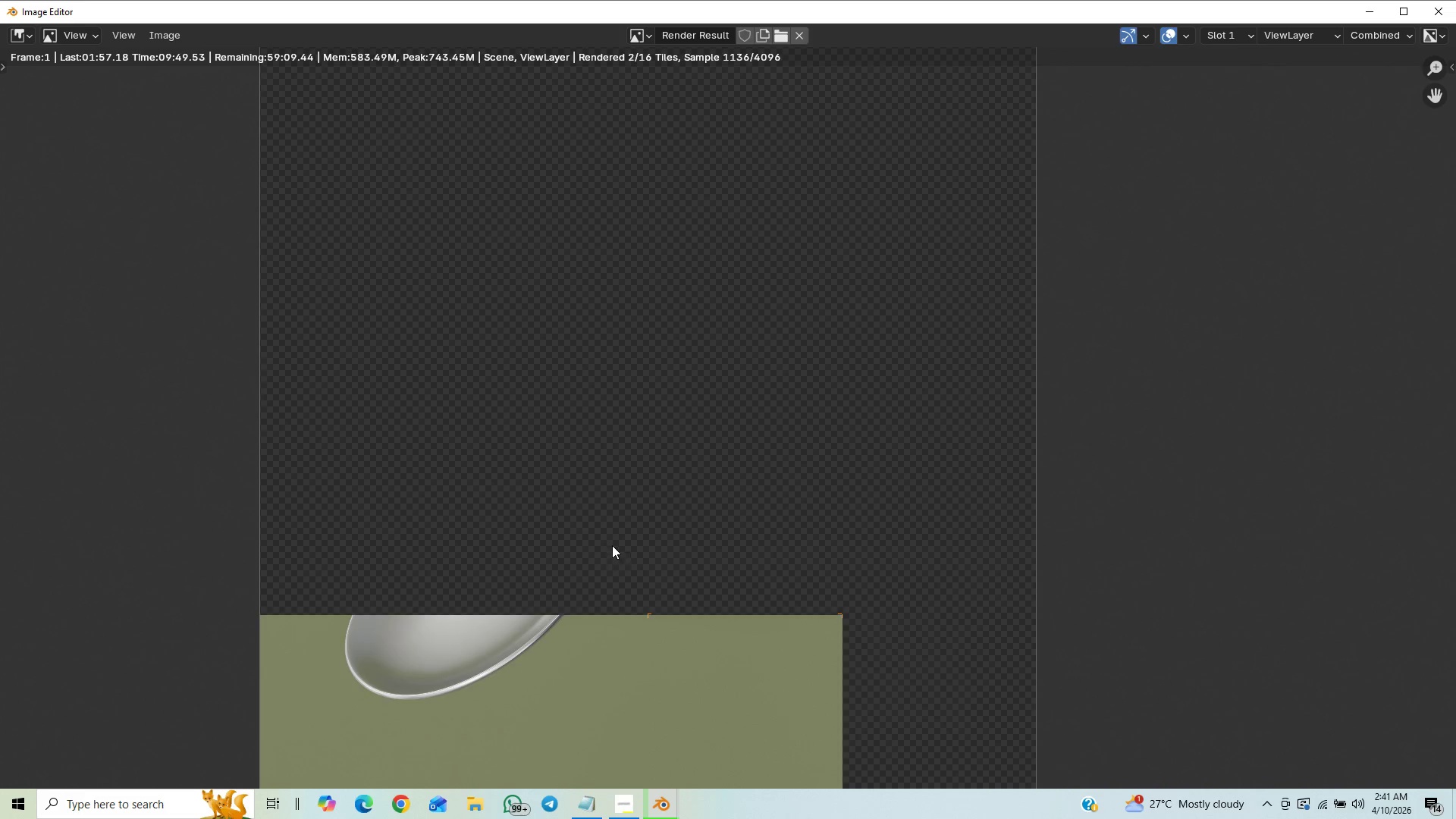 
scroll: coordinate [597, 595], scroll_direction: down, amount: 2.0
 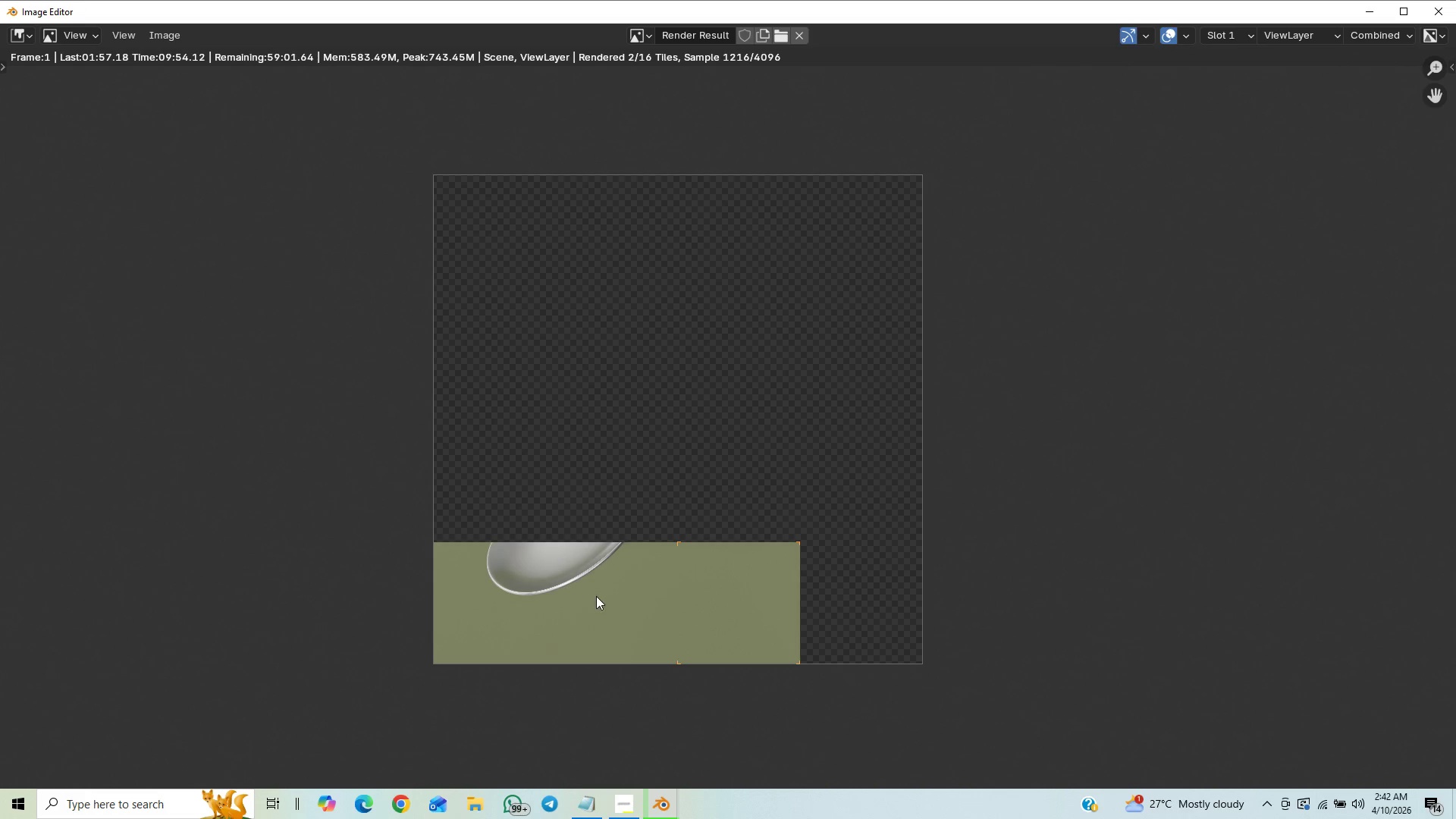 
scroll: coordinate [596, 596], scroll_direction: up, amount: 2.0
 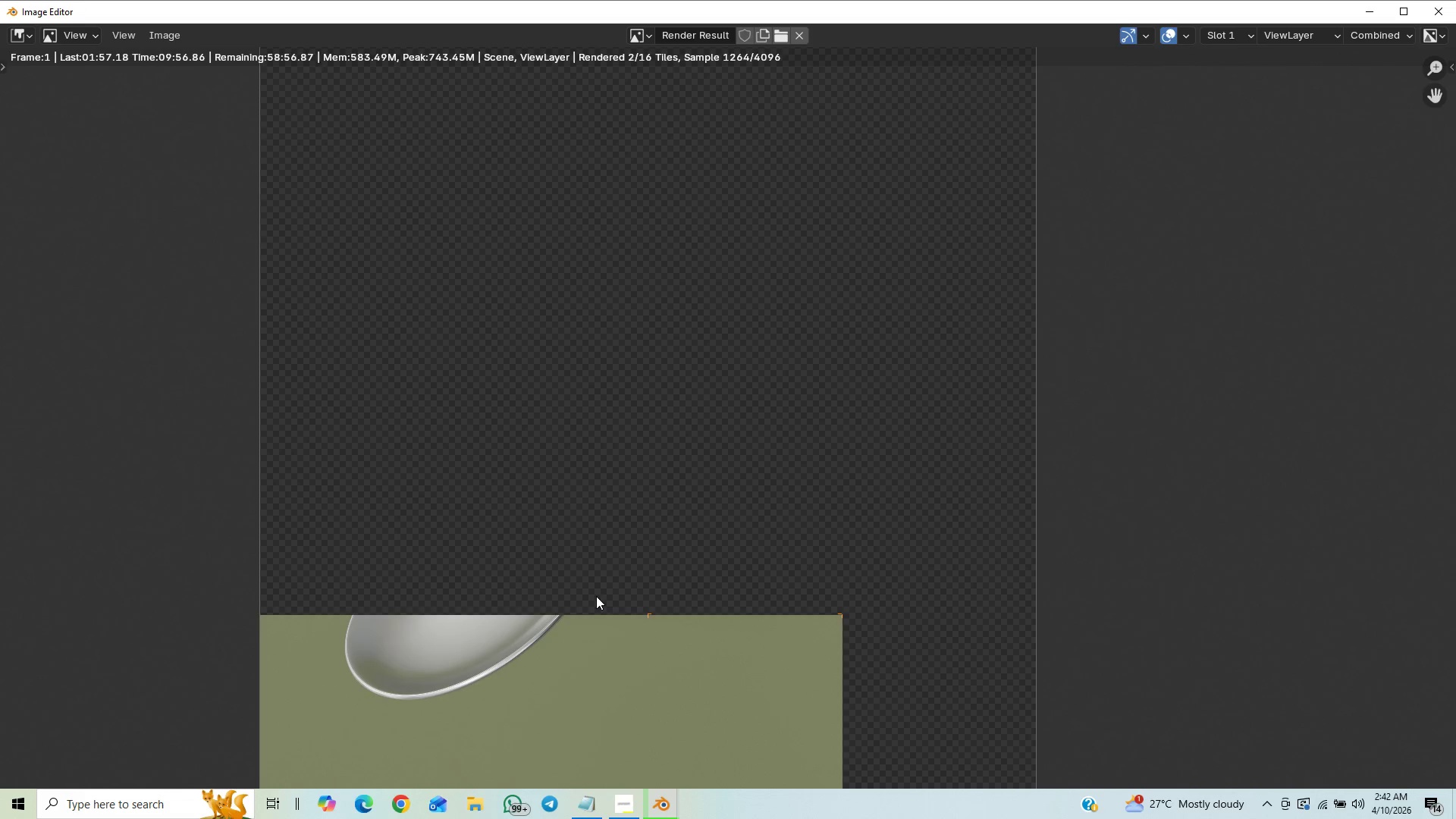 
scroll: coordinate [596, 596], scroll_direction: down, amount: 1.0
 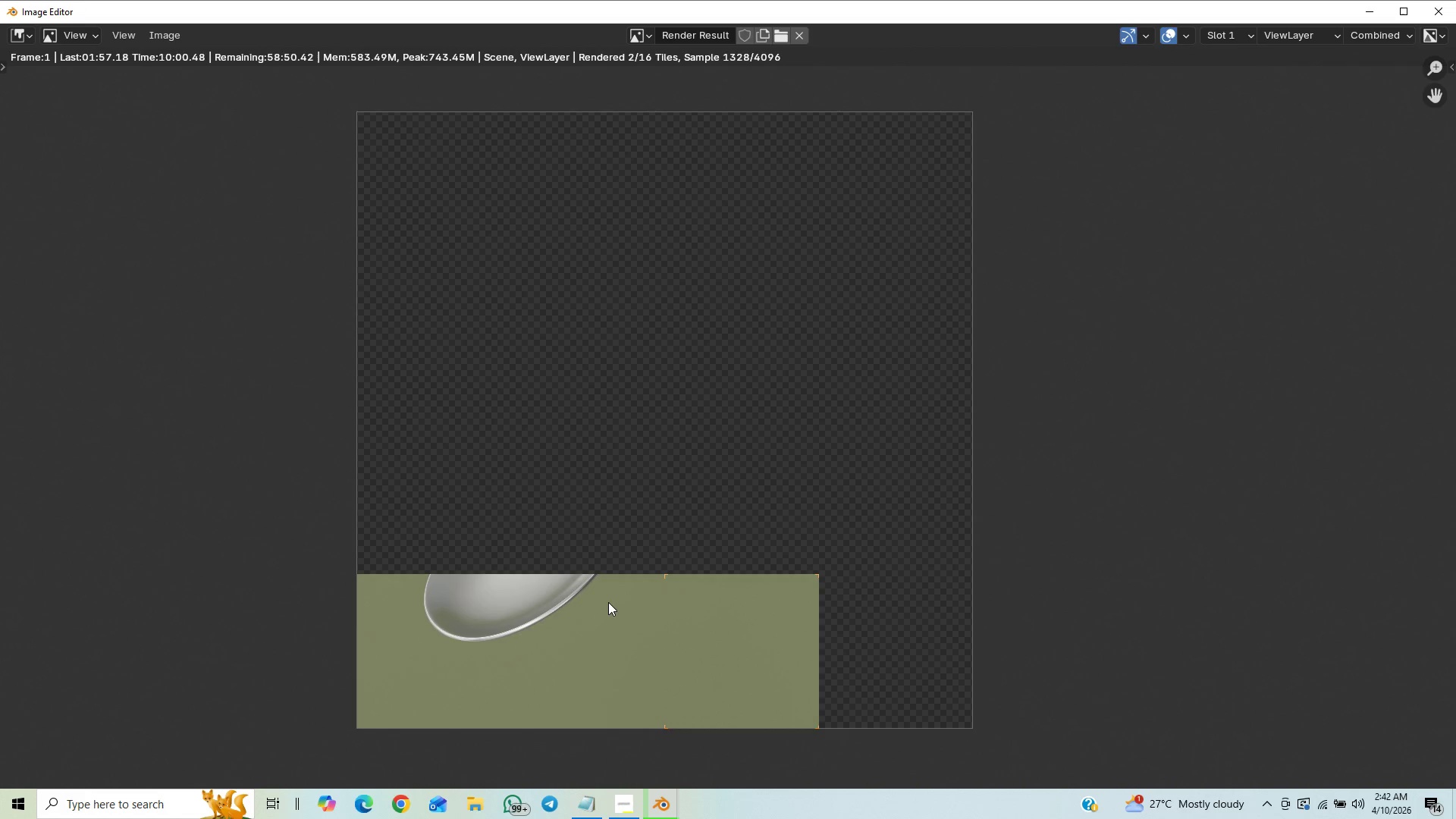 
wait(8.47)
 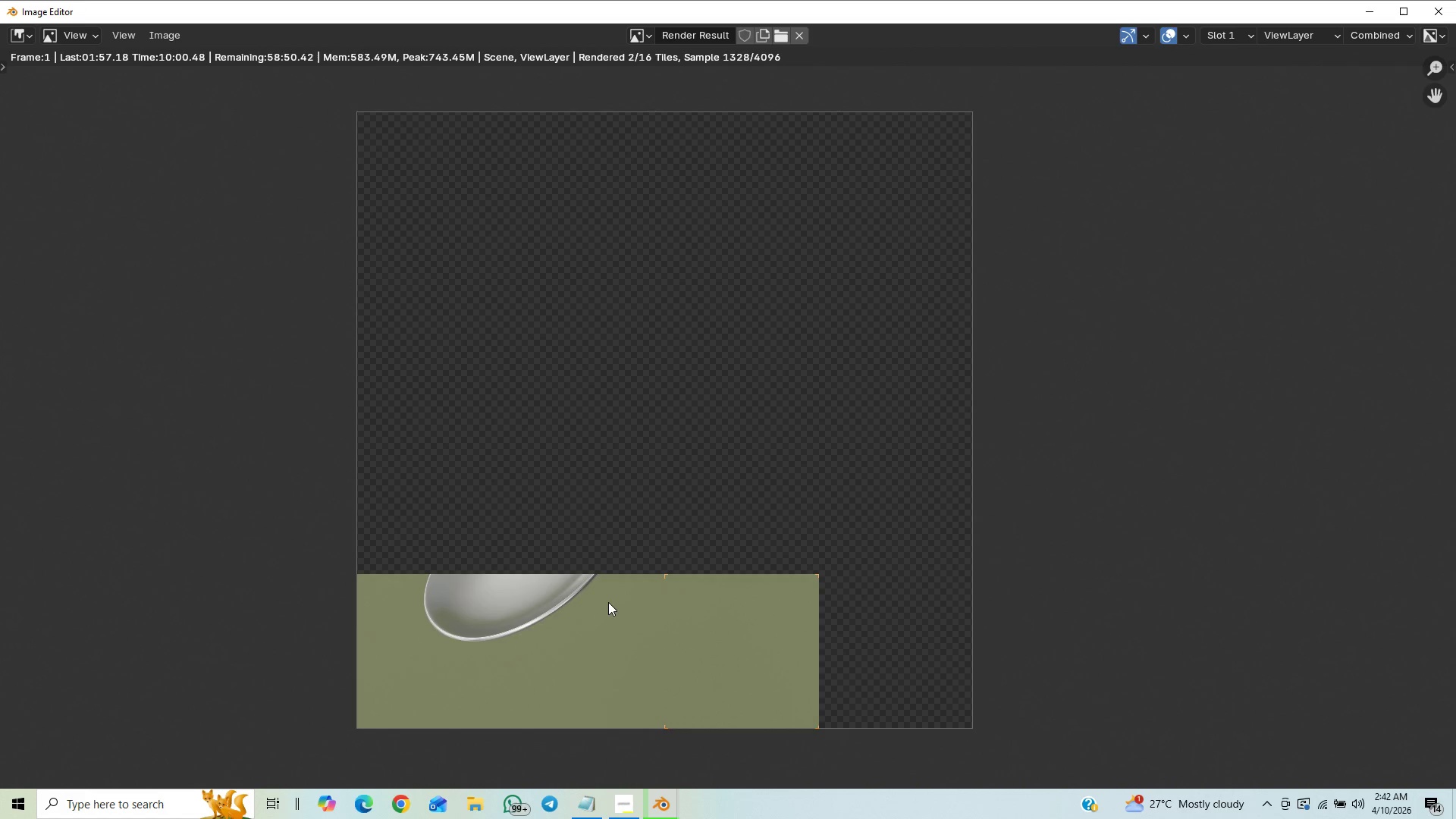 
scroll: coordinate [570, 627], scroll_direction: down, amount: 5.0
 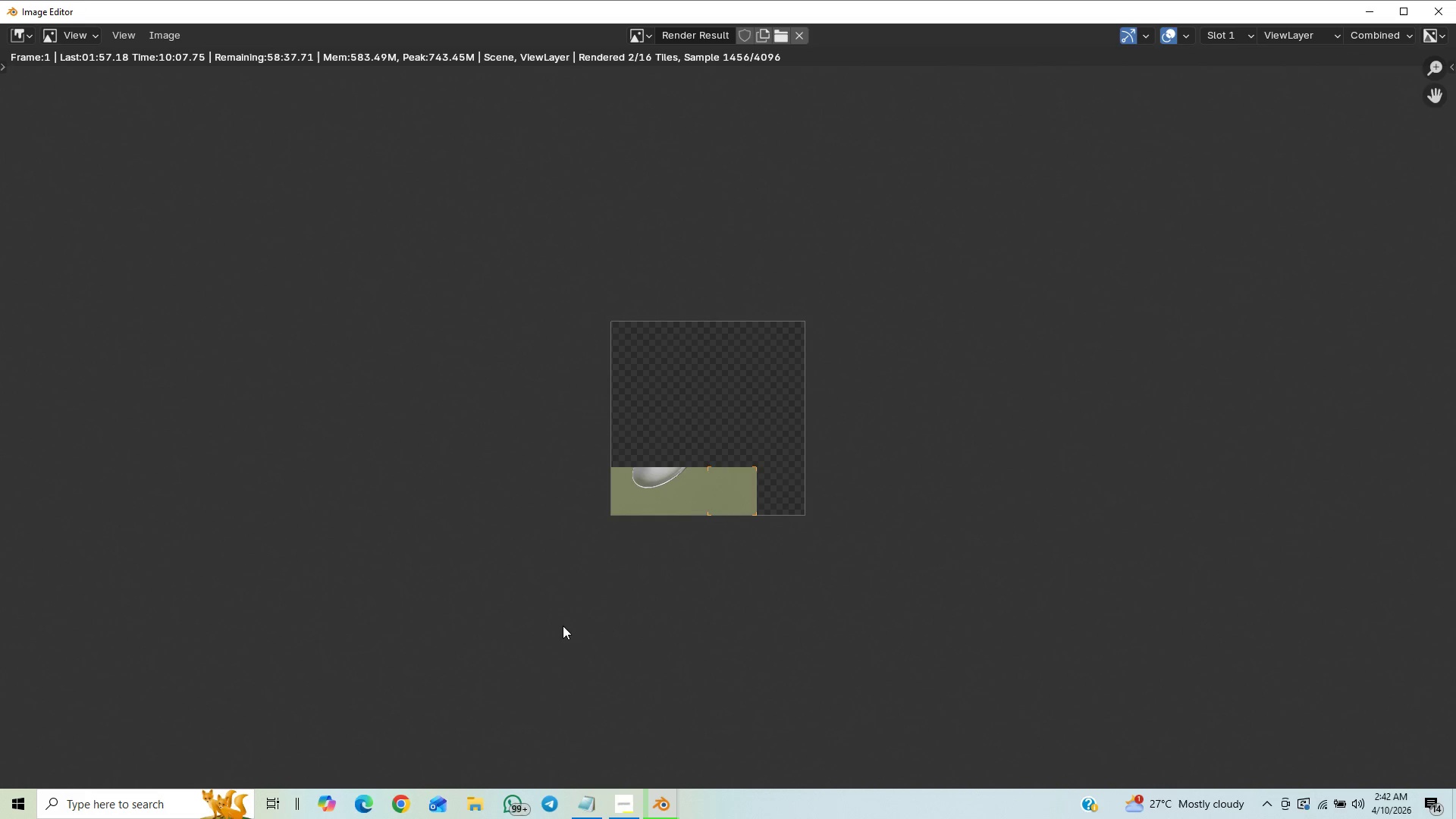 
scroll: coordinate [563, 651], scroll_direction: up, amount: 5.0
 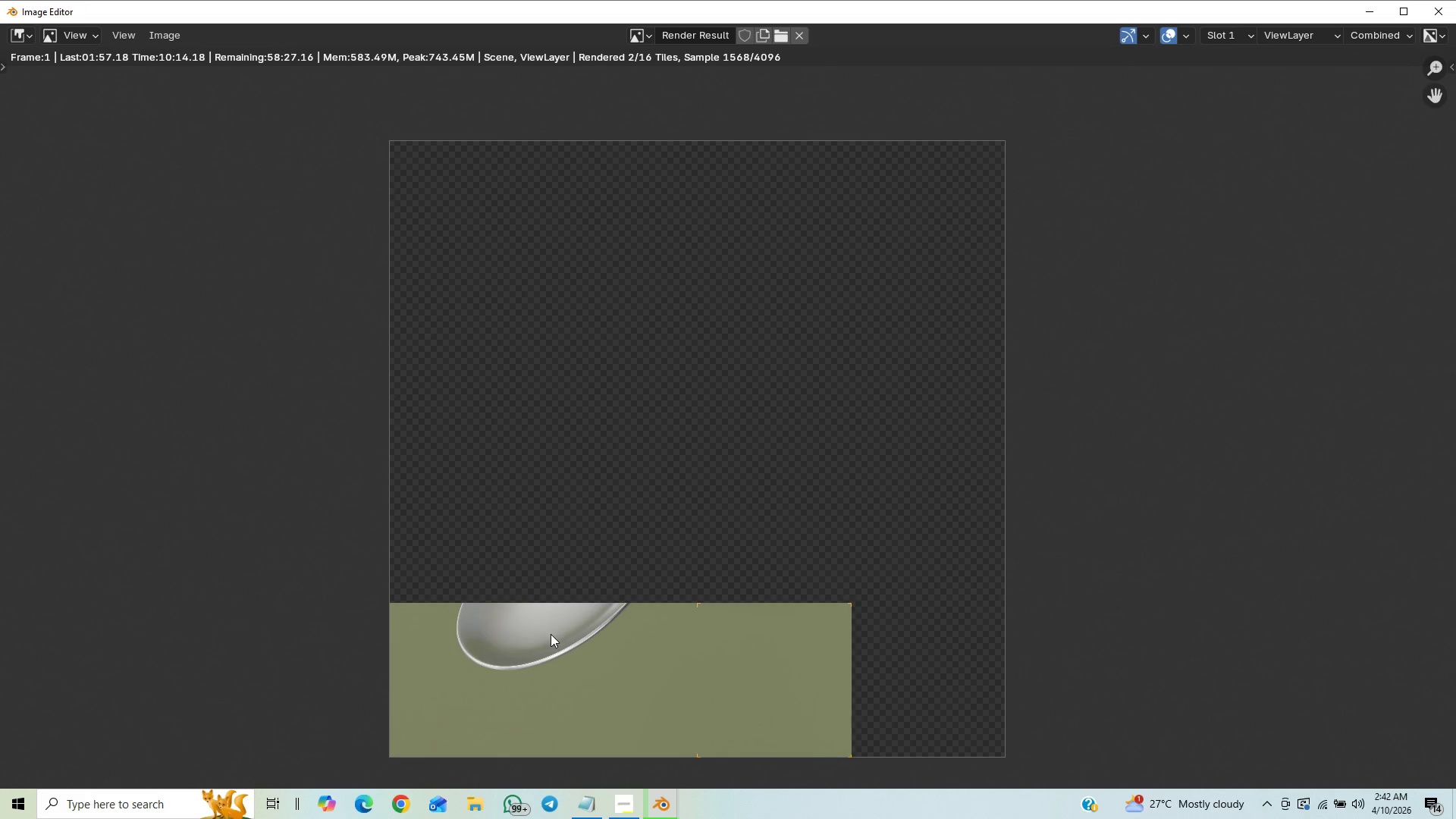 
scroll: coordinate [552, 642], scroll_direction: down, amount: 1.0
 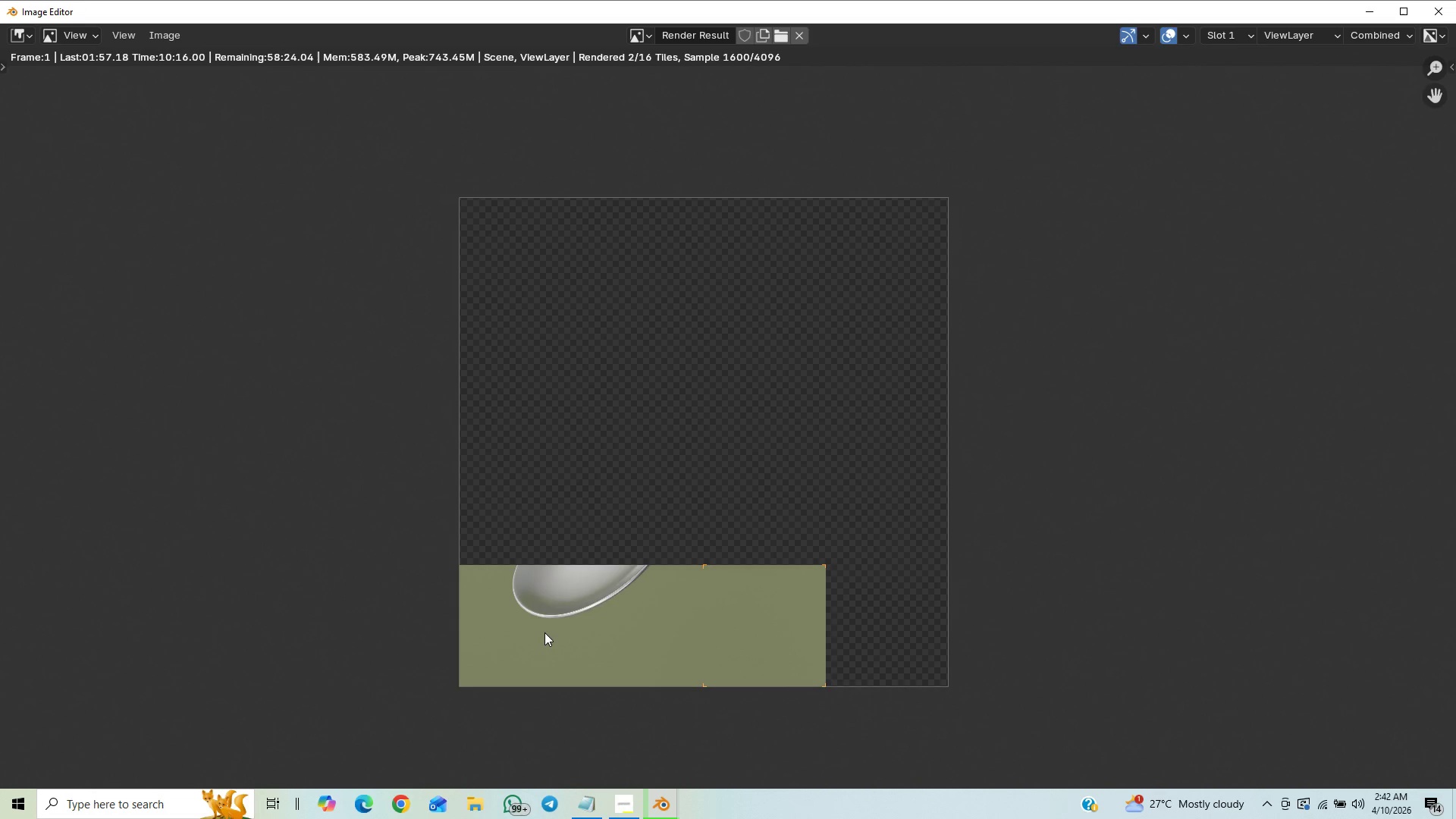 
scroll: coordinate [565, 657], scroll_direction: up, amount: 4.0
 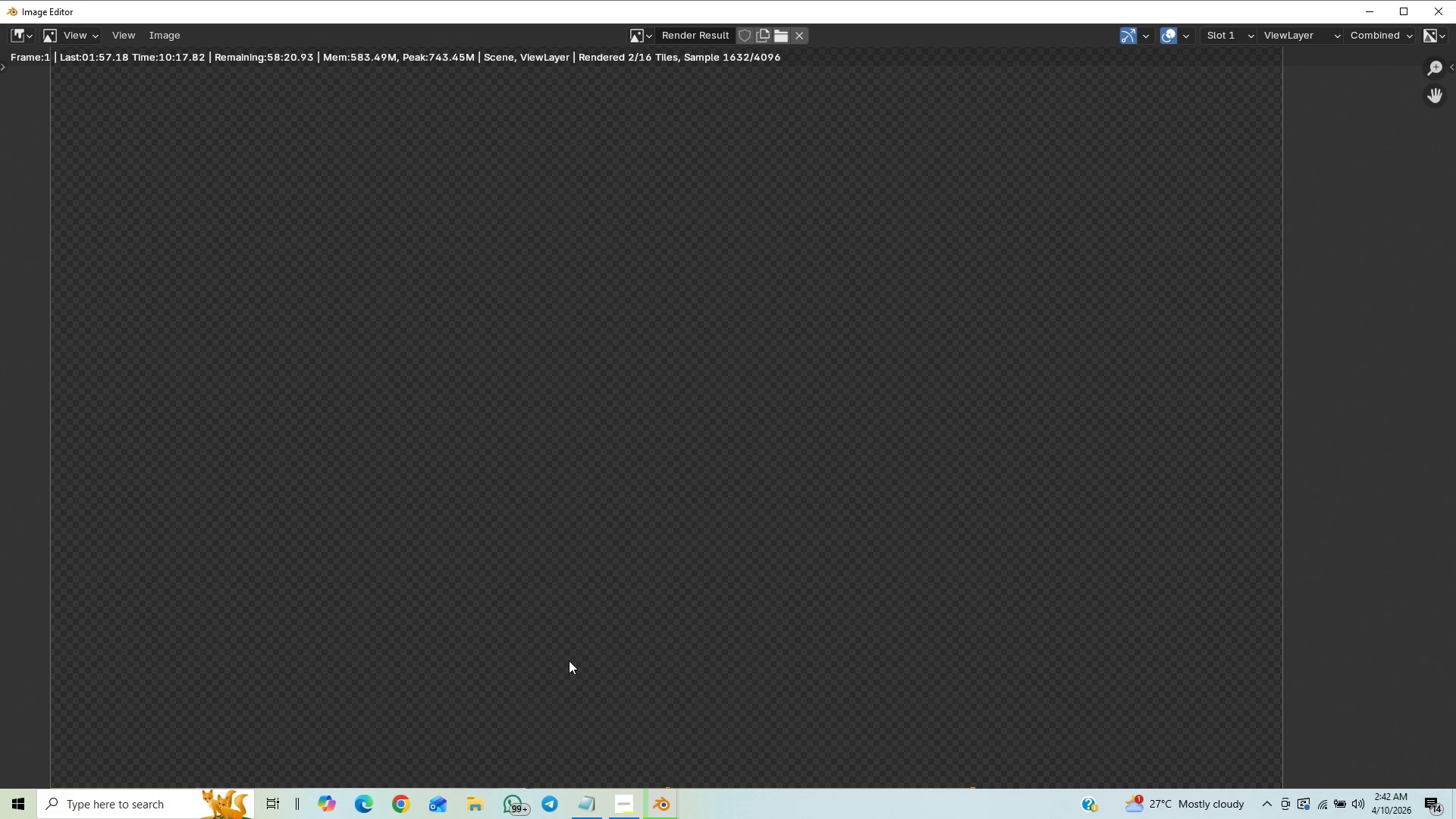 
scroll: coordinate [566, 661], scroll_direction: down, amount: 4.0
 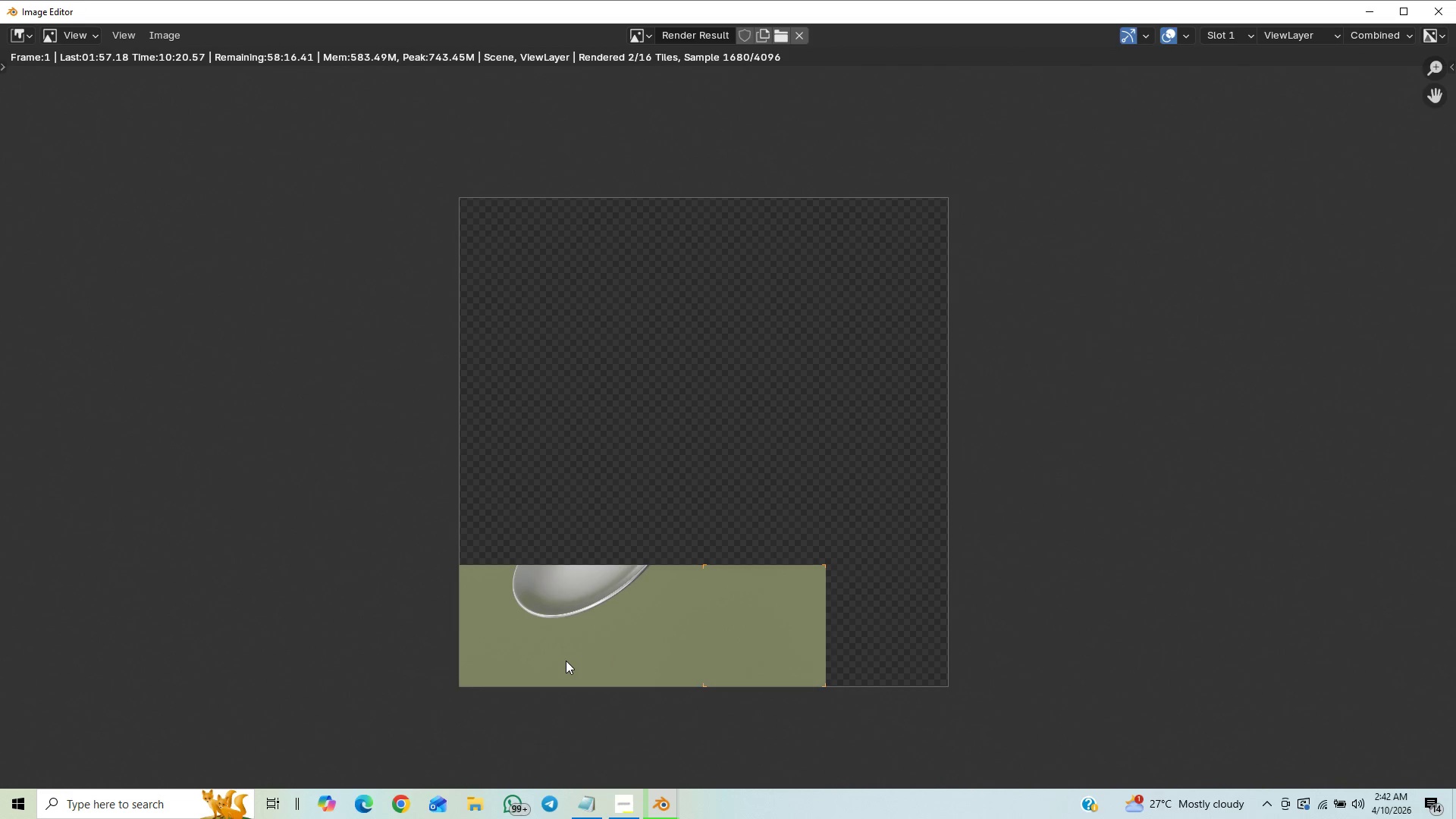 
scroll: coordinate [566, 661], scroll_direction: up, amount: 1.0
 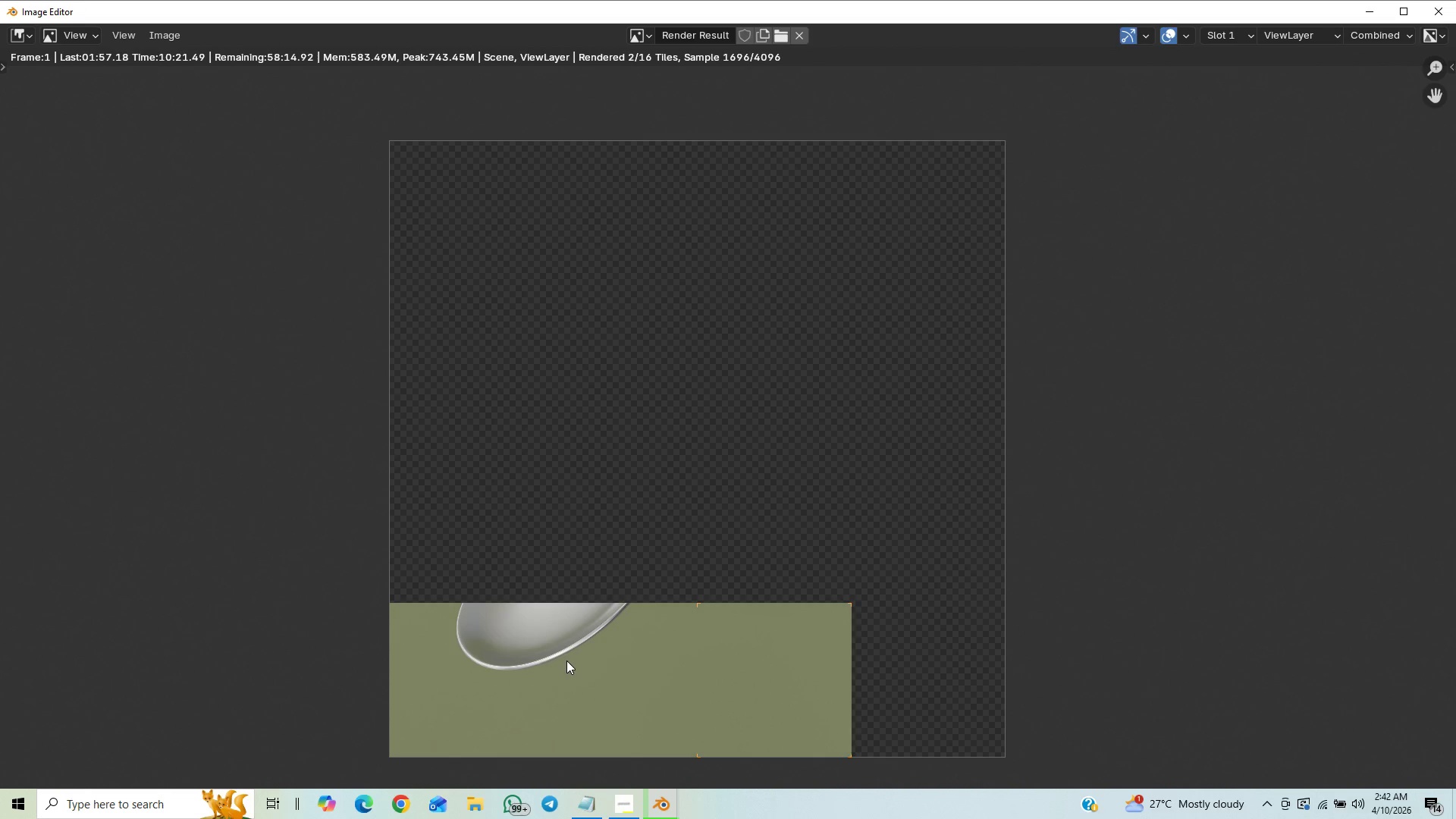 
scroll: coordinate [566, 661], scroll_direction: none, amount: 0.0
 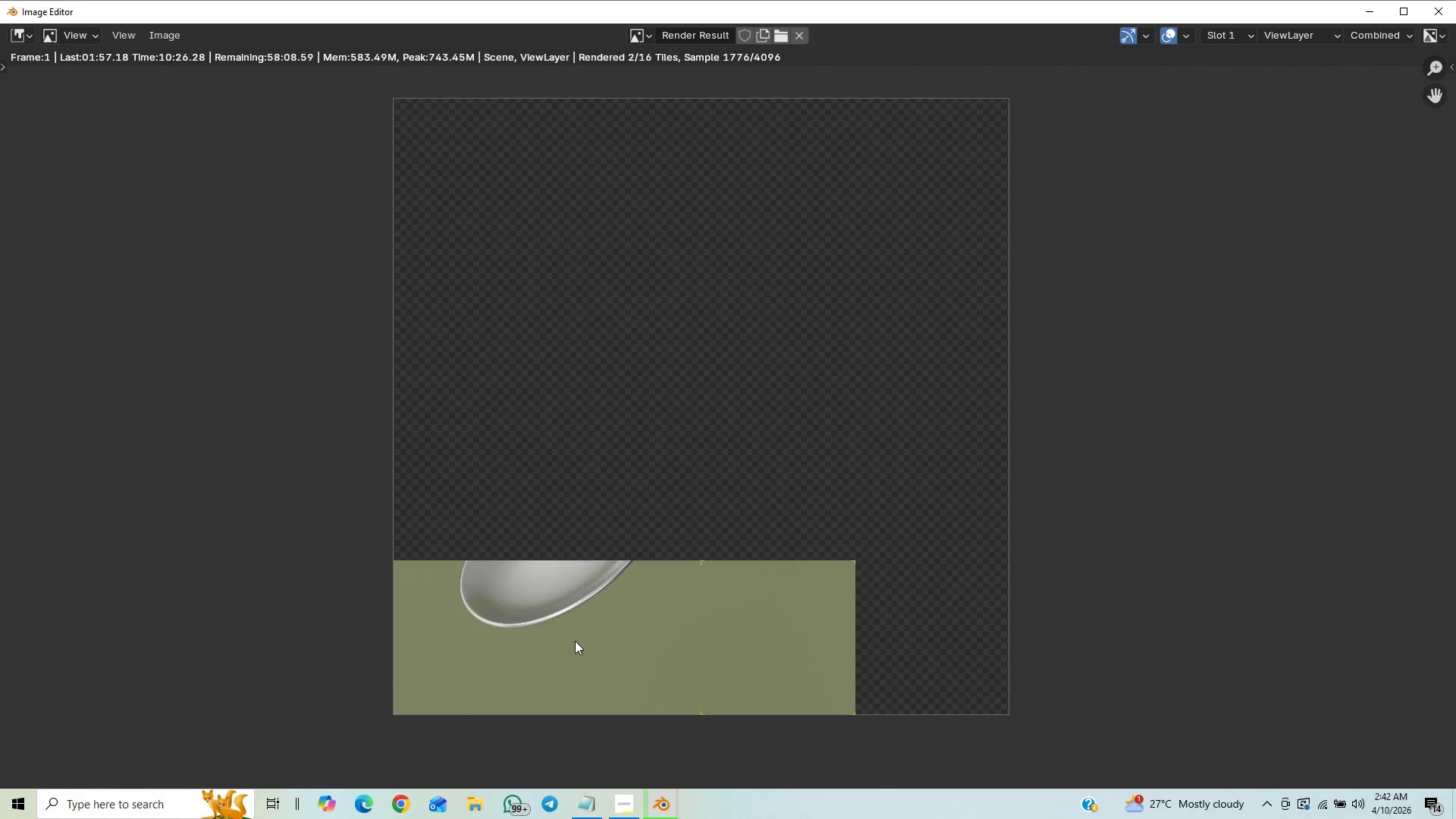 
wait(8.04)
 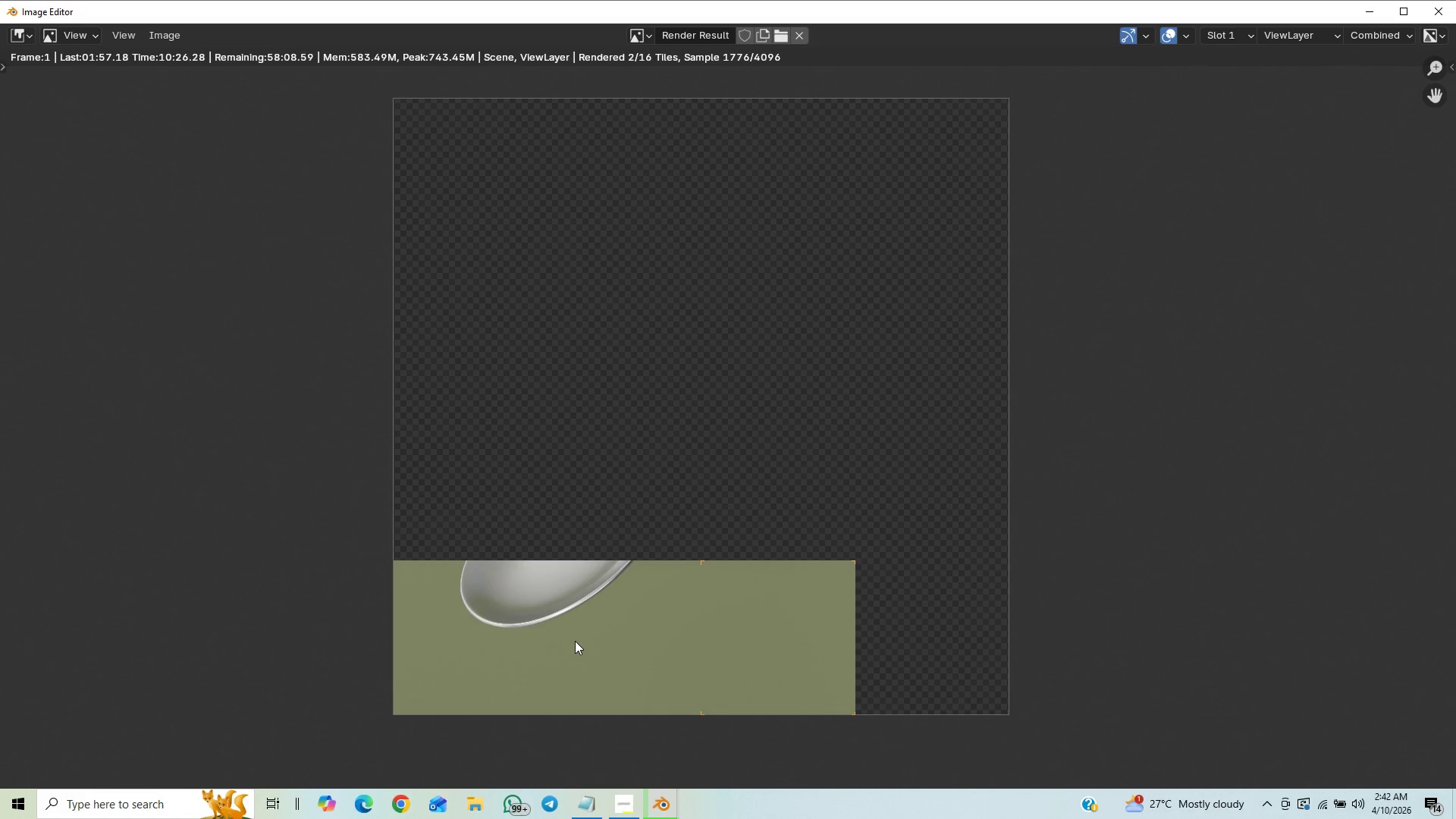 
scroll: coordinate [577, 645], scroll_direction: up, amount: 1.0
 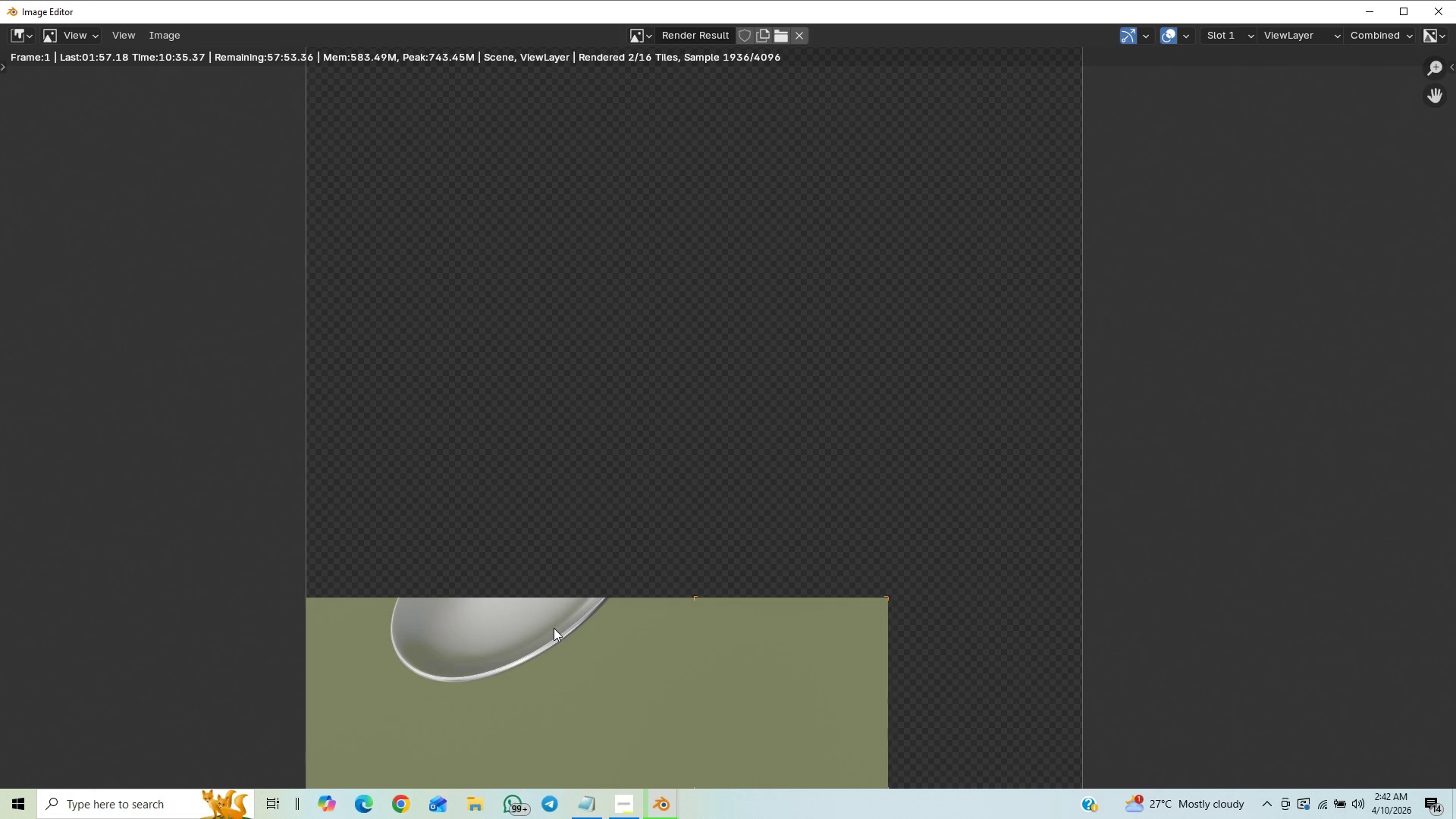 
wait(5.63)
 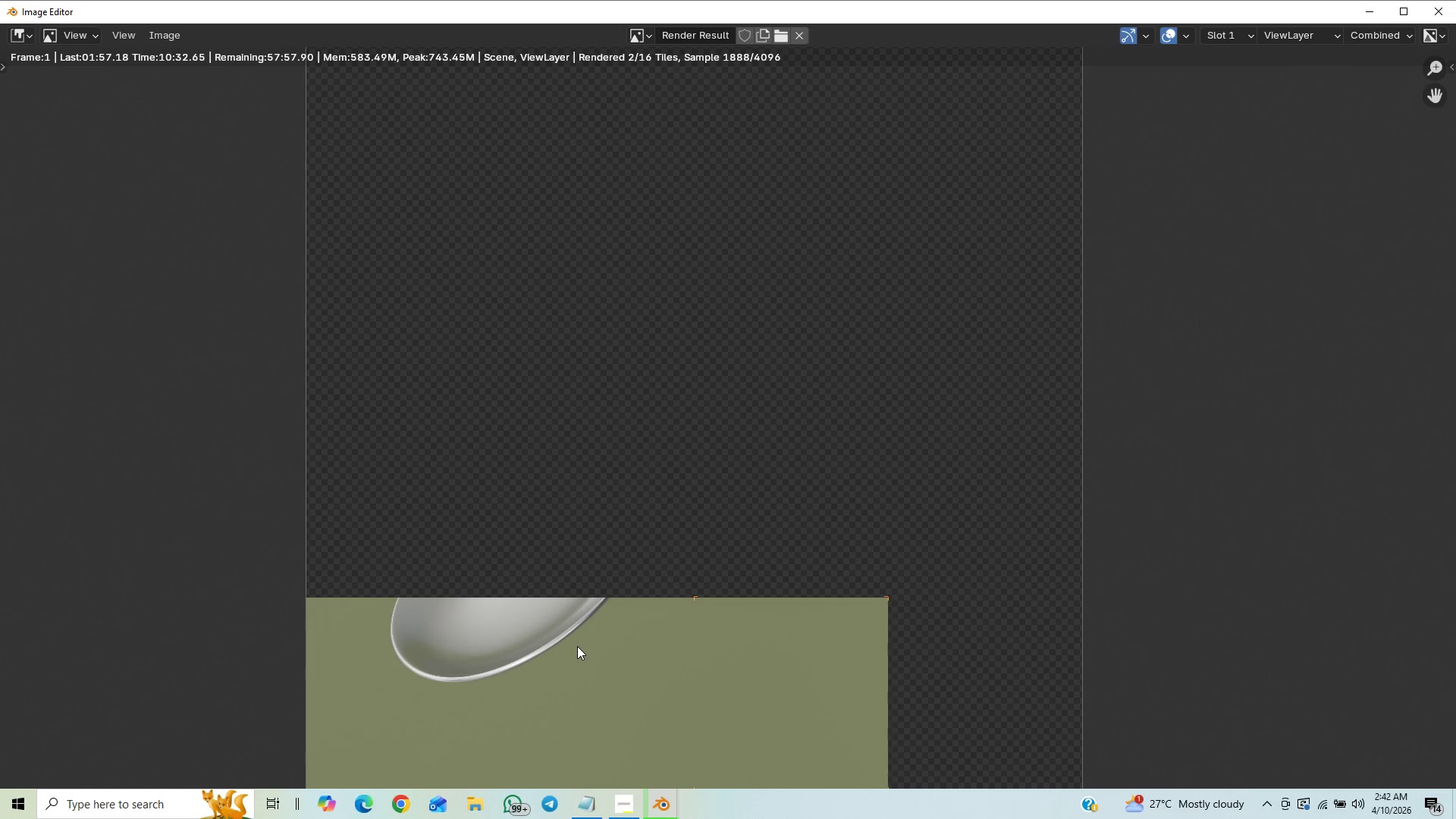 
scroll: coordinate [554, 628], scroll_direction: down, amount: 3.0
 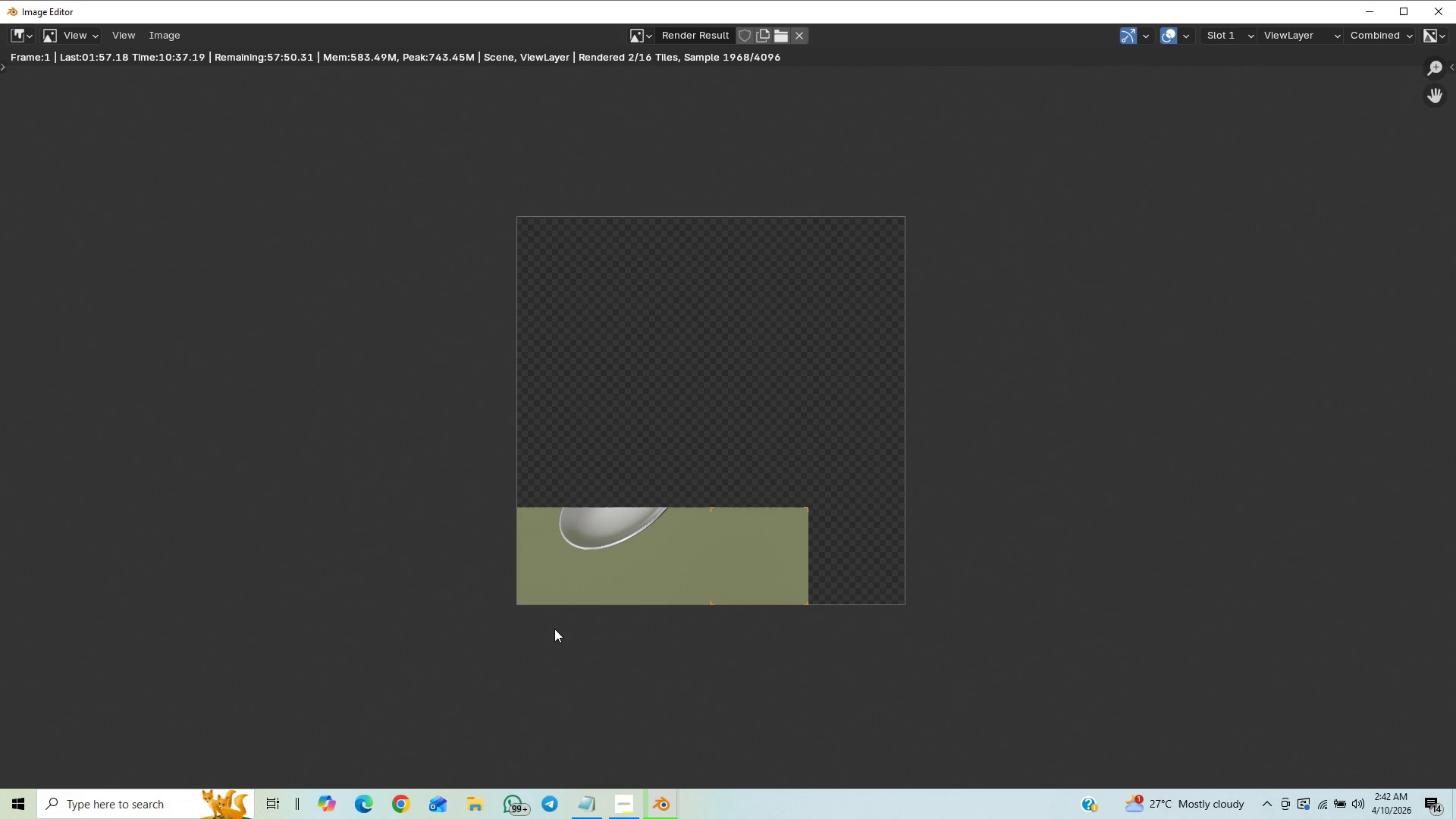 
scroll: coordinate [555, 629], scroll_direction: up, amount: 15.0
 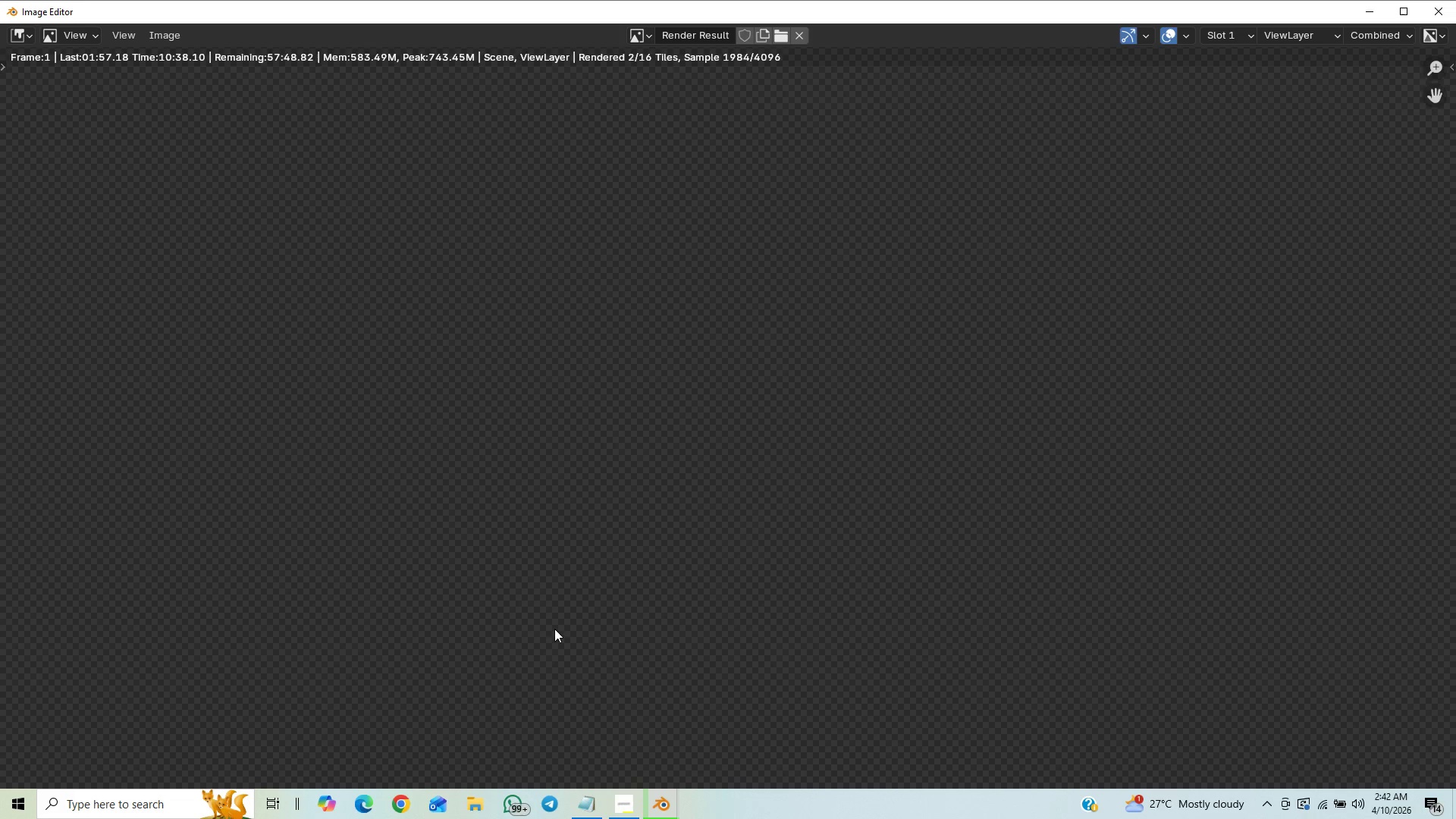 
scroll: coordinate [549, 628], scroll_direction: down, amount: 15.0
 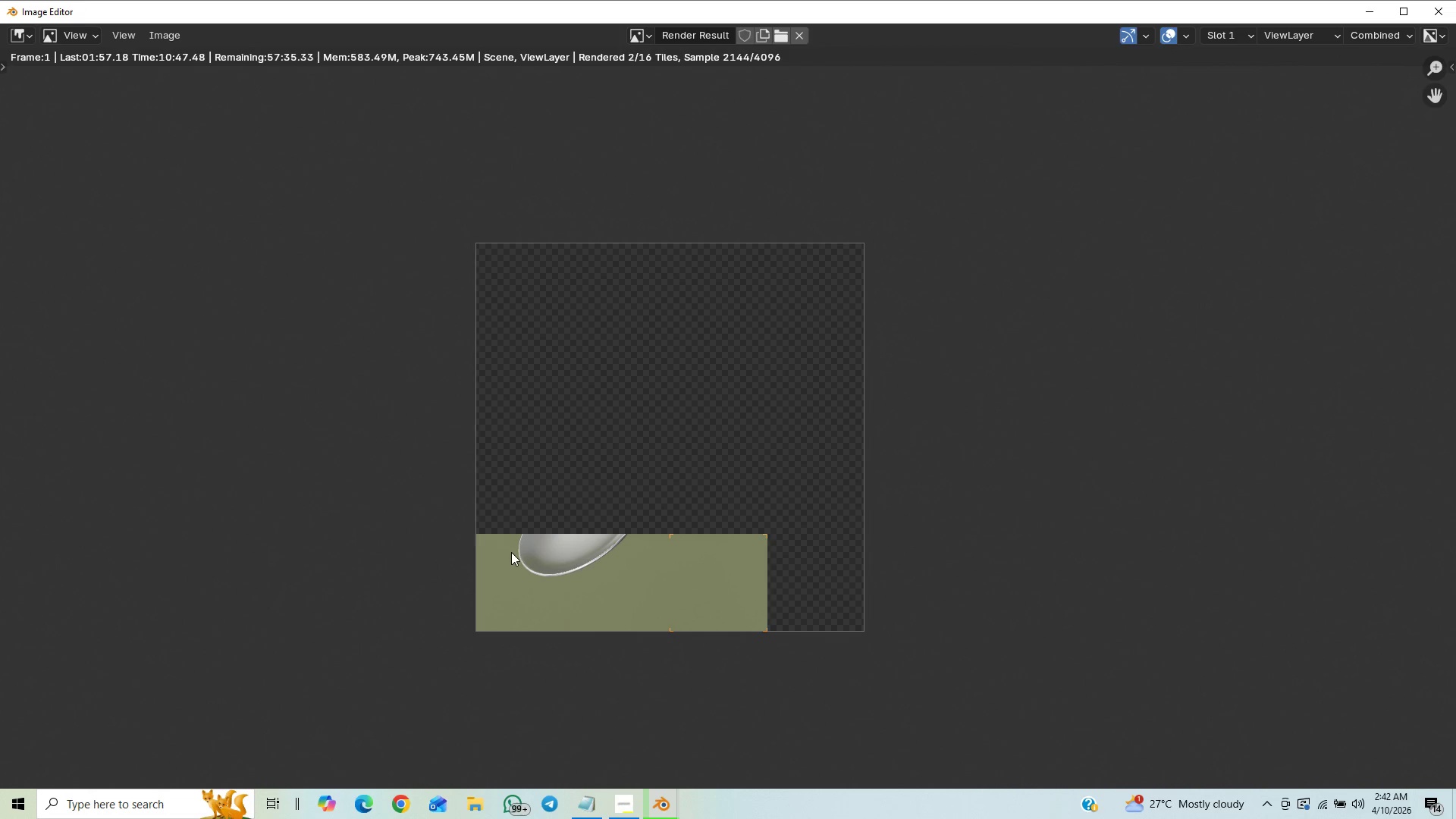 
wait(5.74)
 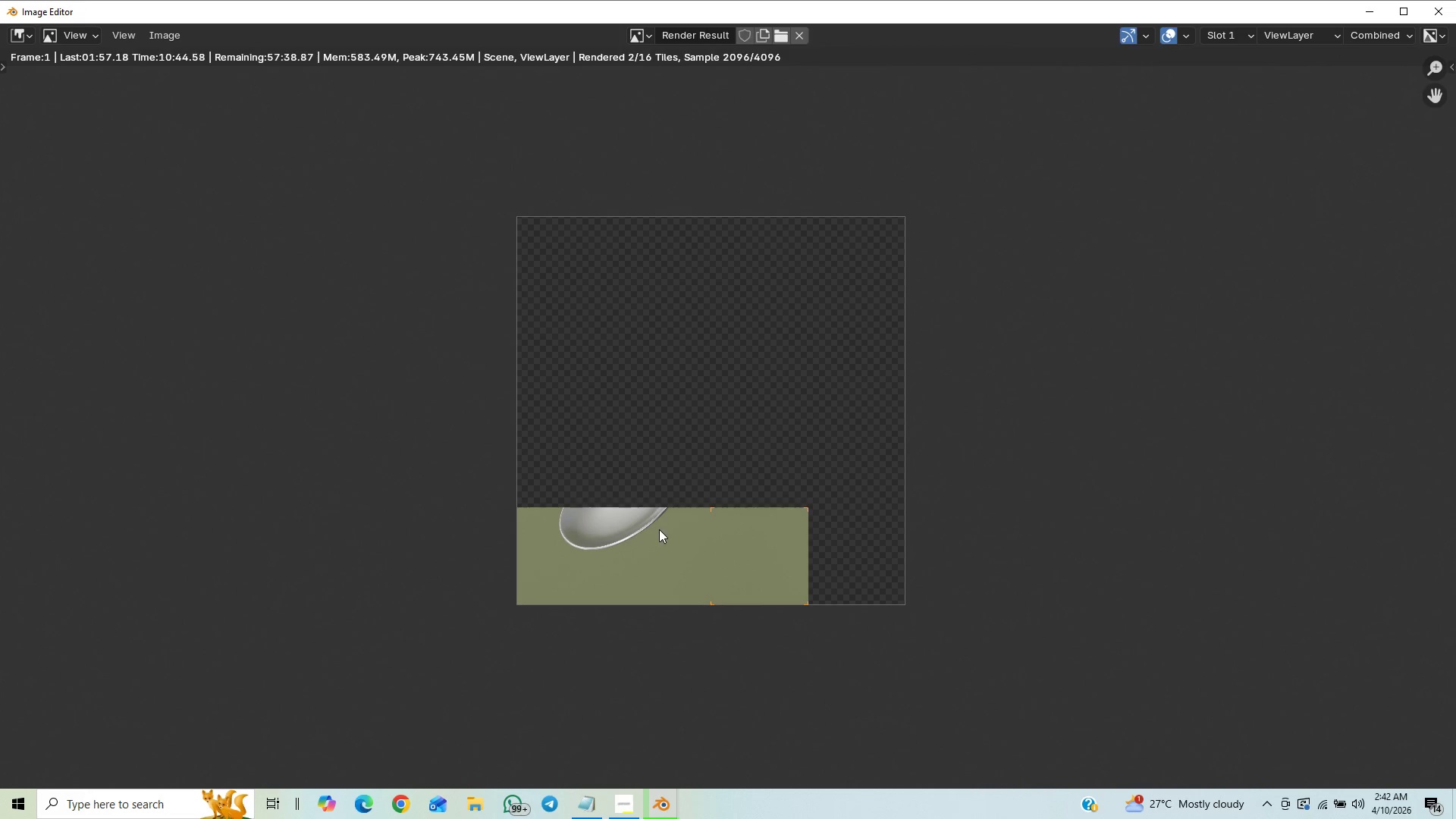 
scroll: coordinate [516, 558], scroll_direction: down, amount: 2.0
 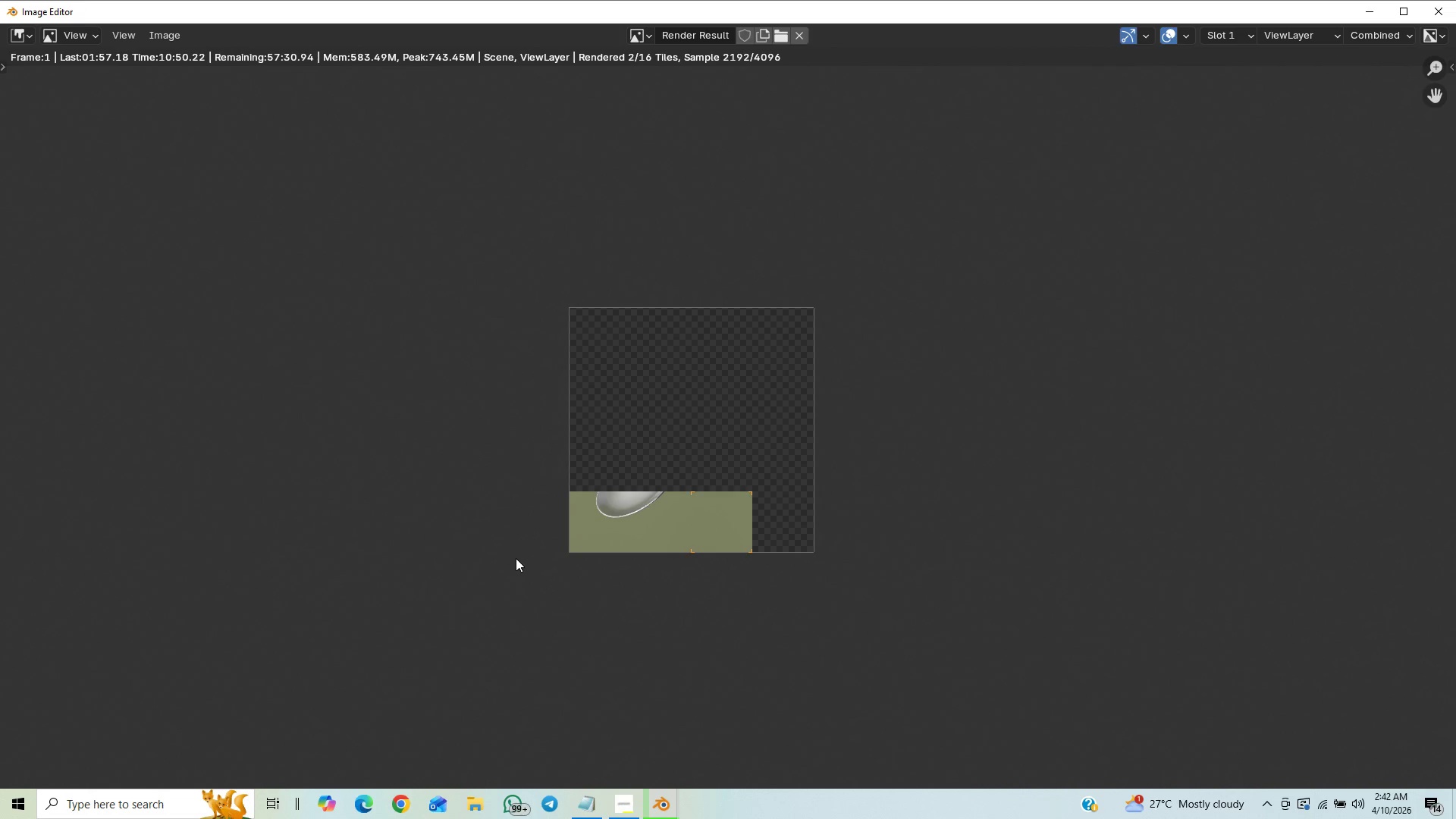 
scroll: coordinate [516, 558], scroll_direction: up, amount: 3.0
 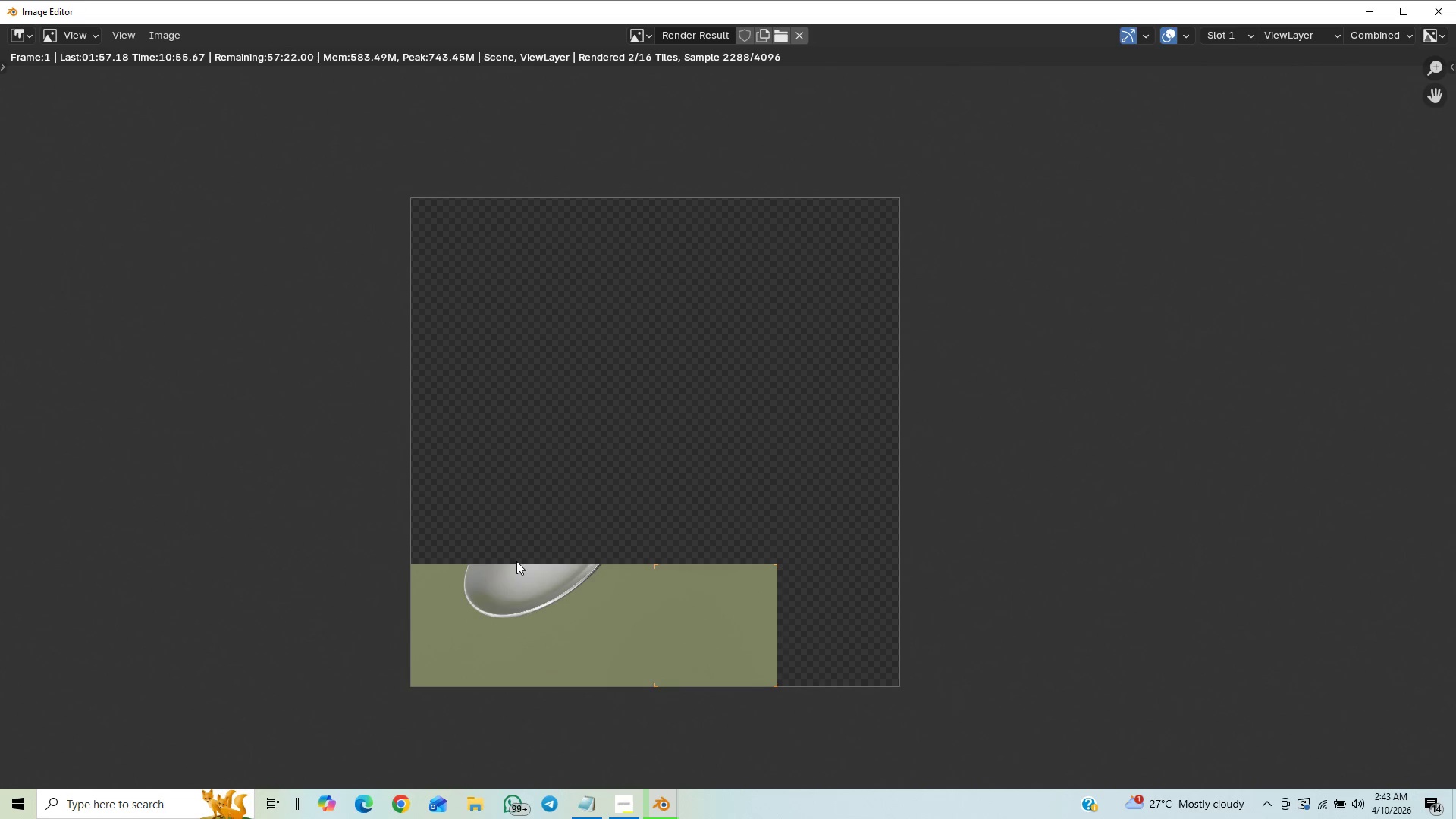 
wait(6.6)
 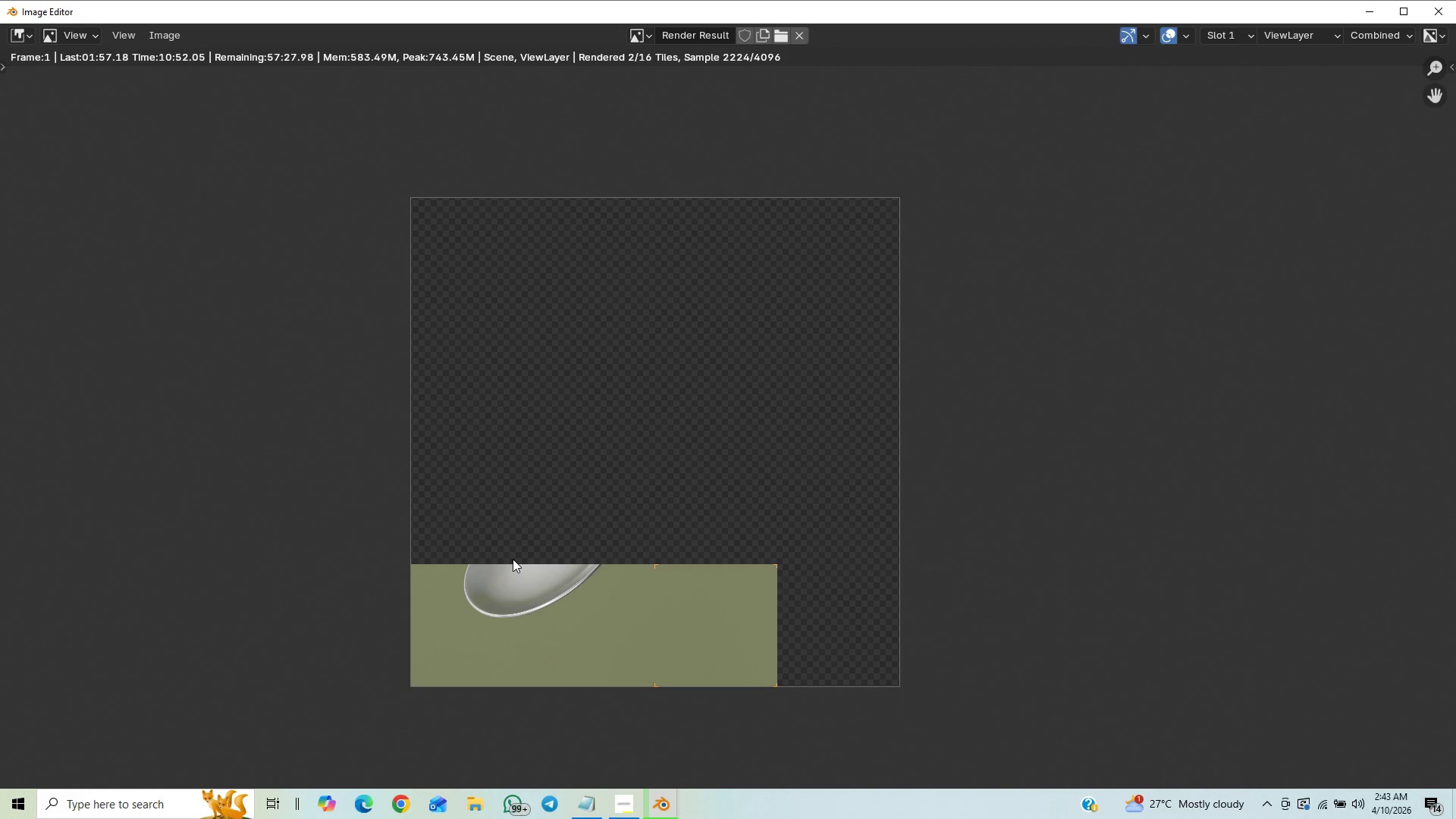 
scroll: coordinate [516, 562], scroll_direction: down, amount: 1.0
 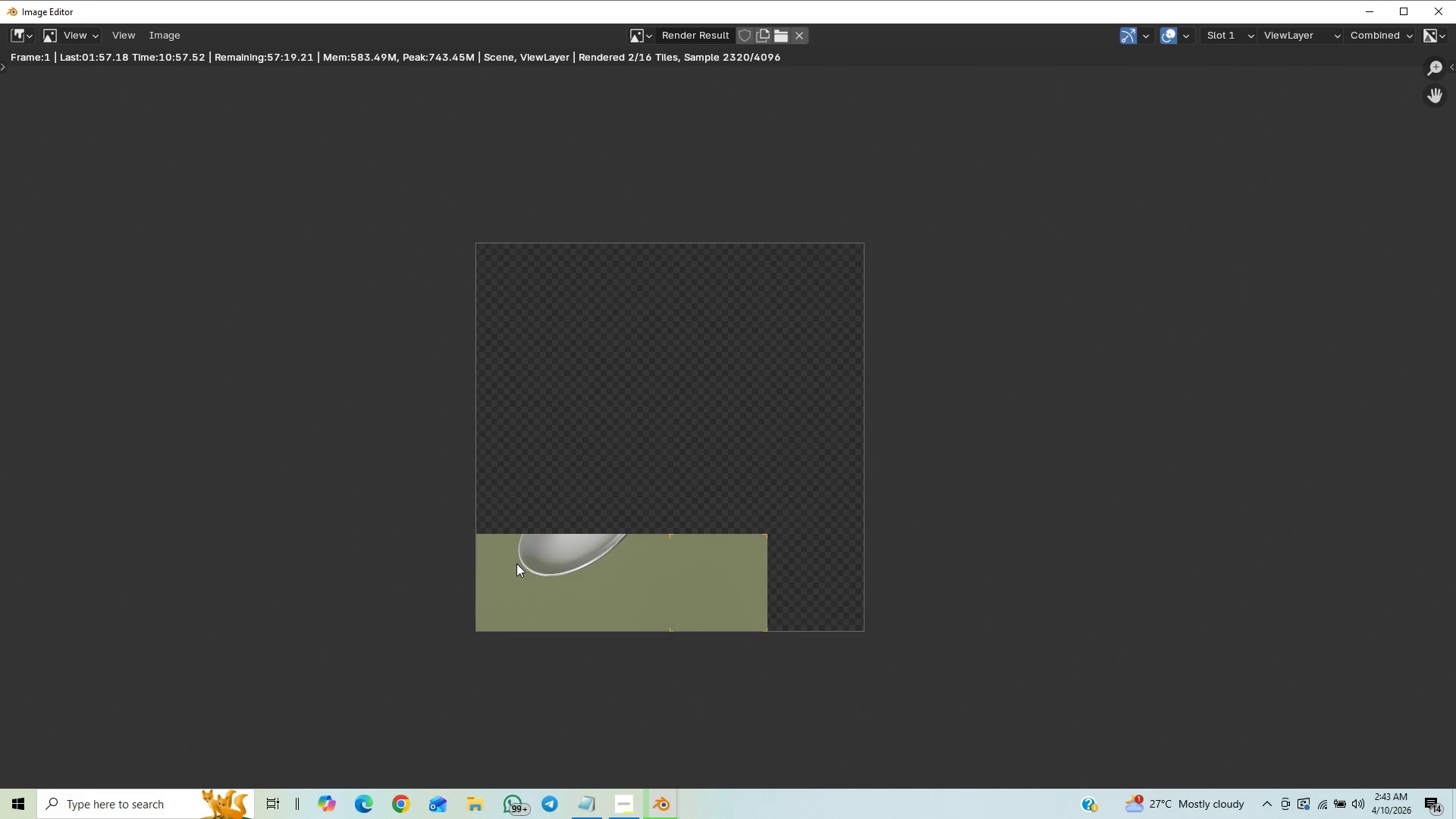 
scroll: coordinate [516, 563], scroll_direction: up, amount: 1.0
 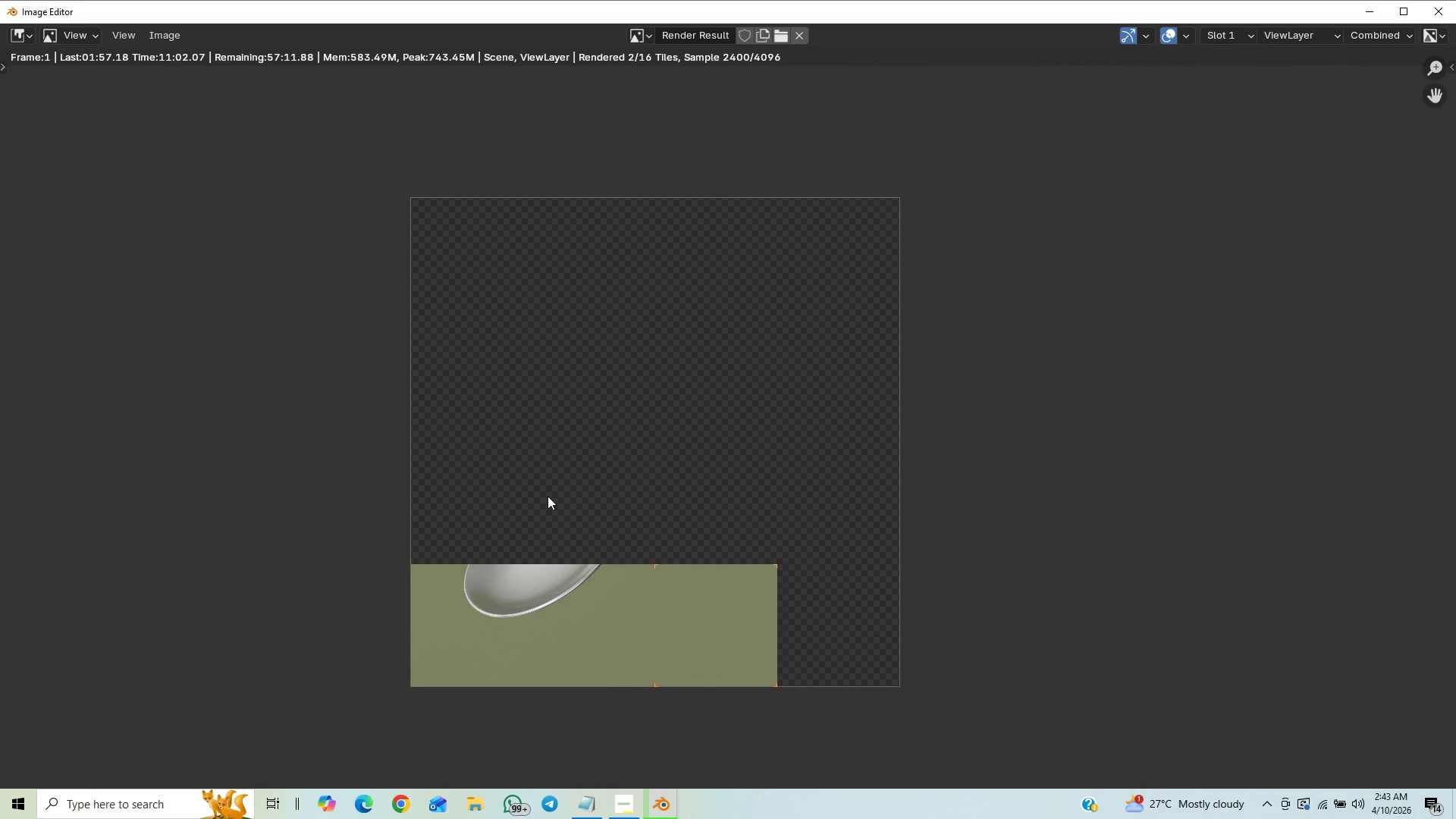 
wait(5.3)
 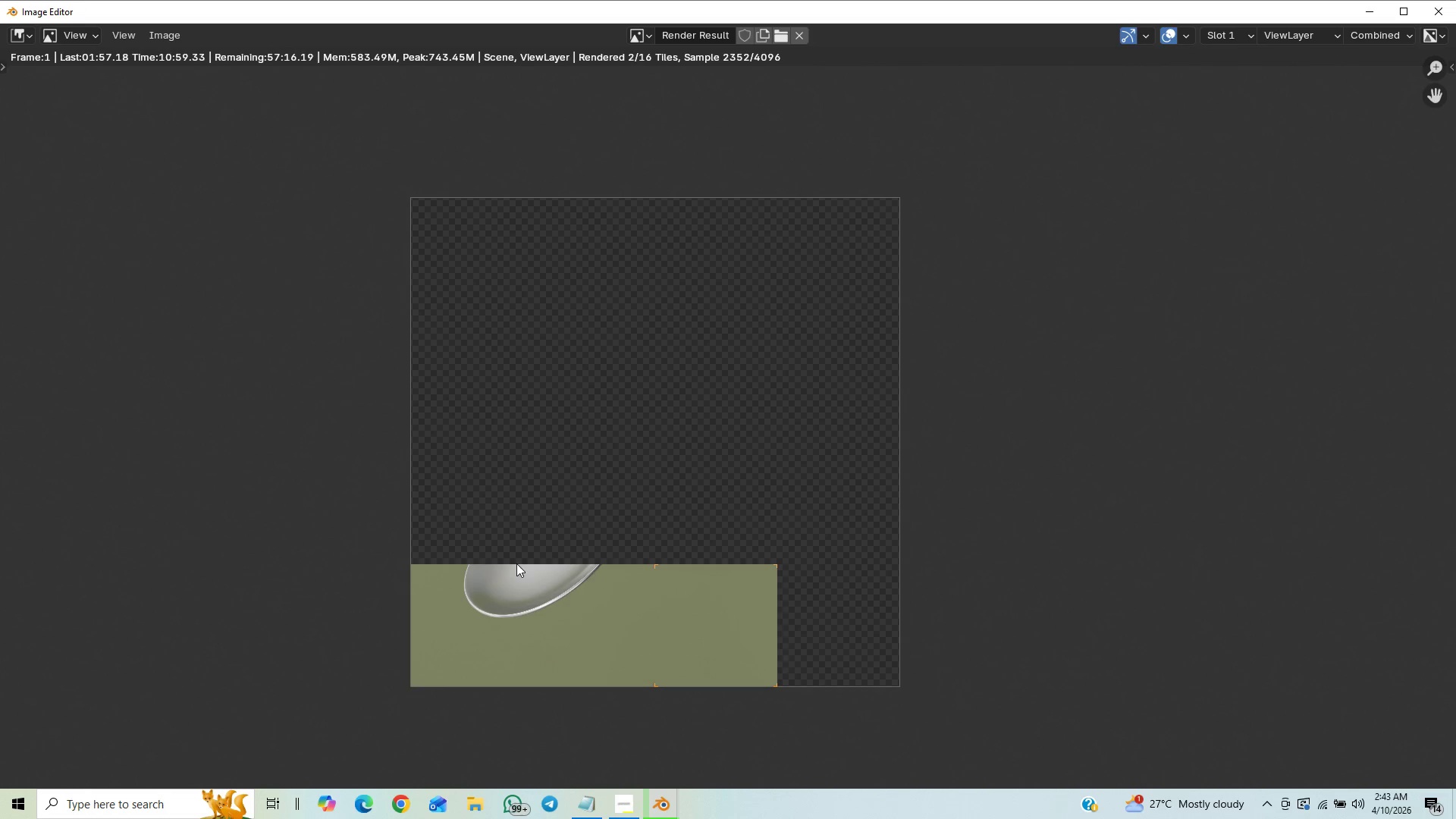 
scroll: coordinate [540, 551], scroll_direction: down, amount: 1.0
 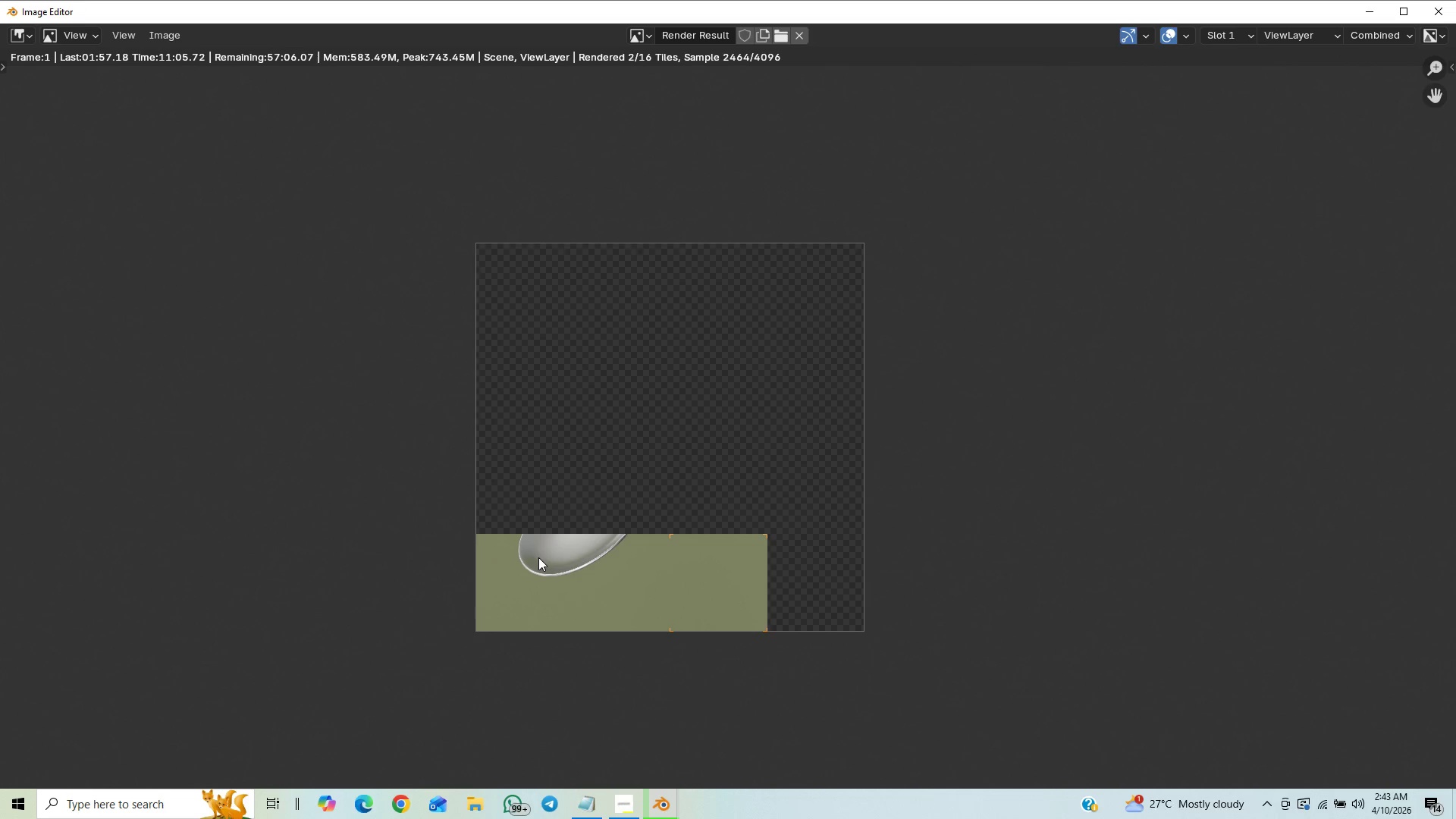 
scroll: coordinate [535, 557], scroll_direction: up, amount: 1.0
 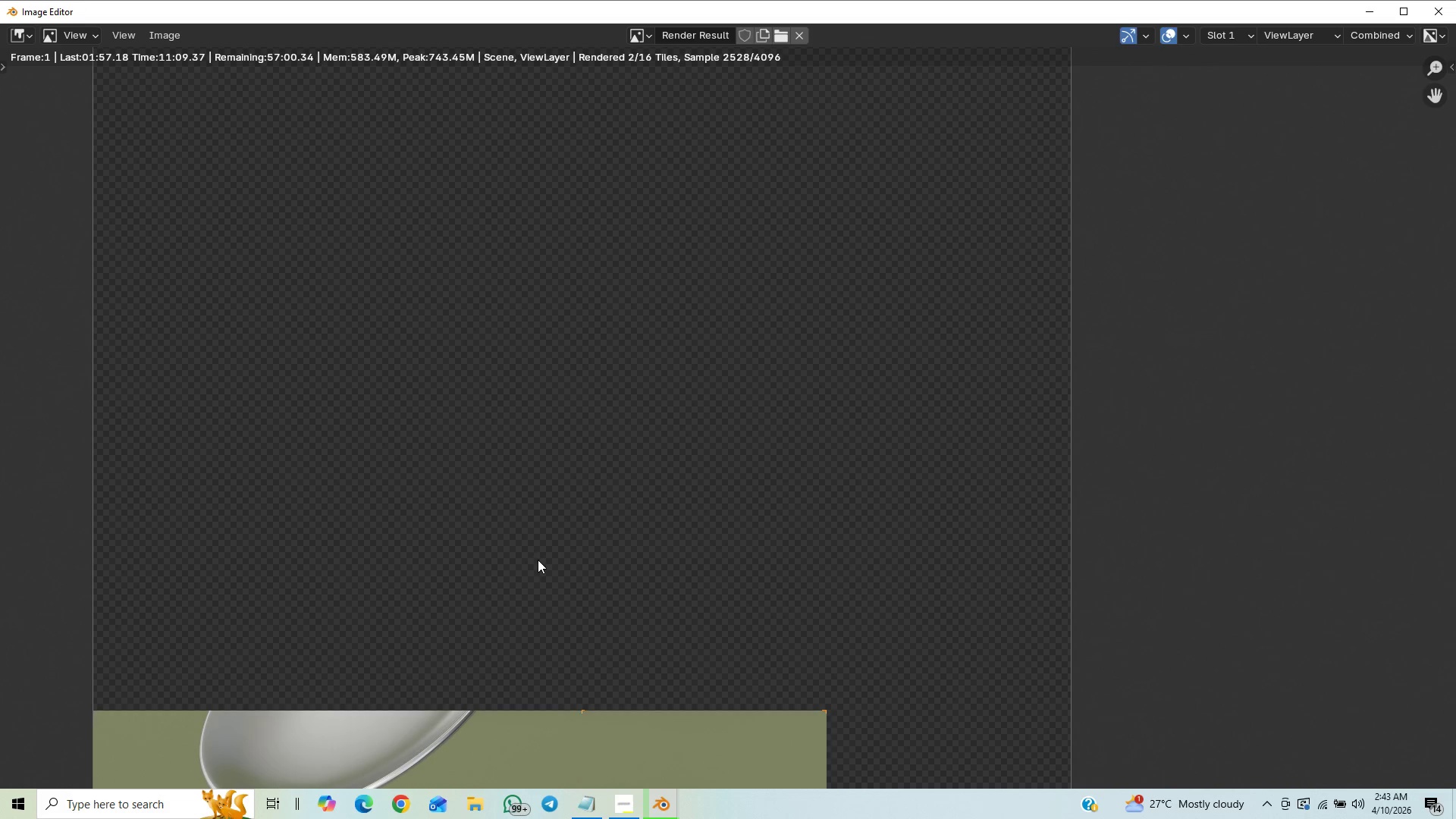 
scroll: coordinate [538, 568], scroll_direction: down, amount: 2.0
 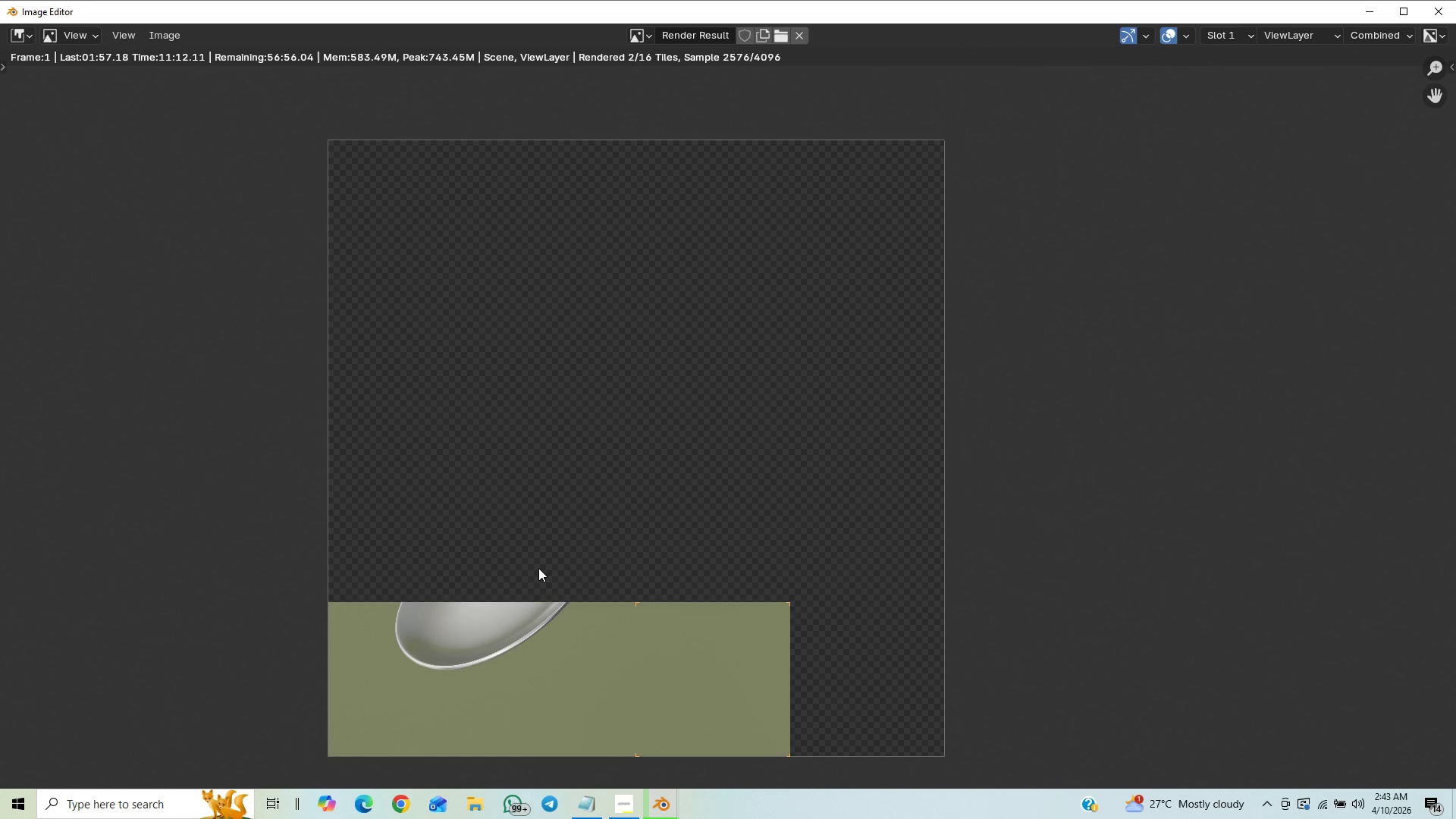 
scroll: coordinate [533, 593], scroll_direction: up, amount: 18.0
 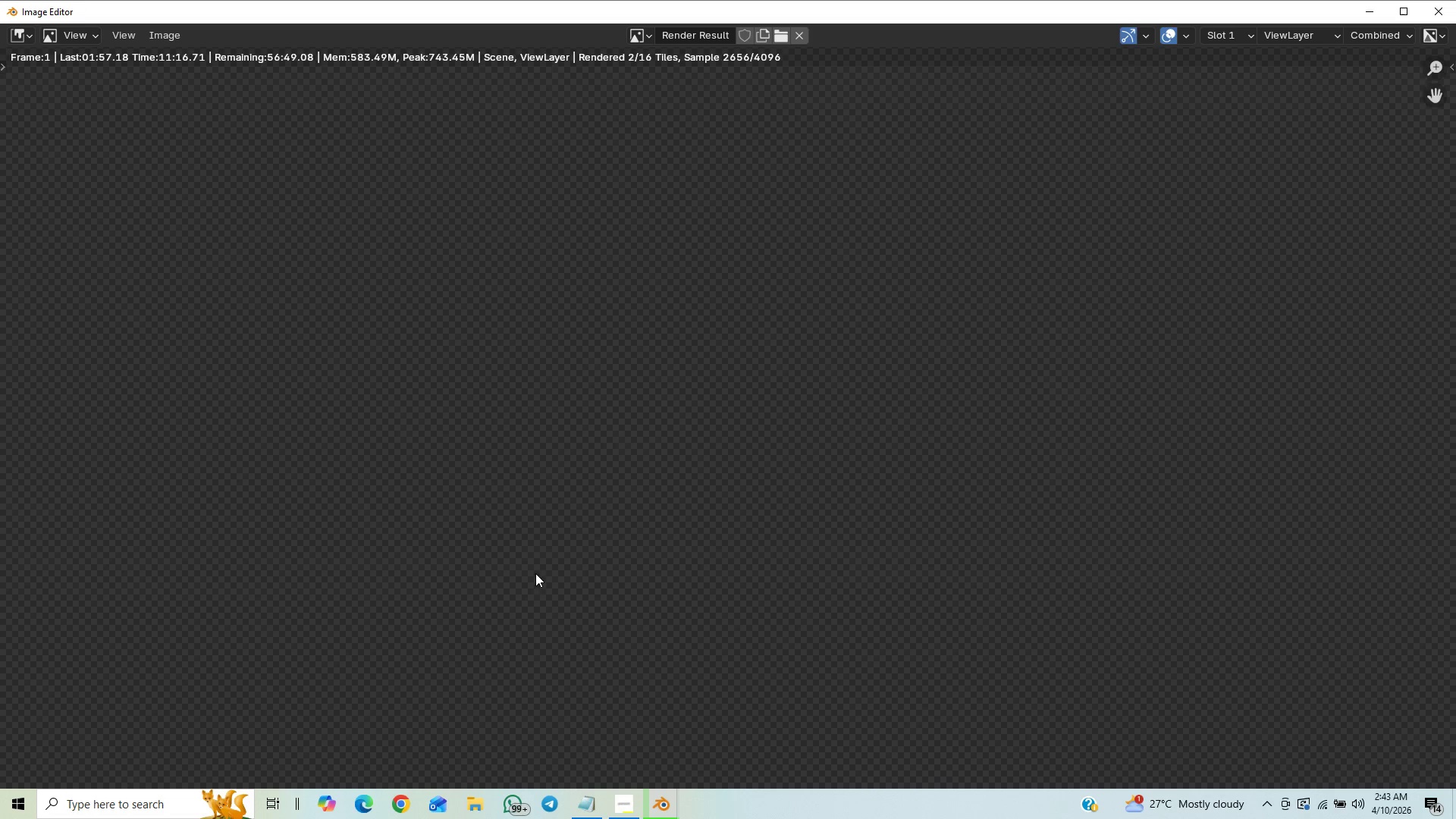 
scroll: coordinate [541, 573], scroll_direction: down, amount: 21.0
 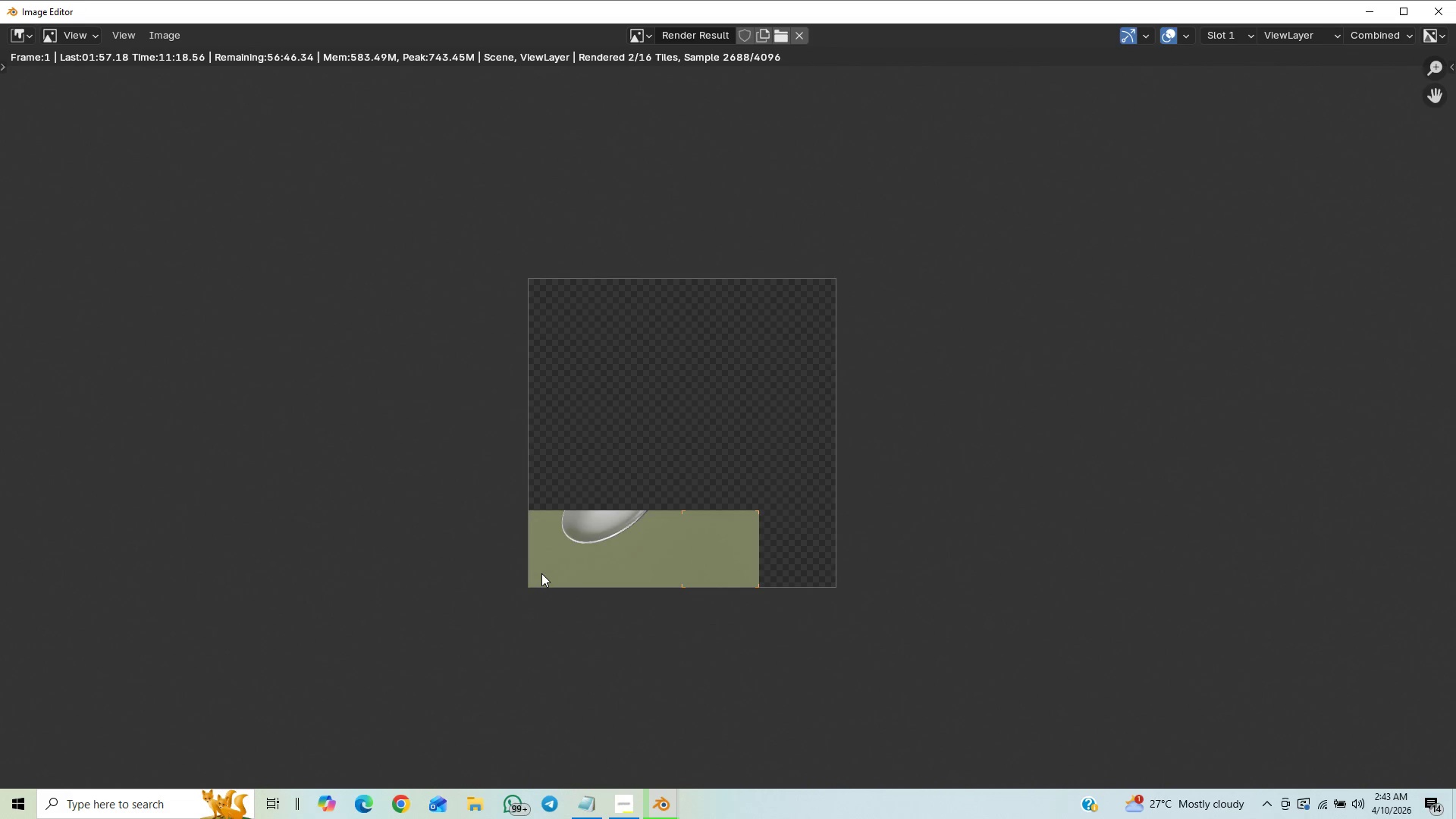 
scroll: coordinate [541, 573], scroll_direction: up, amount: 3.0
 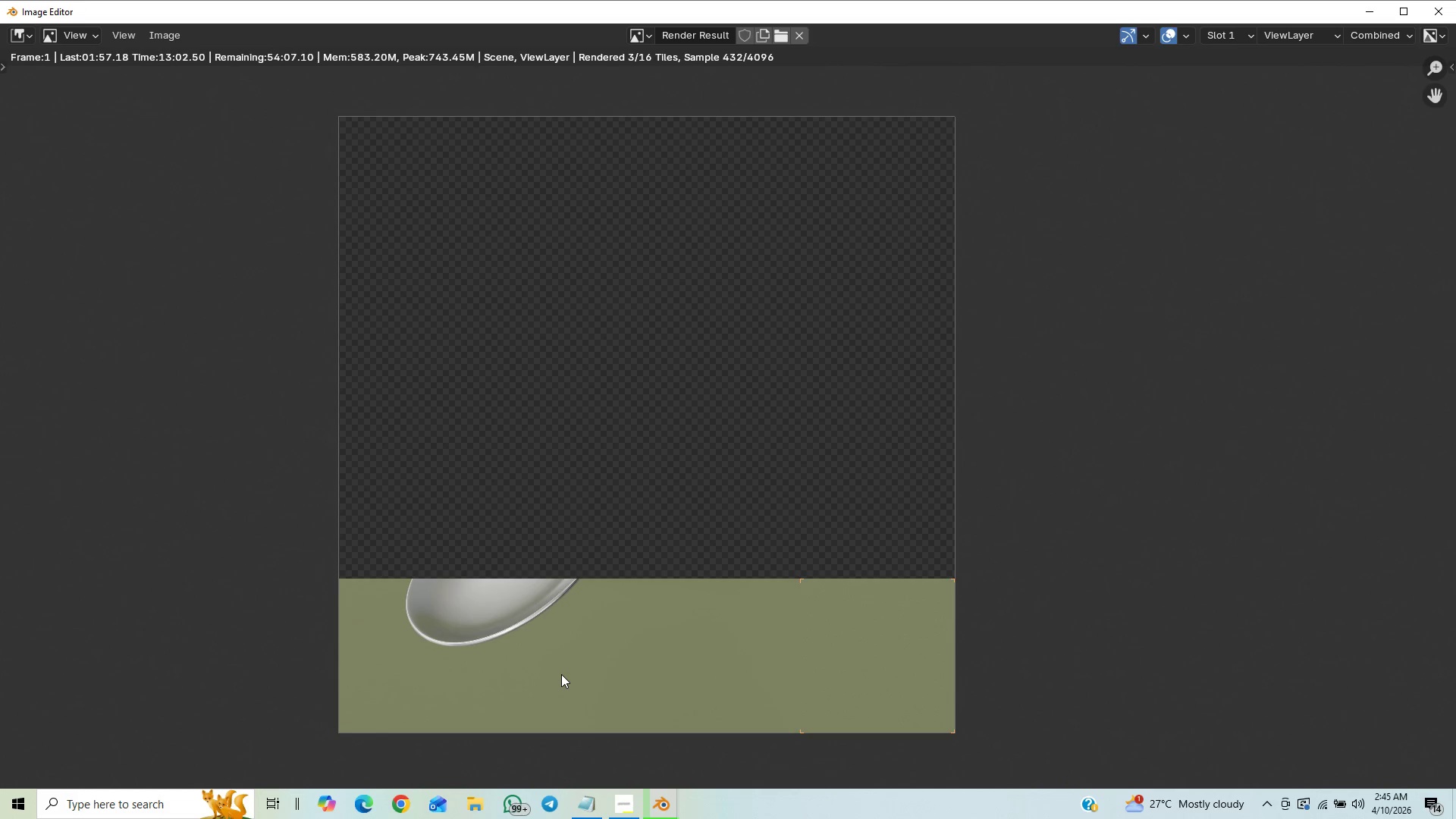 
wait(107.4)
 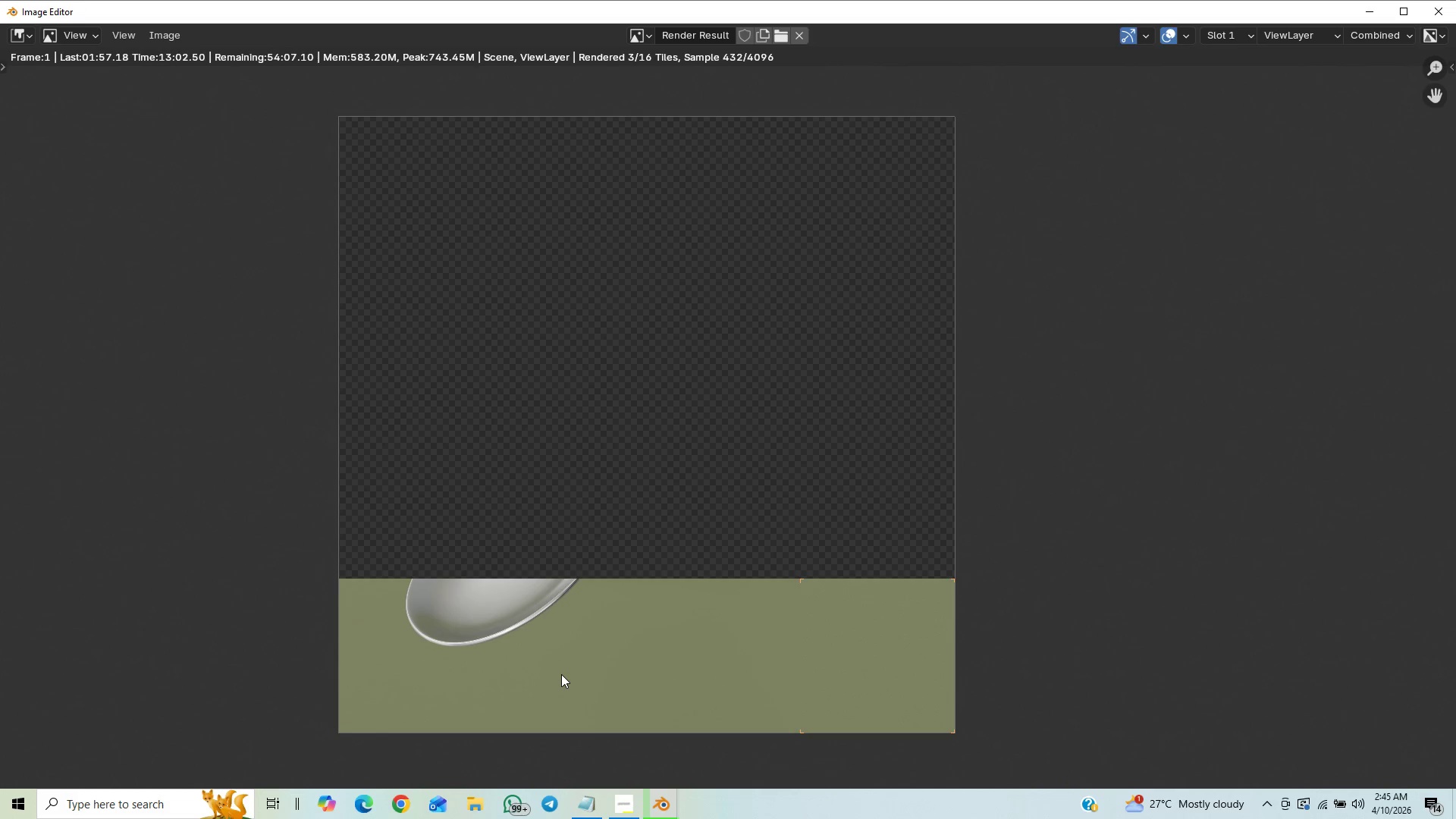 
scroll: coordinate [358, 450], scroll_direction: up, amount: 1.0
 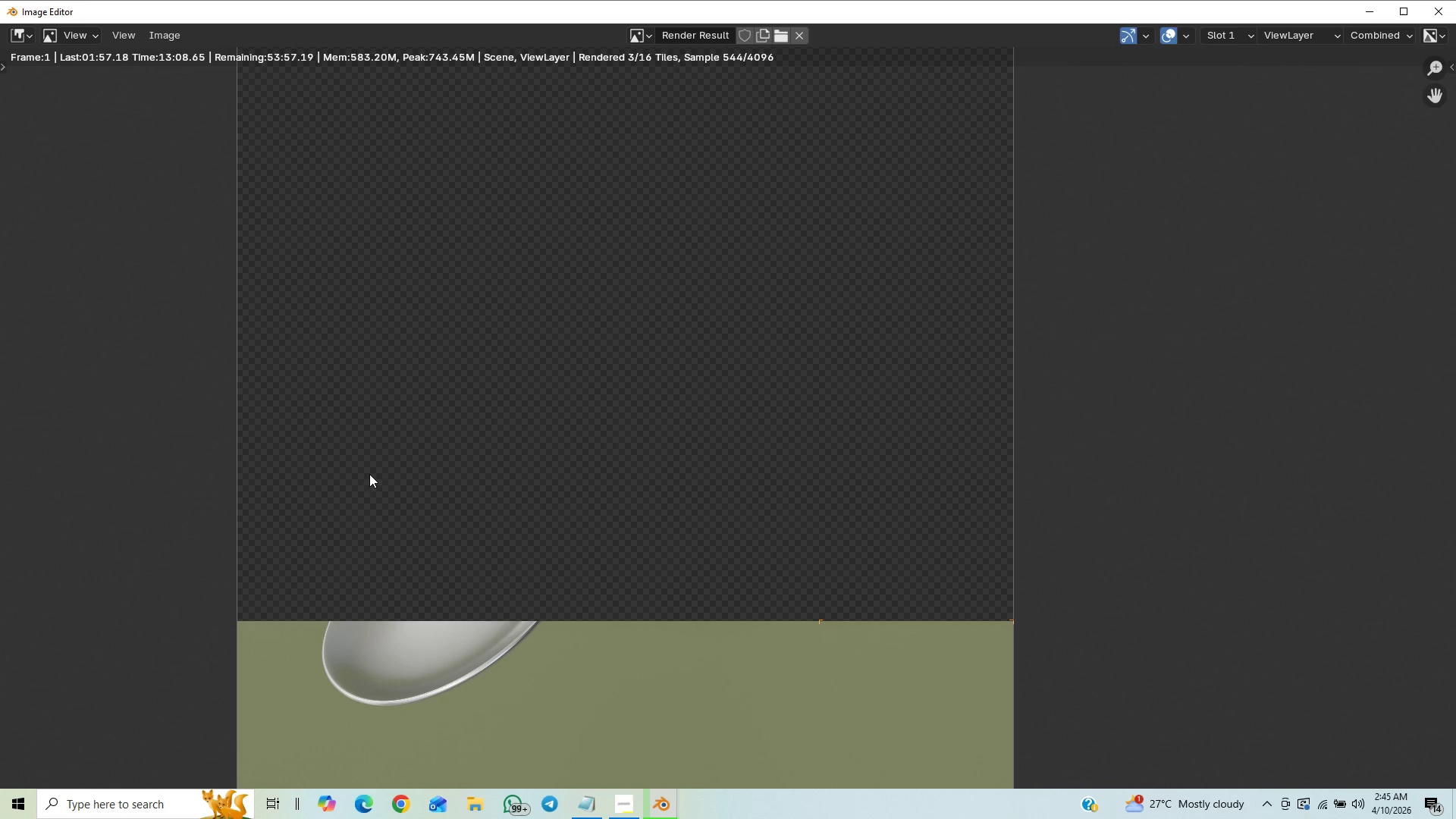 
scroll: coordinate [369, 474], scroll_direction: down, amount: 3.0
 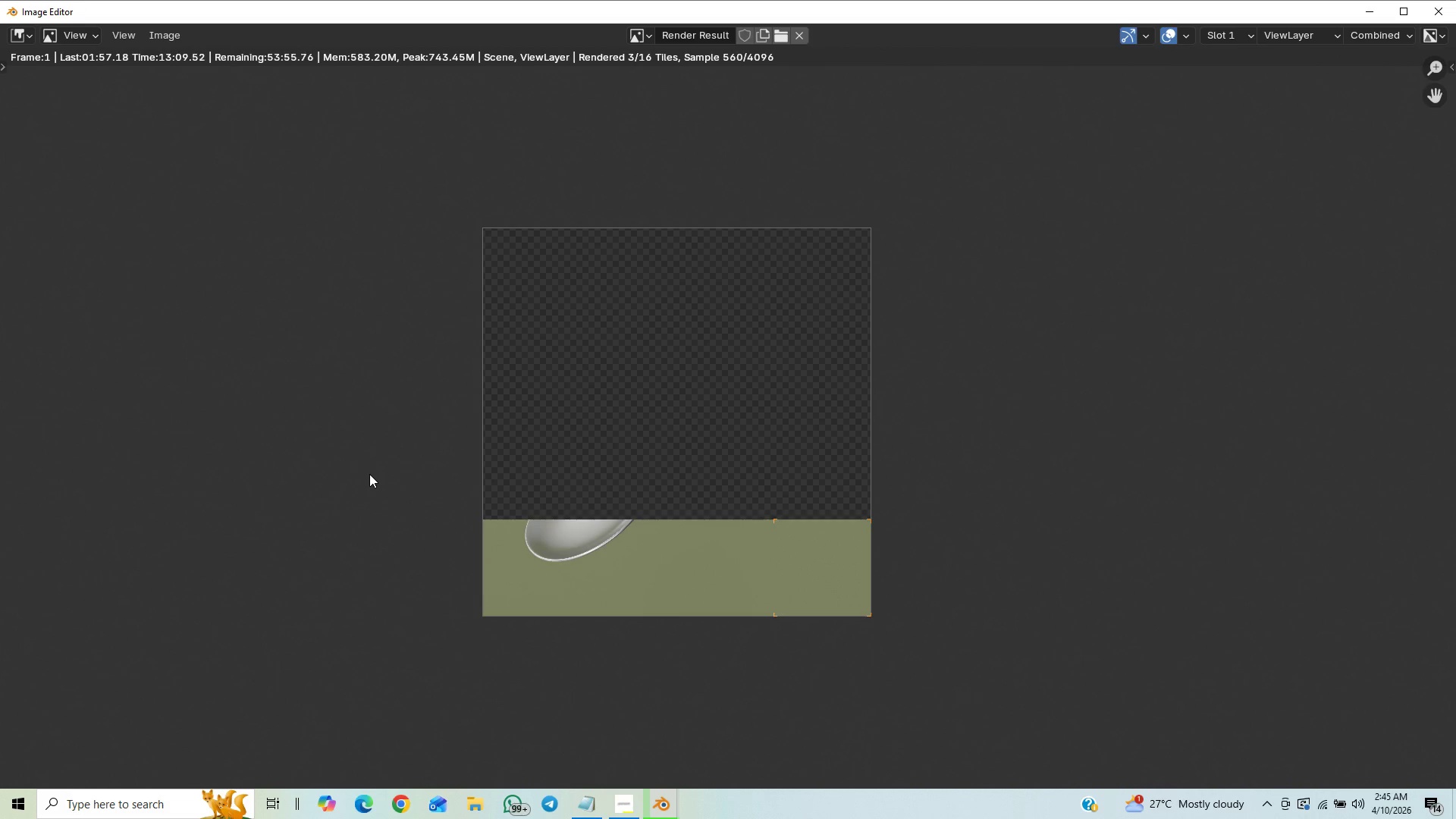 
scroll: coordinate [369, 474], scroll_direction: up, amount: 3.0
 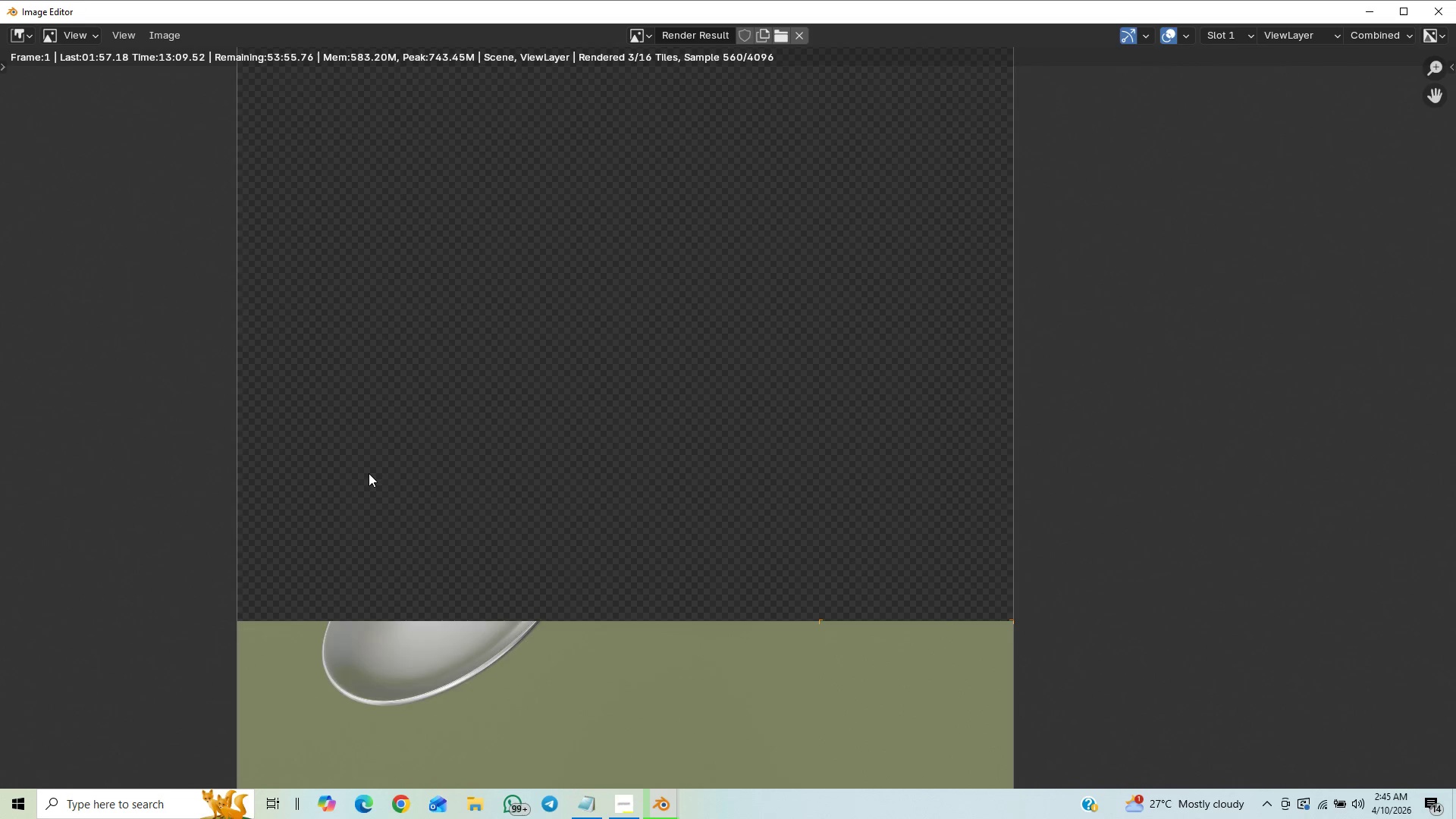 
scroll: coordinate [369, 473], scroll_direction: down, amount: 1.0
 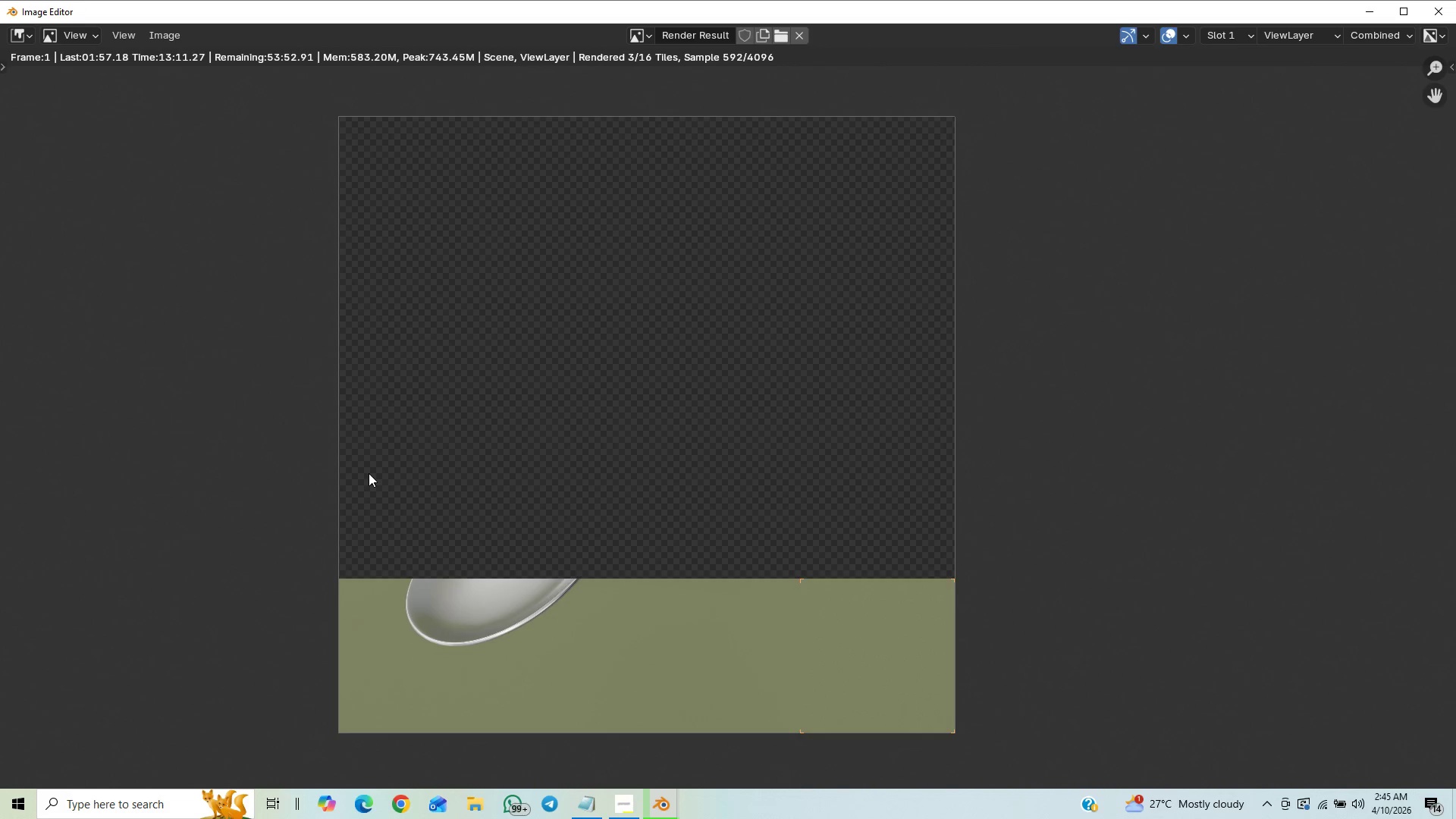 
scroll: coordinate [369, 473], scroll_direction: up, amount: 3.0
 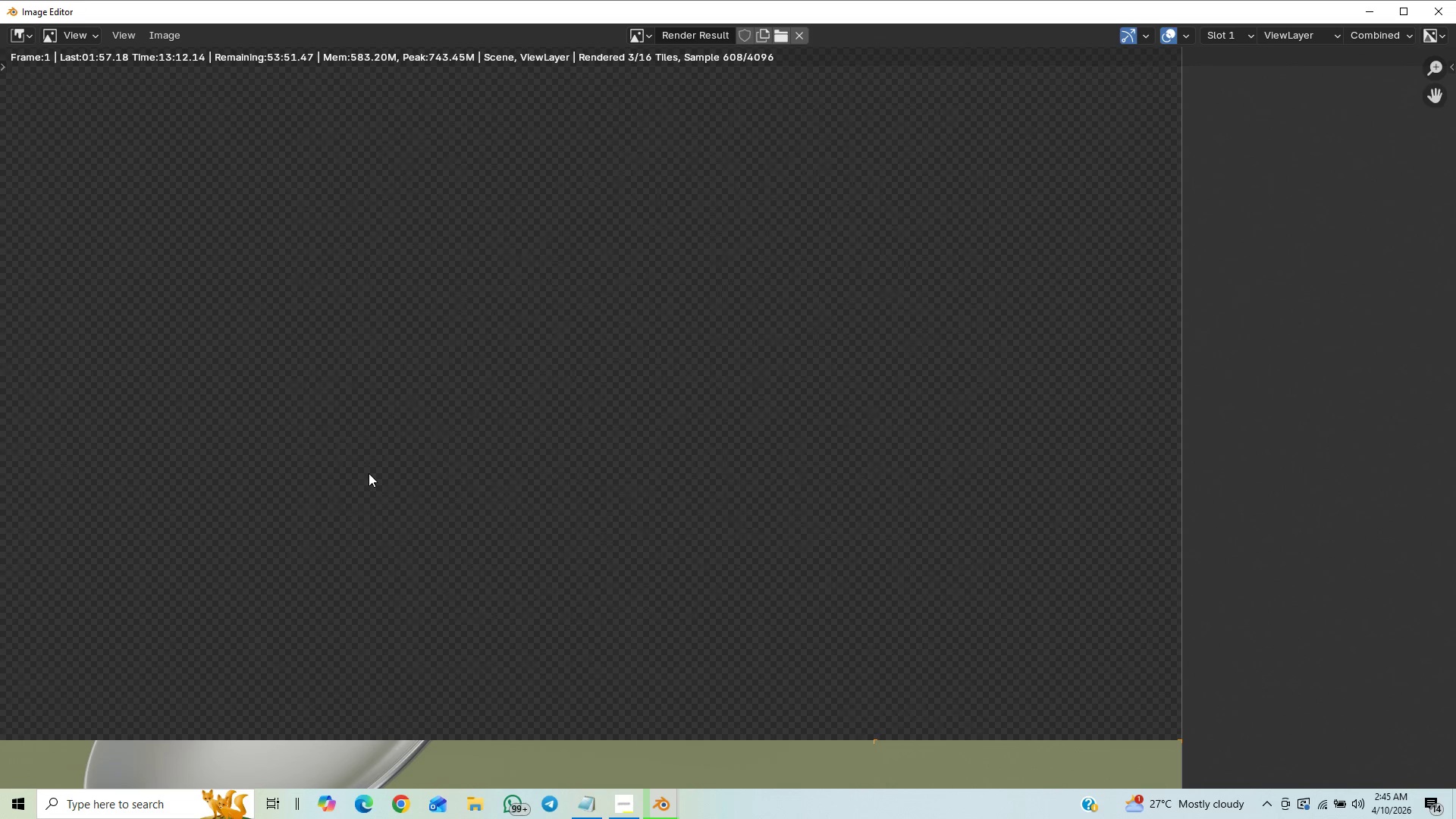 
scroll: coordinate [369, 479], scroll_direction: down, amount: 4.0
 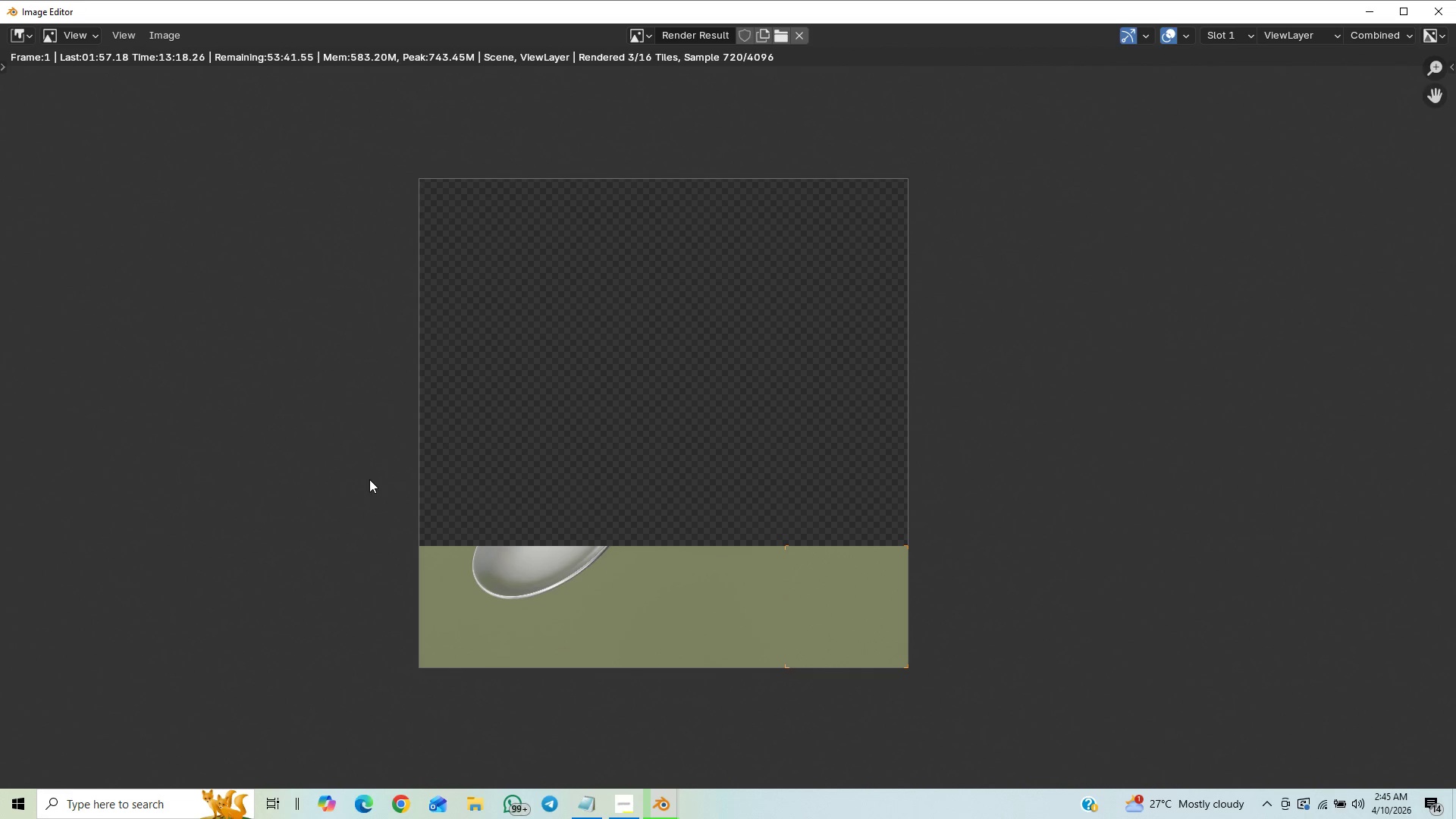 
scroll: coordinate [369, 479], scroll_direction: up, amount: 7.0
 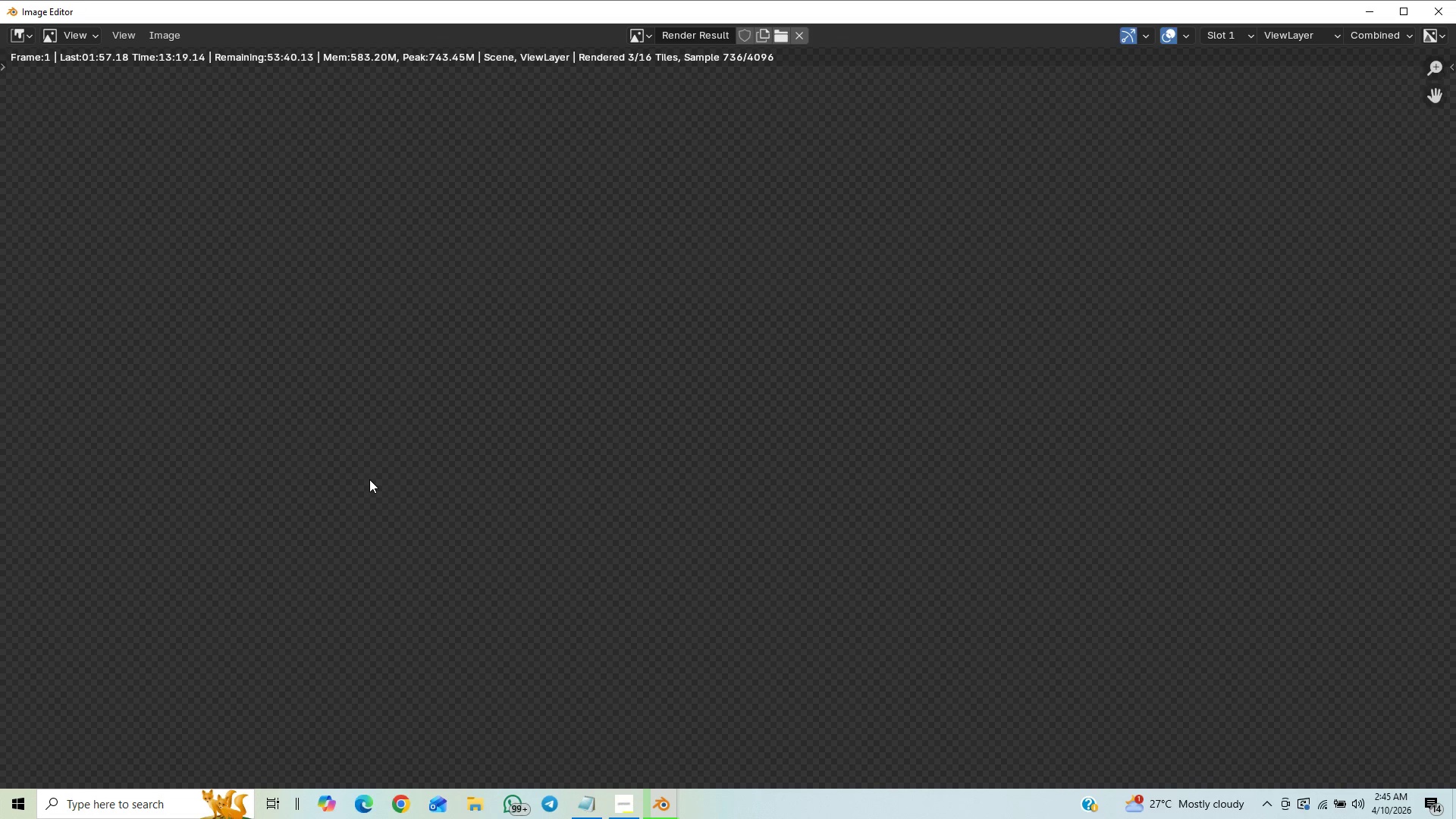 
scroll: coordinate [376, 522], scroll_direction: down, amount: 5.0
 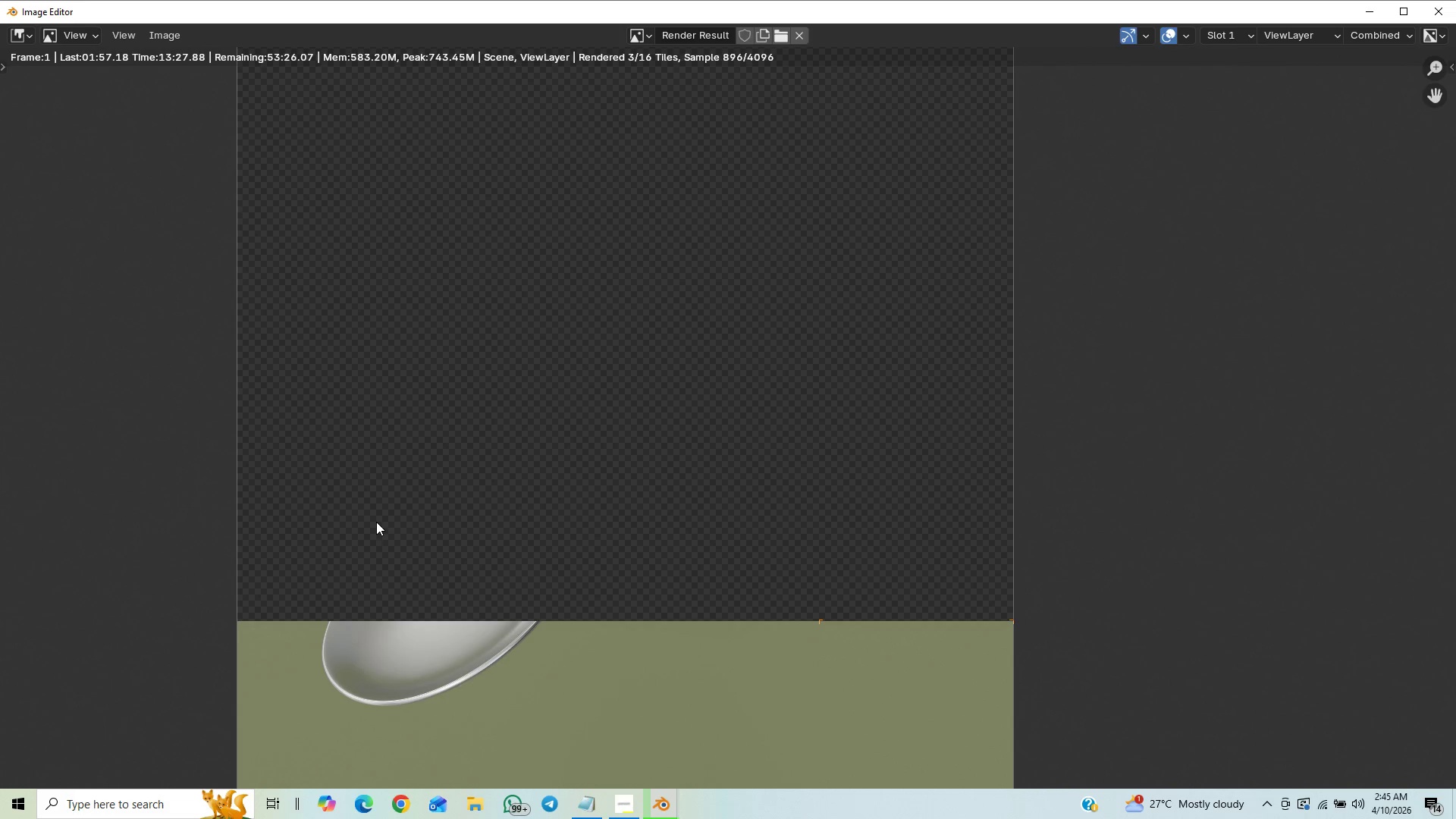 
scroll: coordinate [376, 522], scroll_direction: up, amount: 1.0
 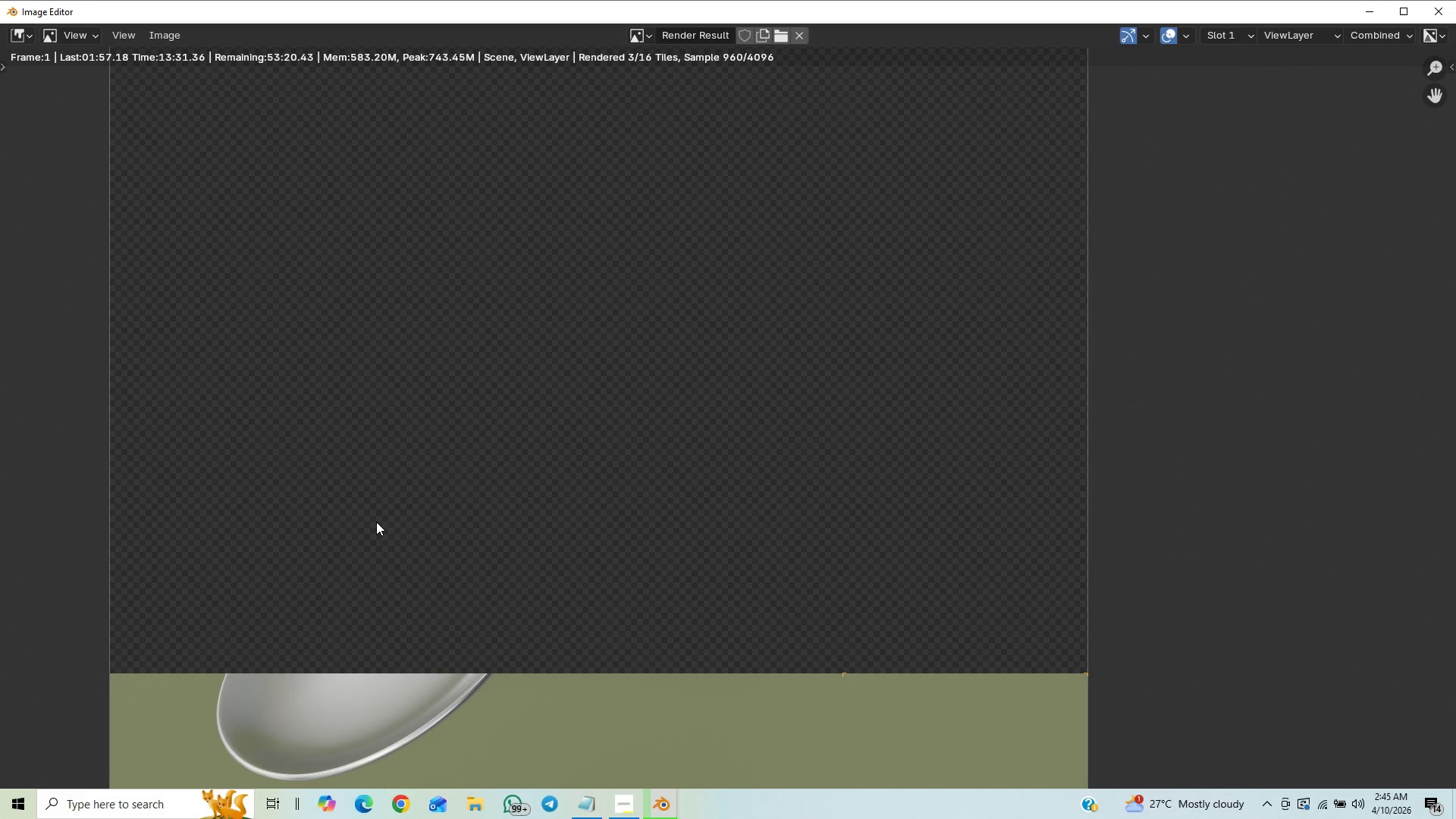 
scroll: coordinate [376, 522], scroll_direction: down, amount: 2.0
 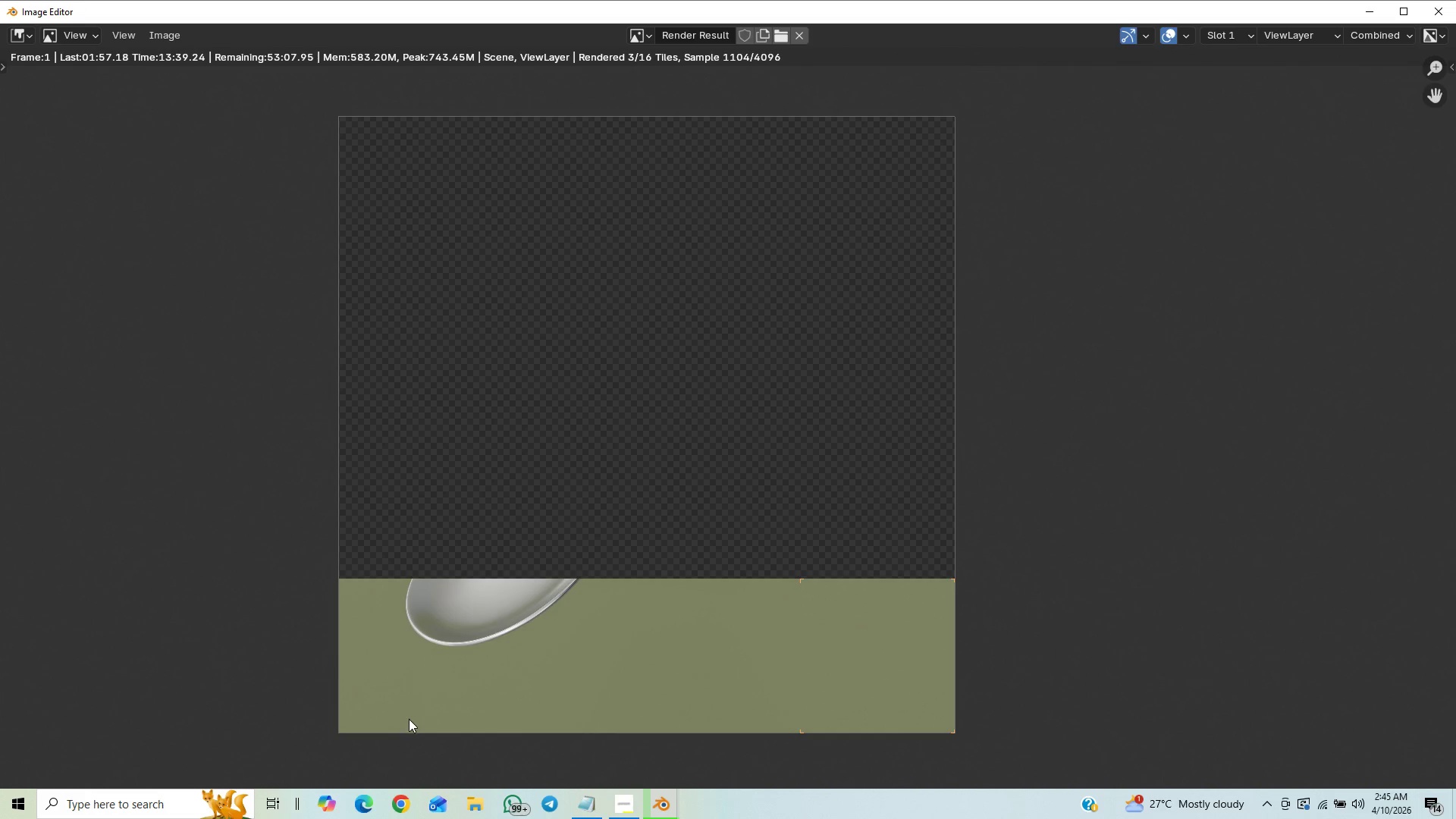 
wait(6.69)
 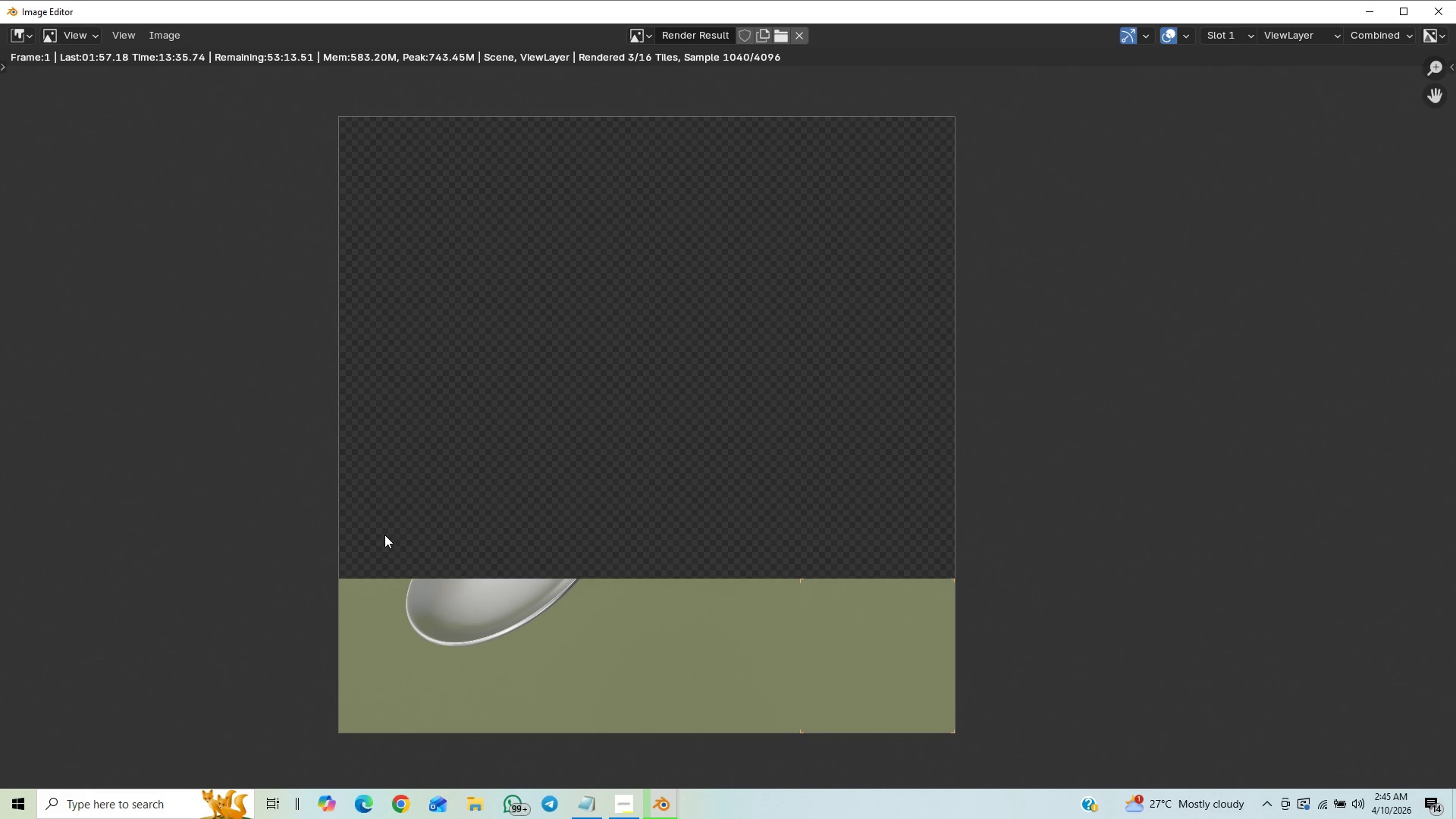 
scroll: coordinate [421, 735], scroll_direction: up, amount: 1.0
 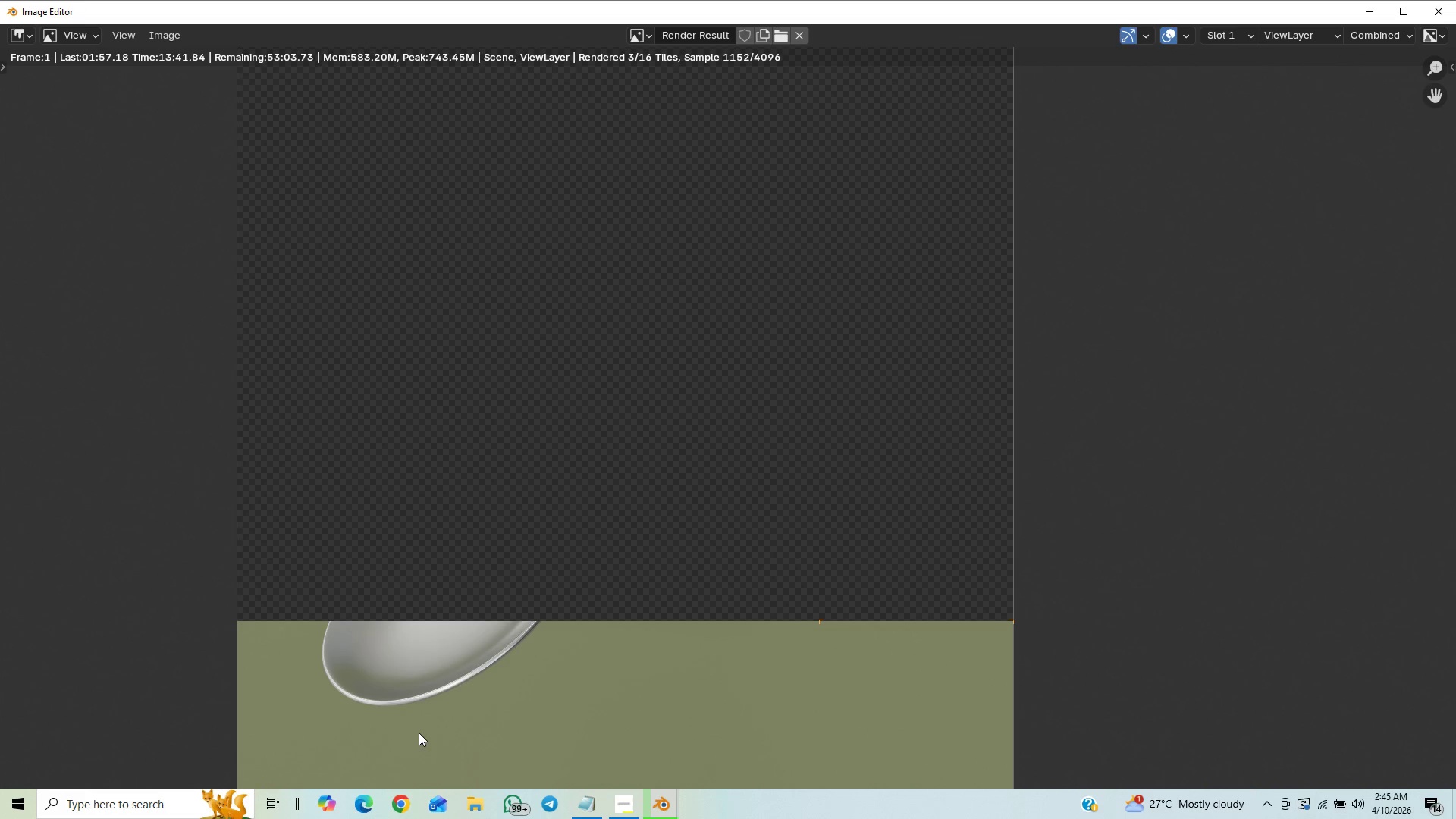 
scroll: coordinate [419, 733], scroll_direction: down, amount: 5.0
 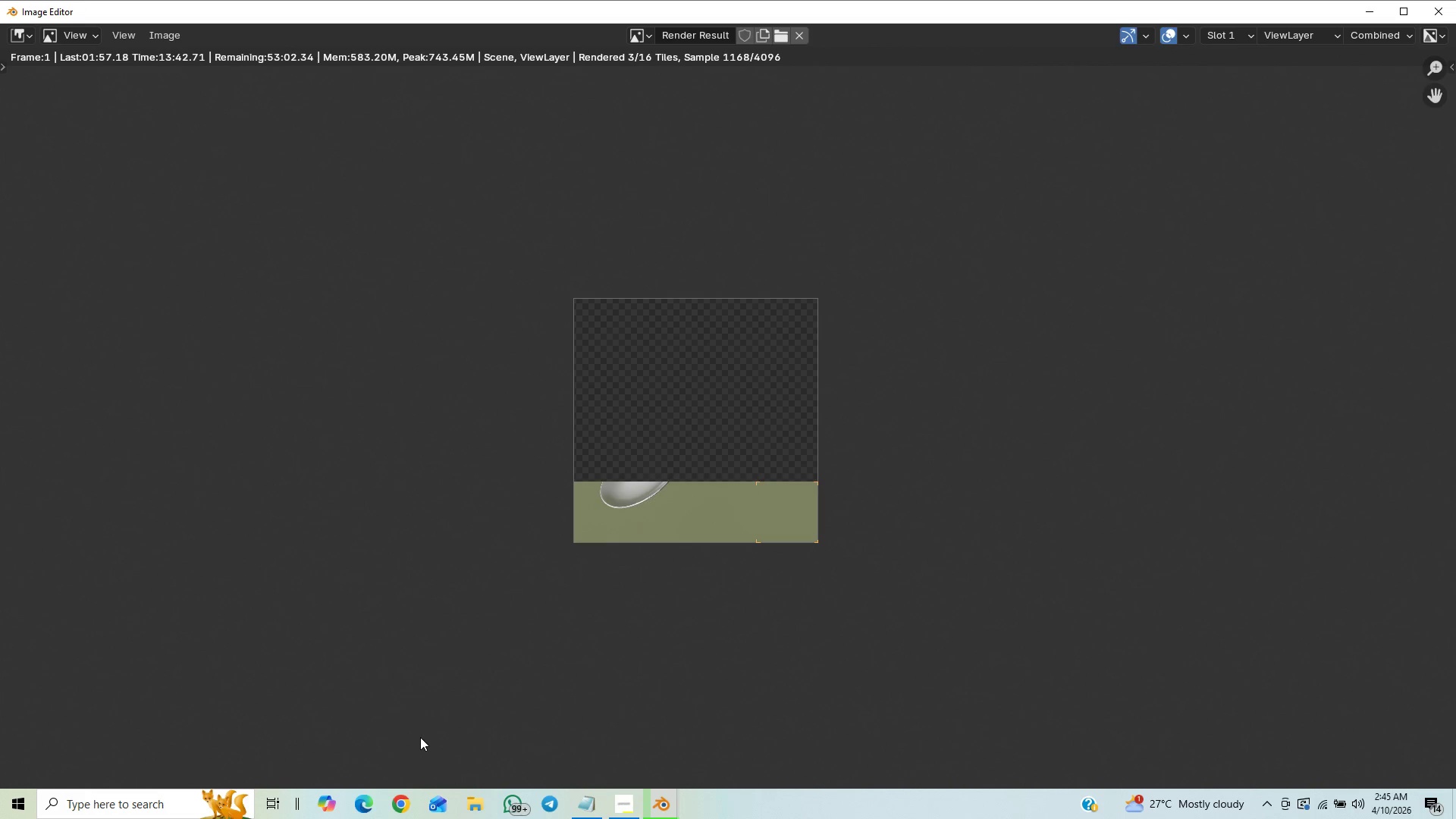 
scroll: coordinate [475, 525], scroll_direction: up, amount: 11.0
 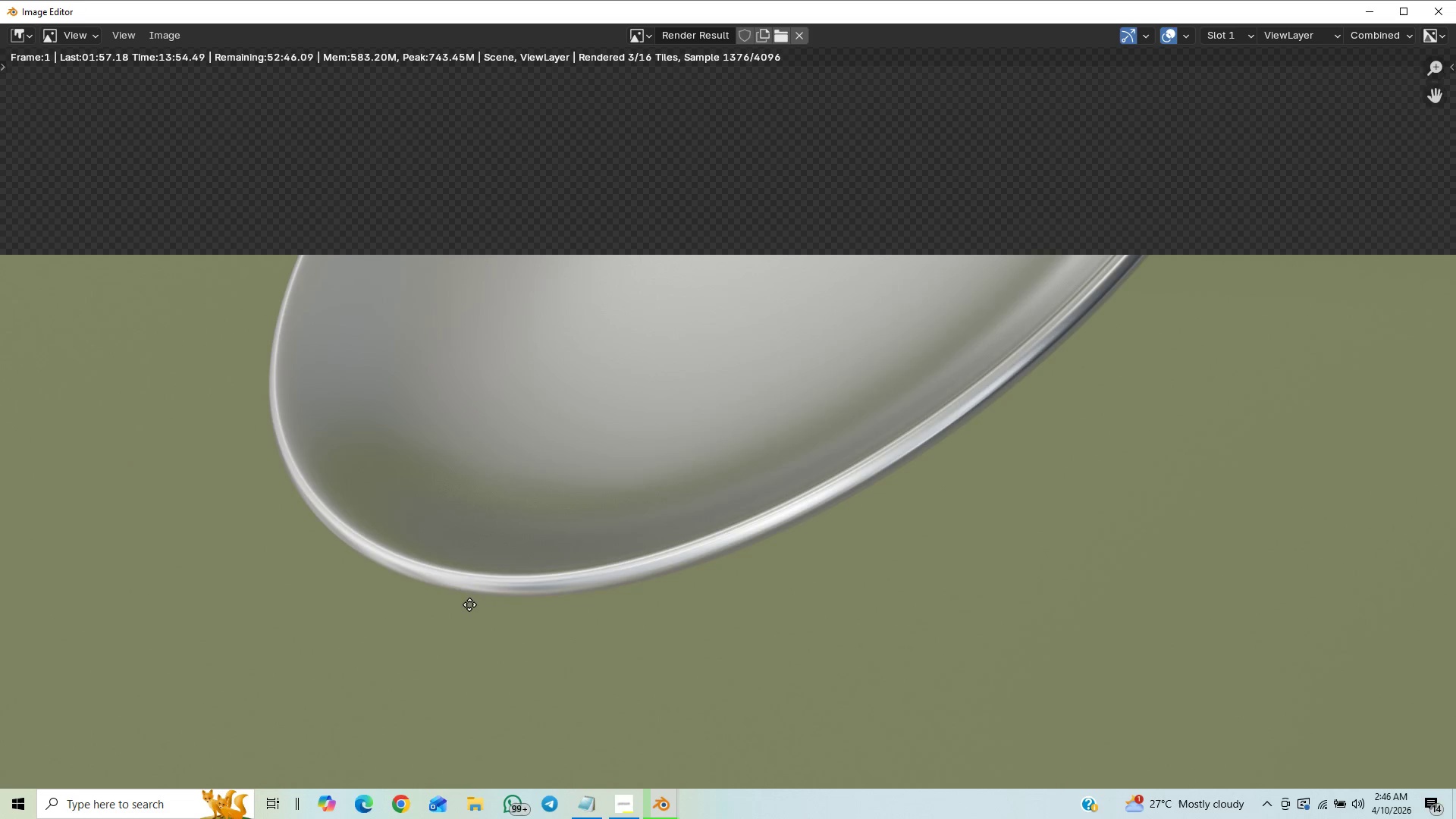 
scroll: coordinate [459, 614], scroll_direction: up, amount: 3.0
 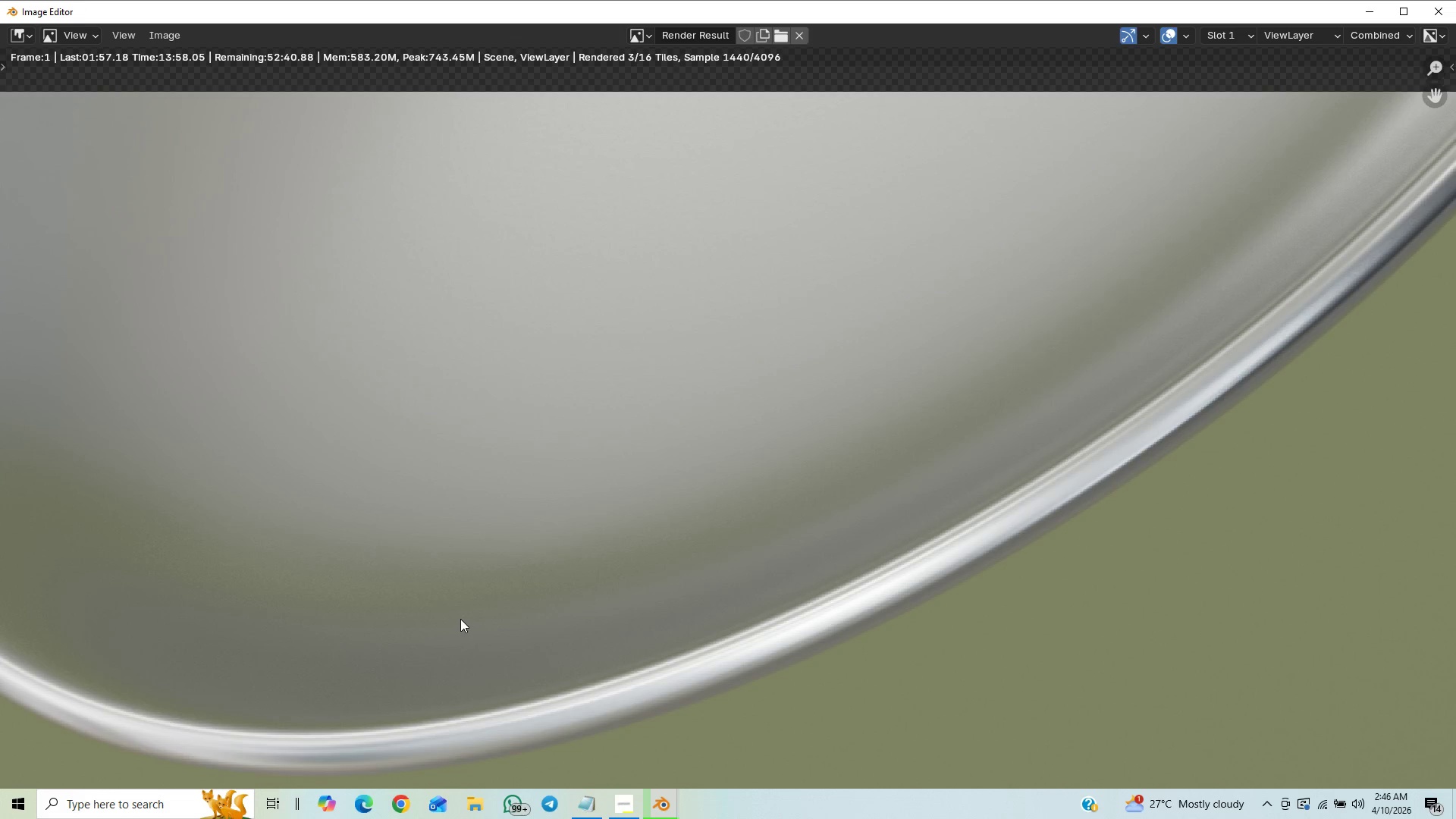 
scroll: coordinate [214, 615], scroll_direction: down, amount: 11.0
 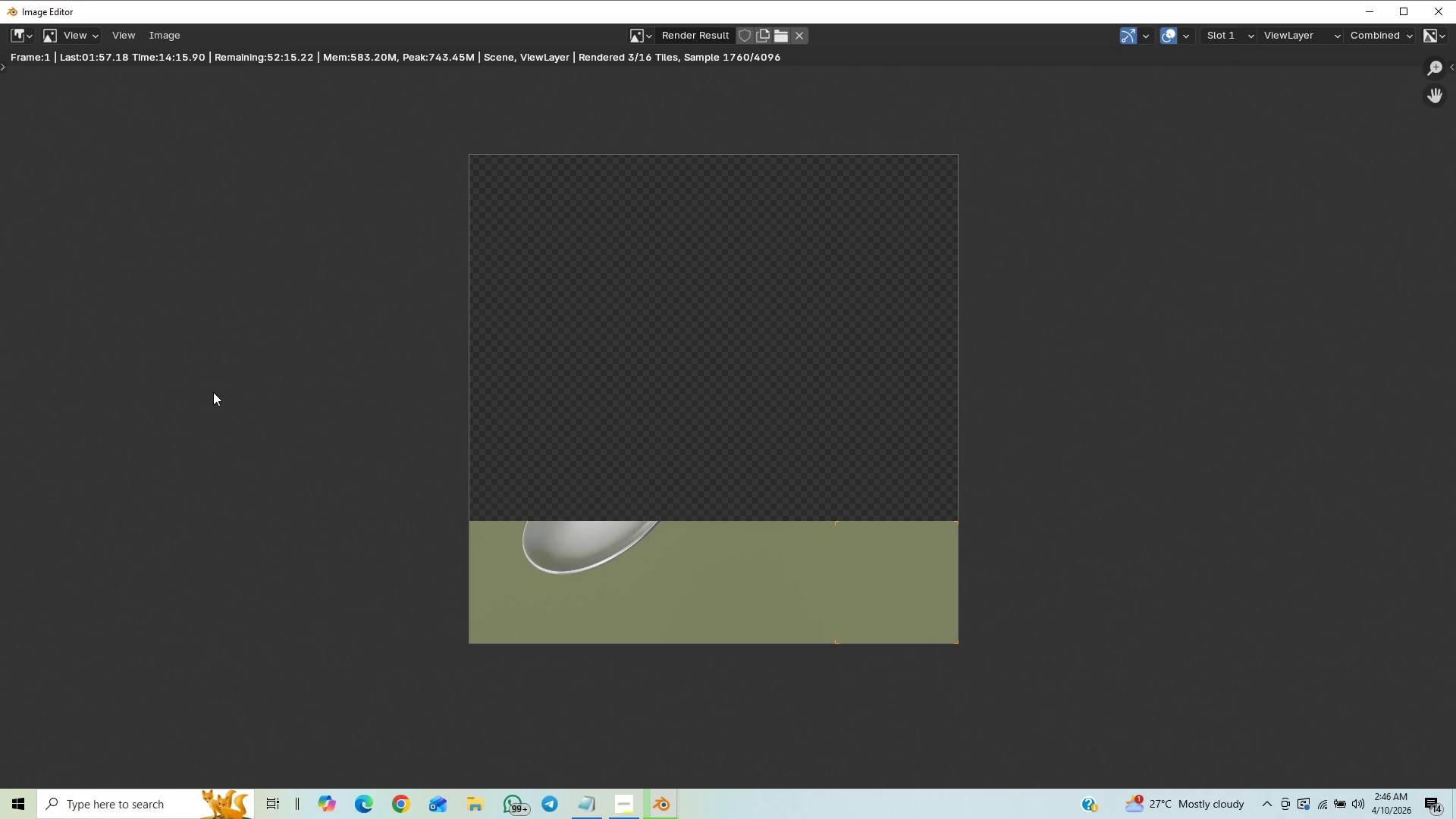 
wait(18.29)
 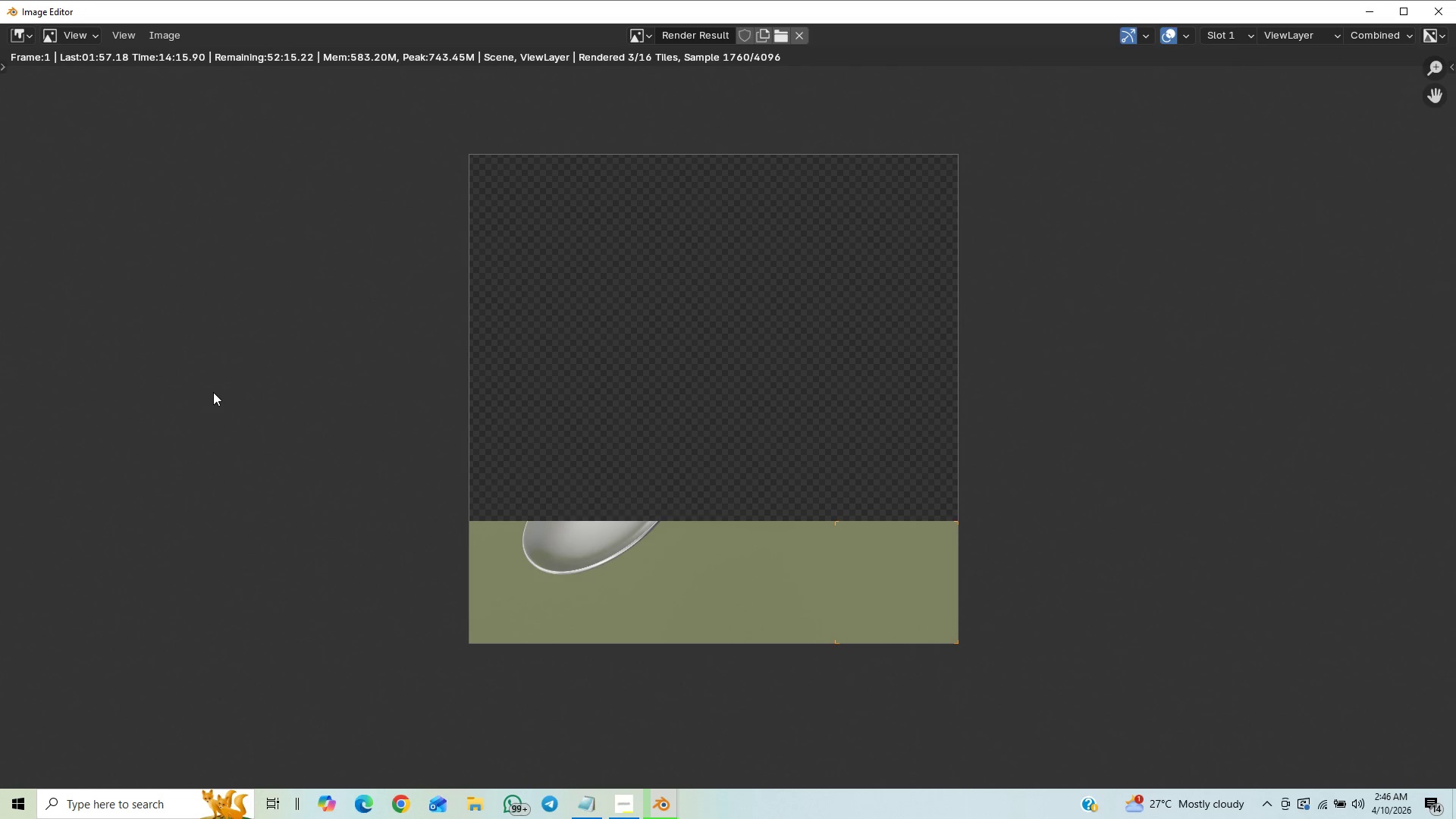 
scroll: coordinate [209, 400], scroll_direction: none, amount: 0.0
 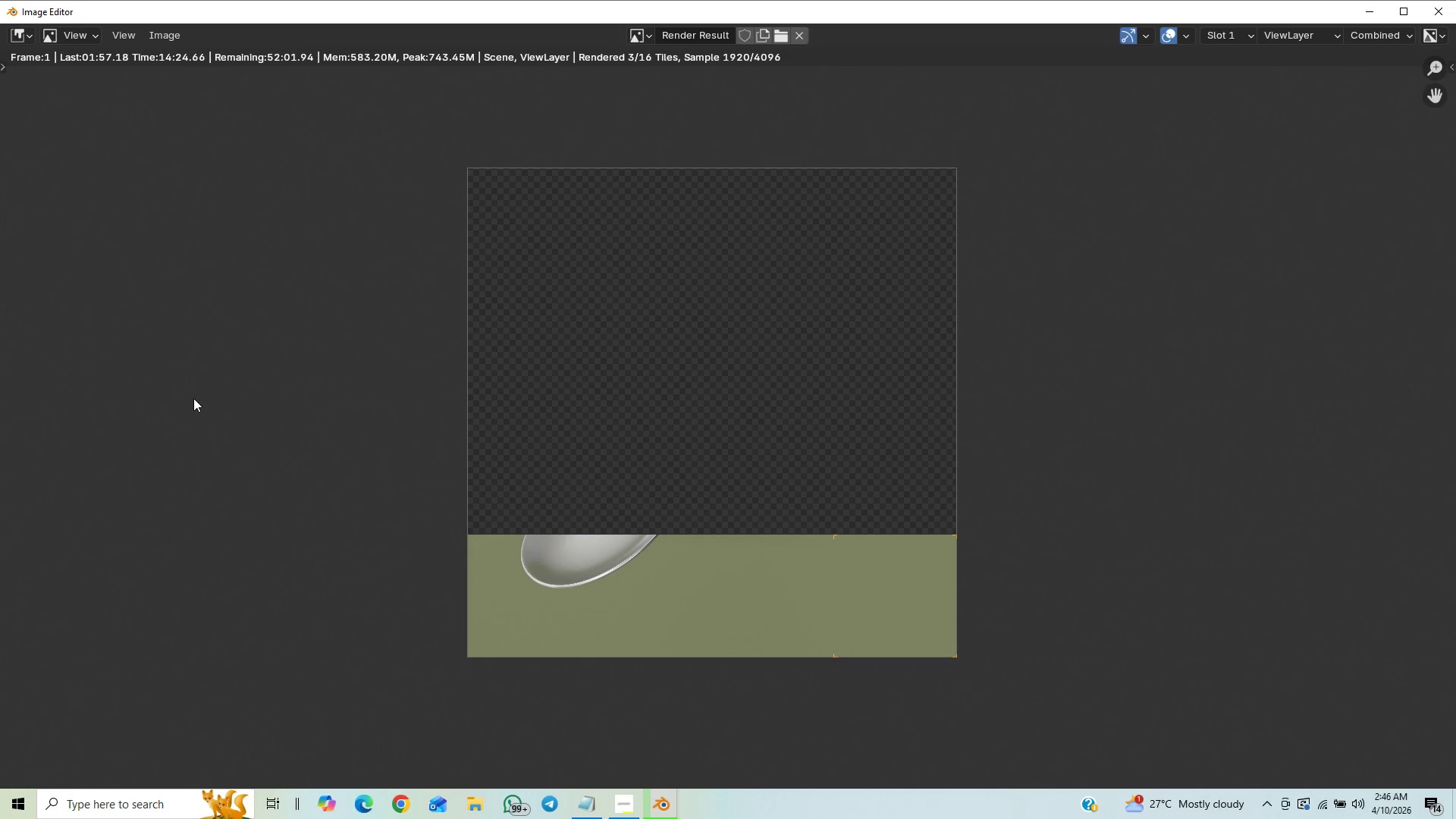 
scroll: coordinate [183, 365], scroll_direction: up, amount: 3.0
 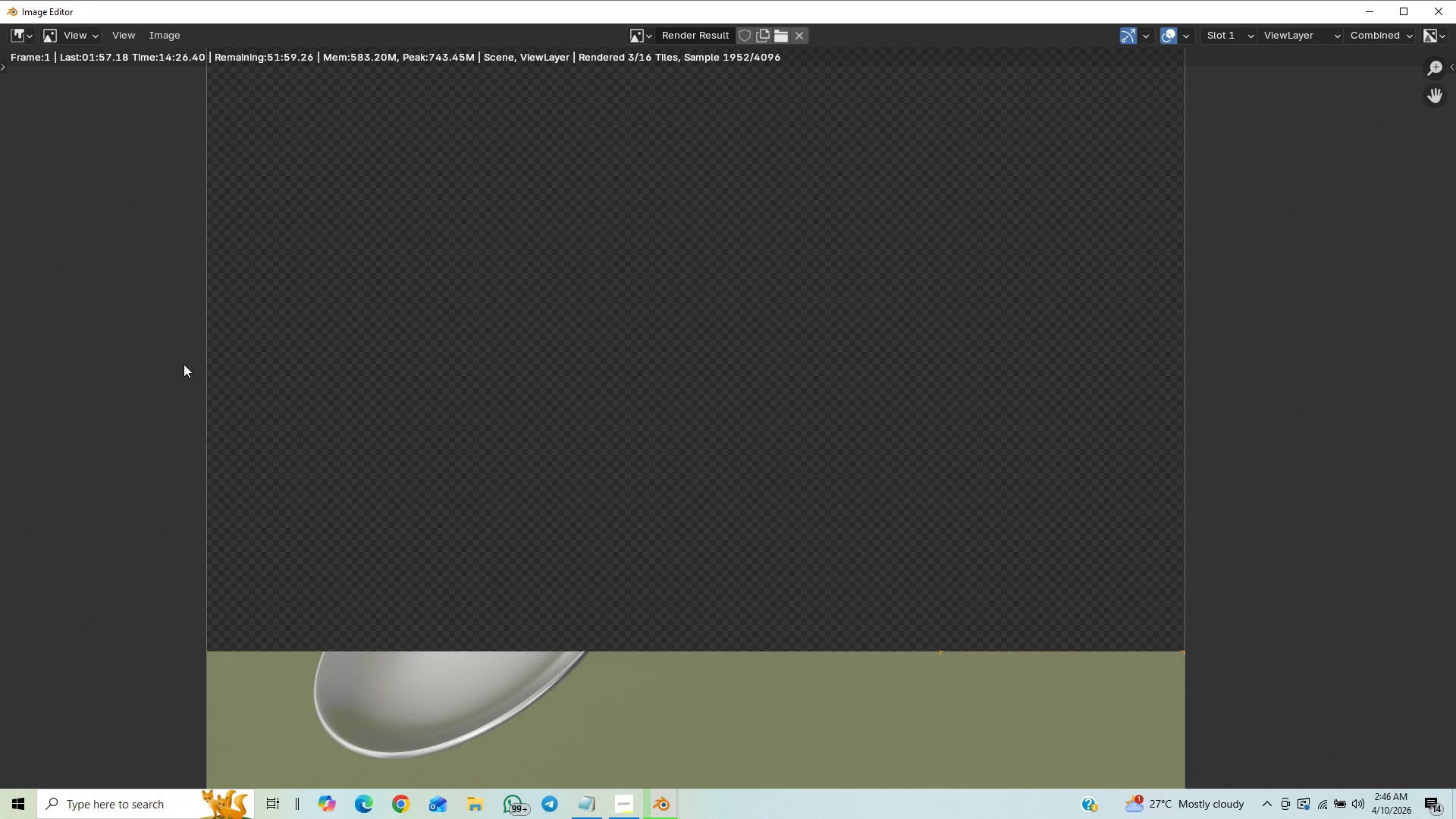 
scroll: coordinate [218, 399], scroll_direction: down, amount: 2.0
 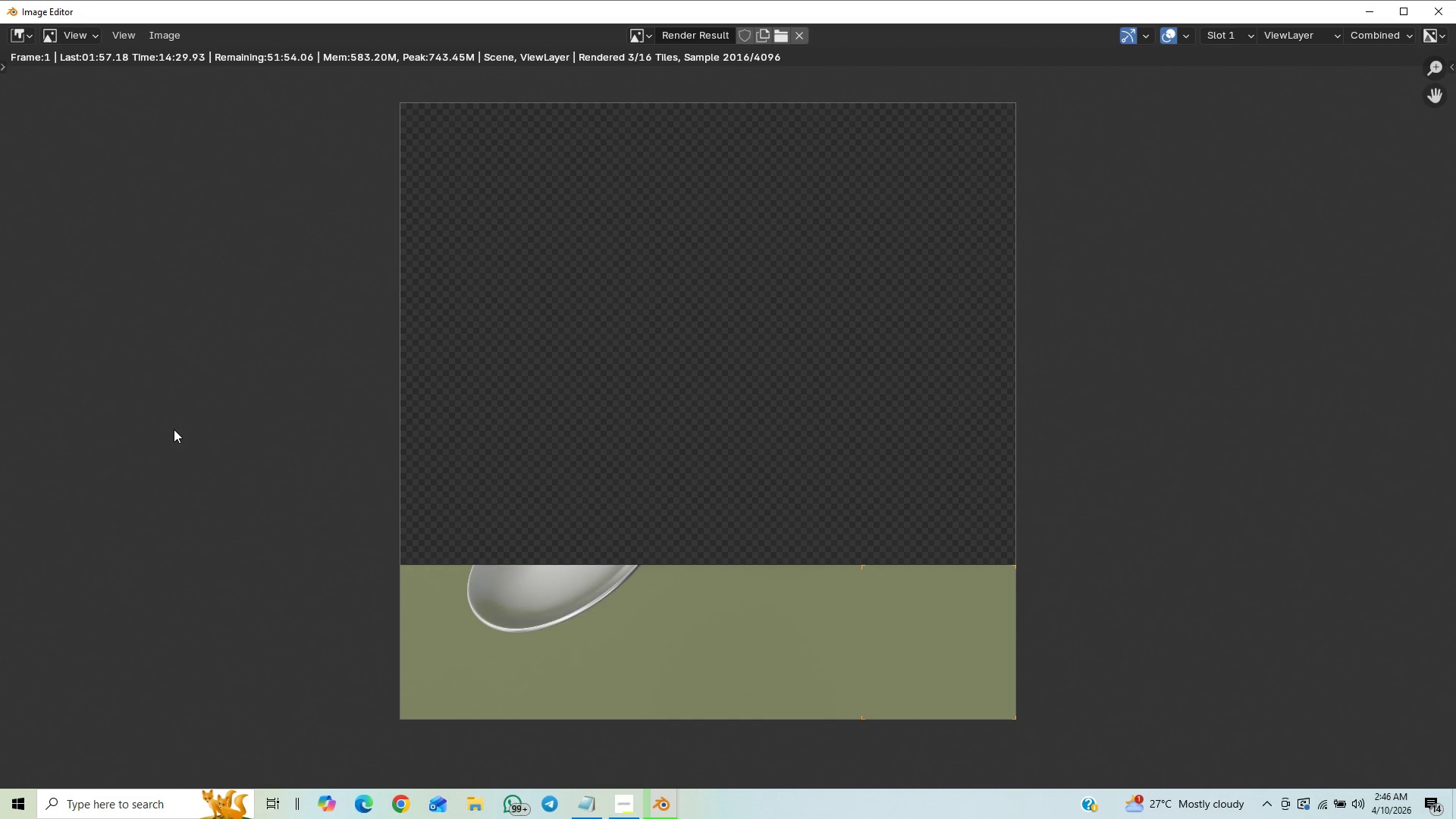 
scroll: coordinate [182, 422], scroll_direction: up, amount: 1.0
 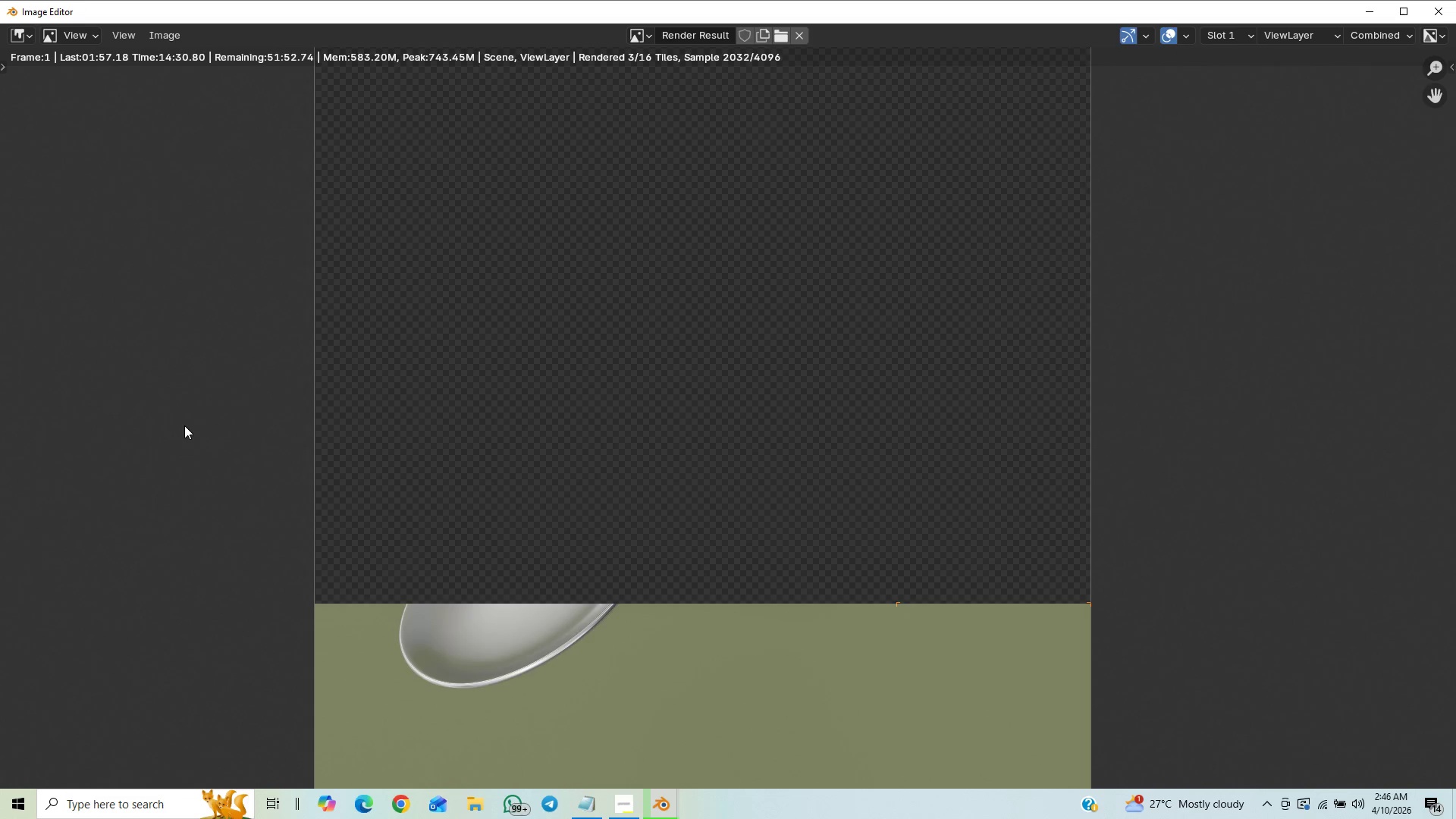 
scroll: coordinate [185, 425], scroll_direction: down, amount: 1.0
 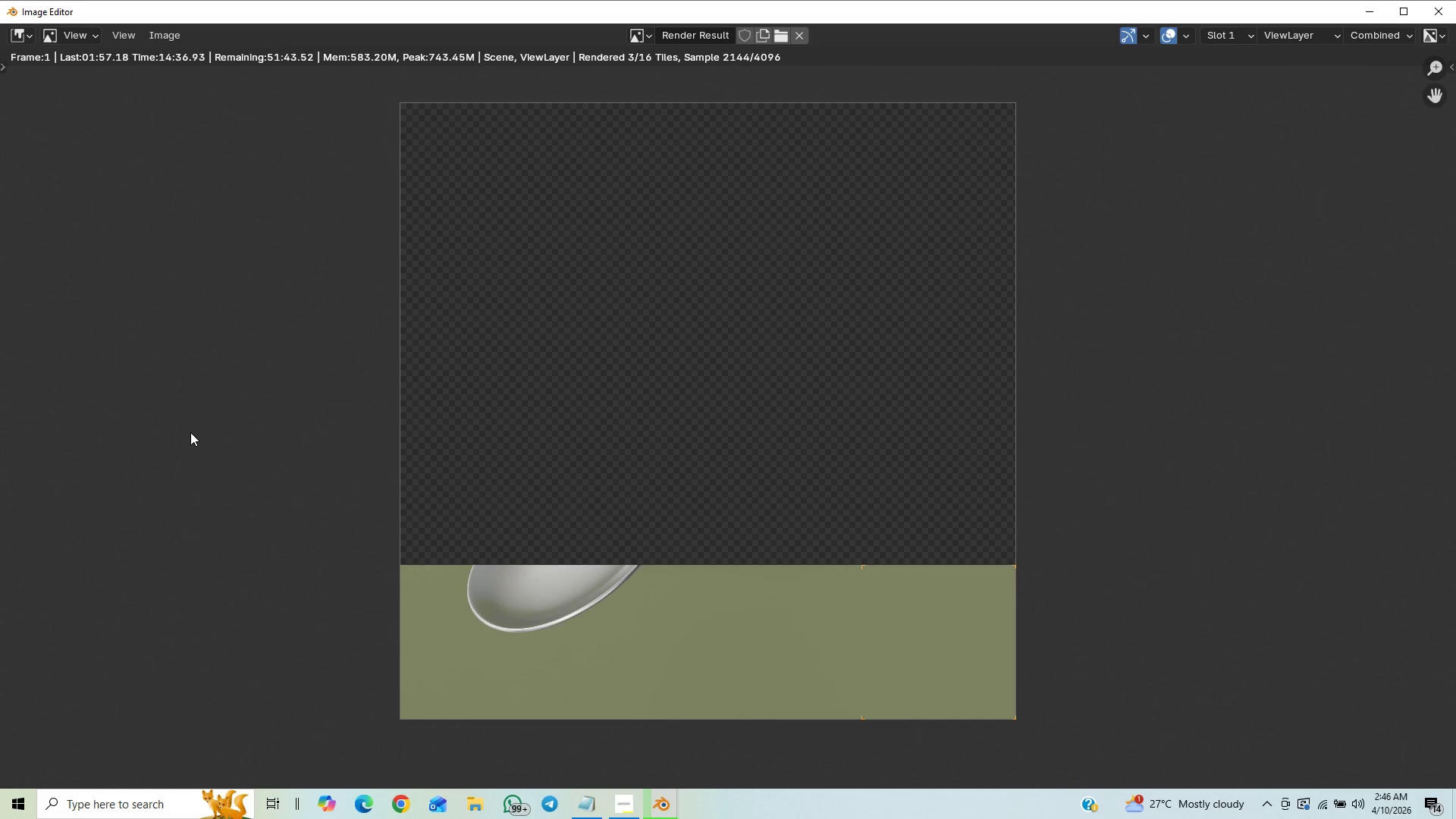 
wait(9.64)
 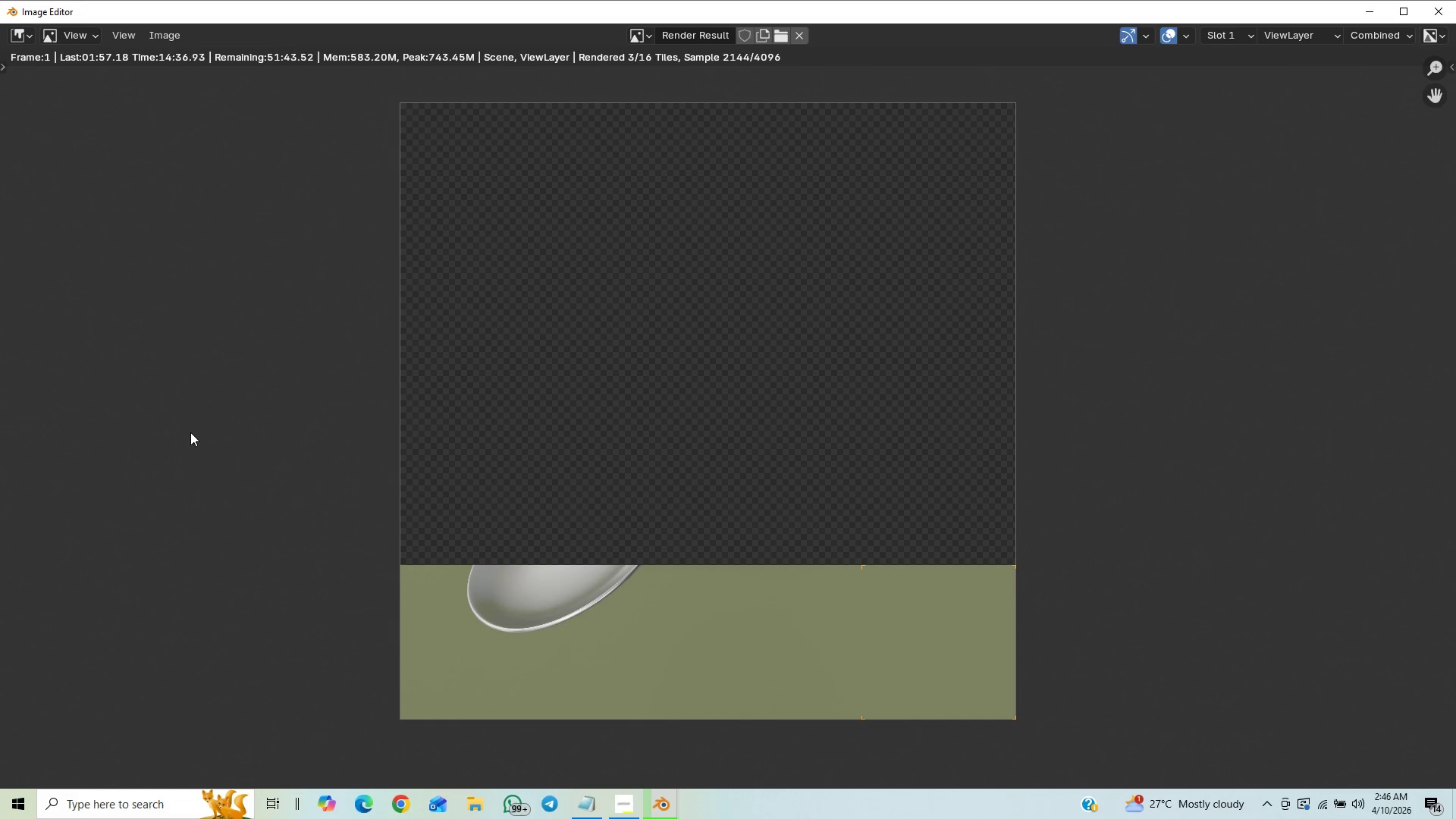 
scroll: coordinate [170, 419], scroll_direction: up, amount: 1.0
 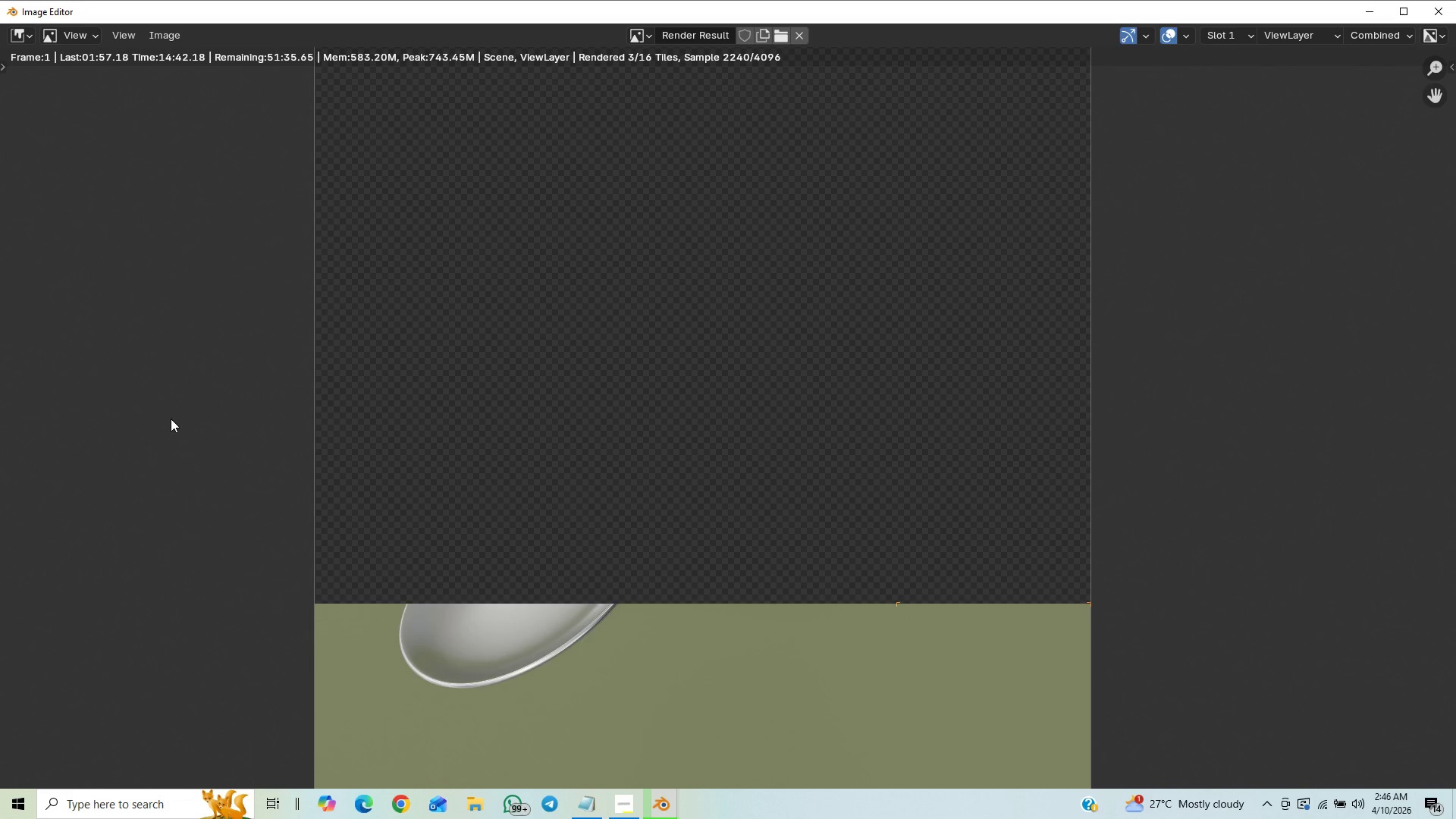 
scroll: coordinate [705, 326], scroll_direction: down, amount: 3.0
 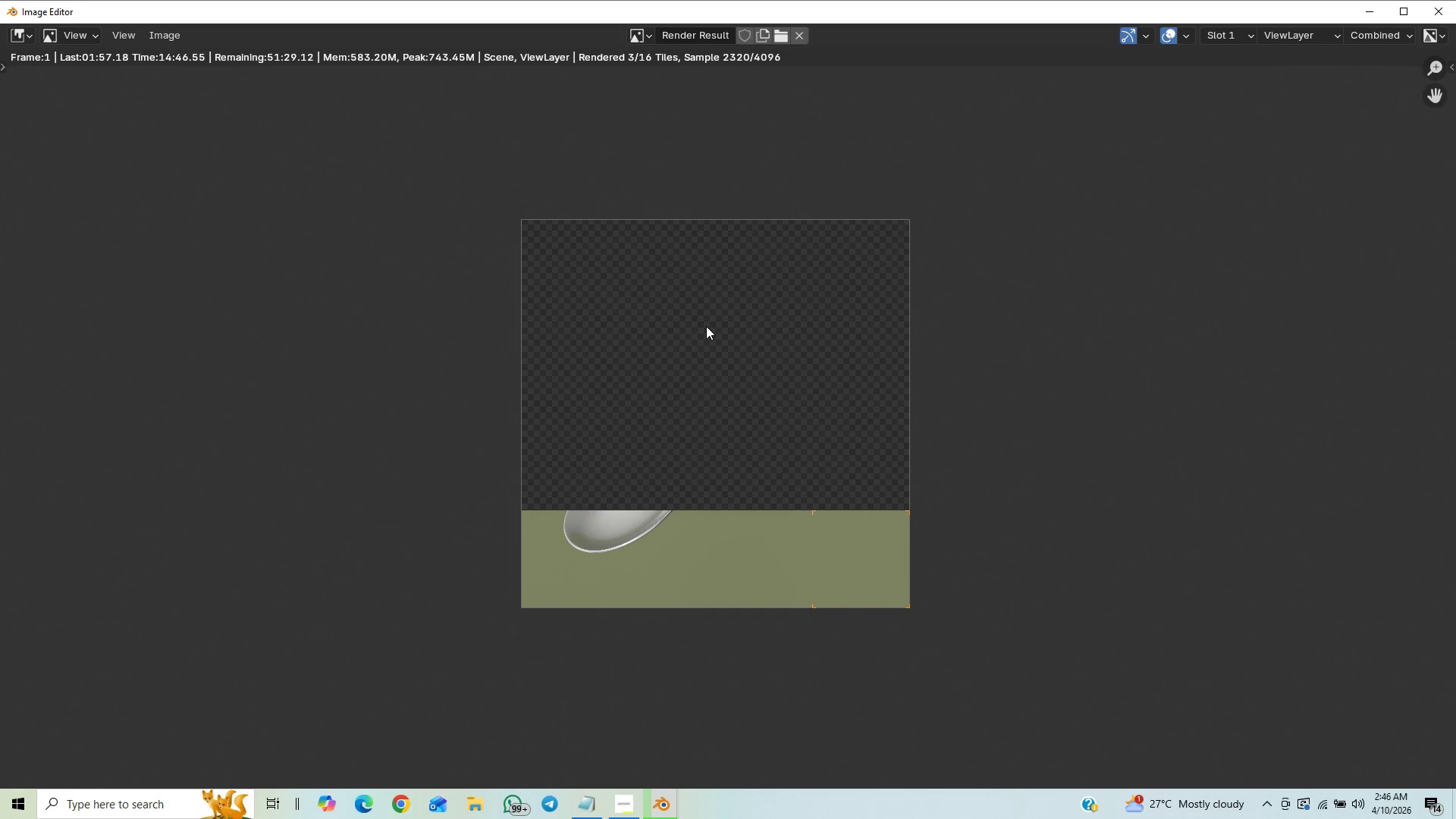 
scroll: coordinate [706, 326], scroll_direction: up, amount: 9.0
 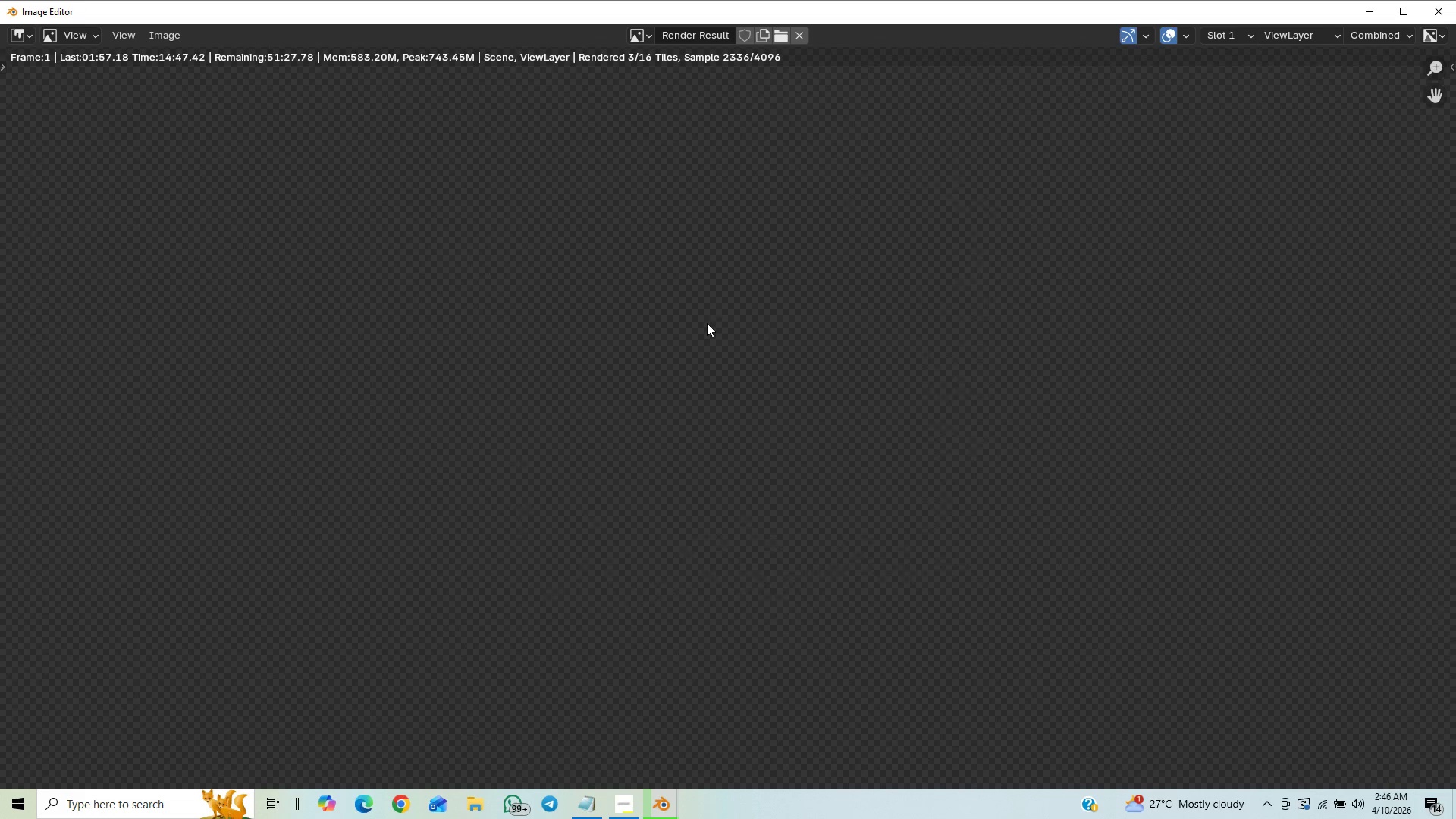 
scroll: coordinate [705, 327], scroll_direction: down, amount: 8.0
 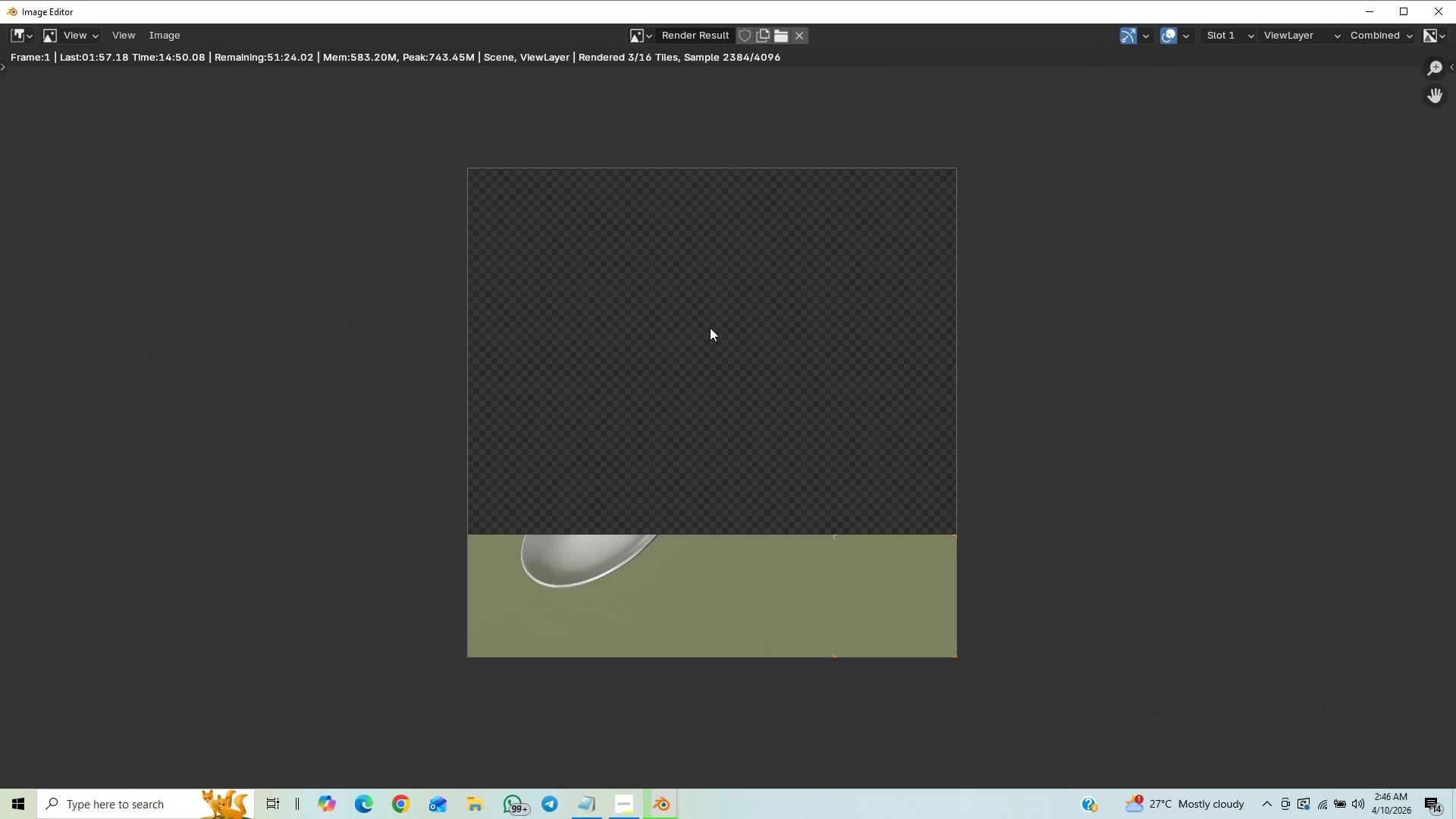 
scroll: coordinate [709, 337], scroll_direction: up, amount: 2.0
 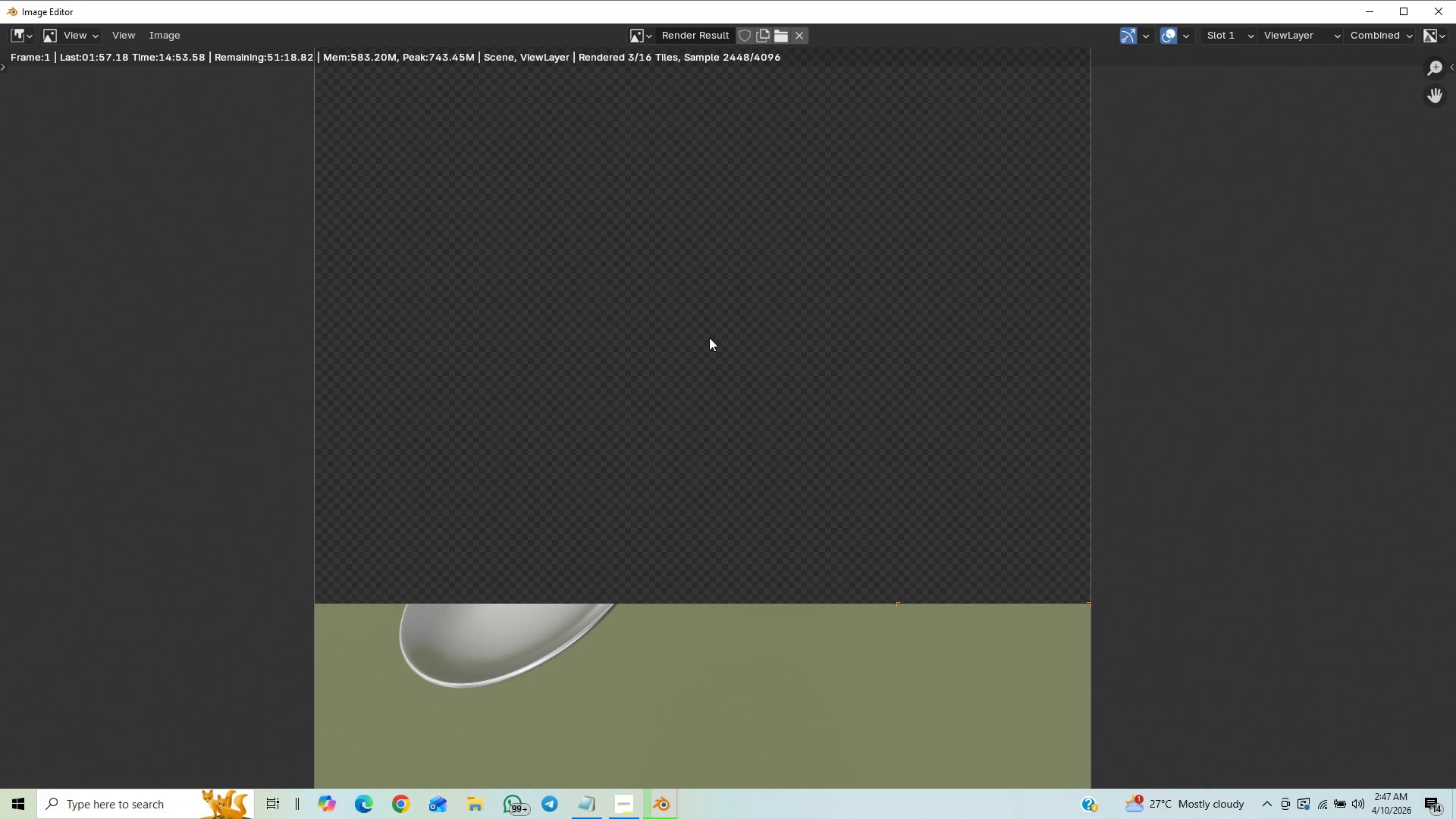 
scroll: coordinate [709, 337], scroll_direction: down, amount: 22.0
 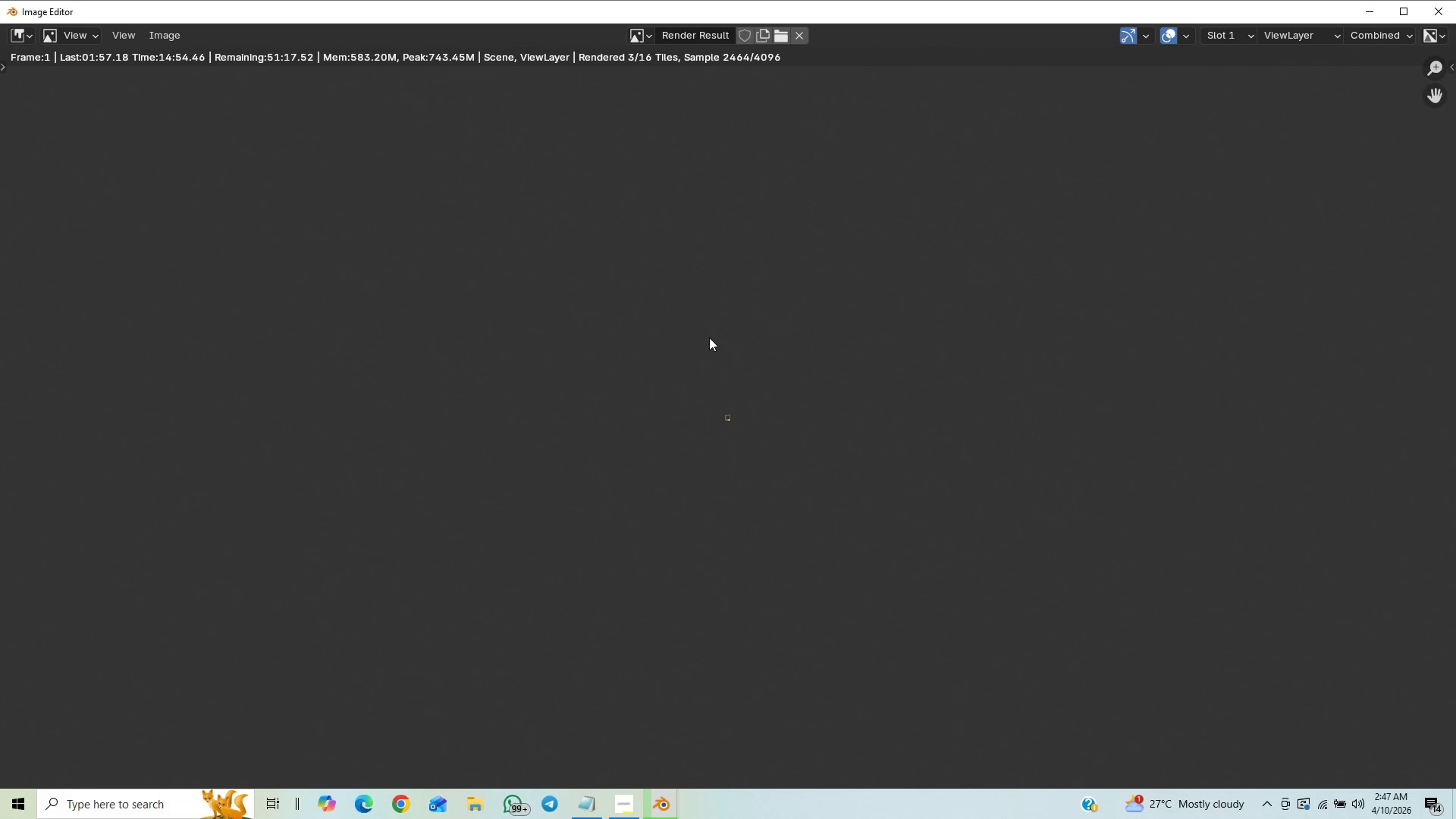 
scroll: coordinate [708, 347], scroll_direction: up, amount: 21.0
 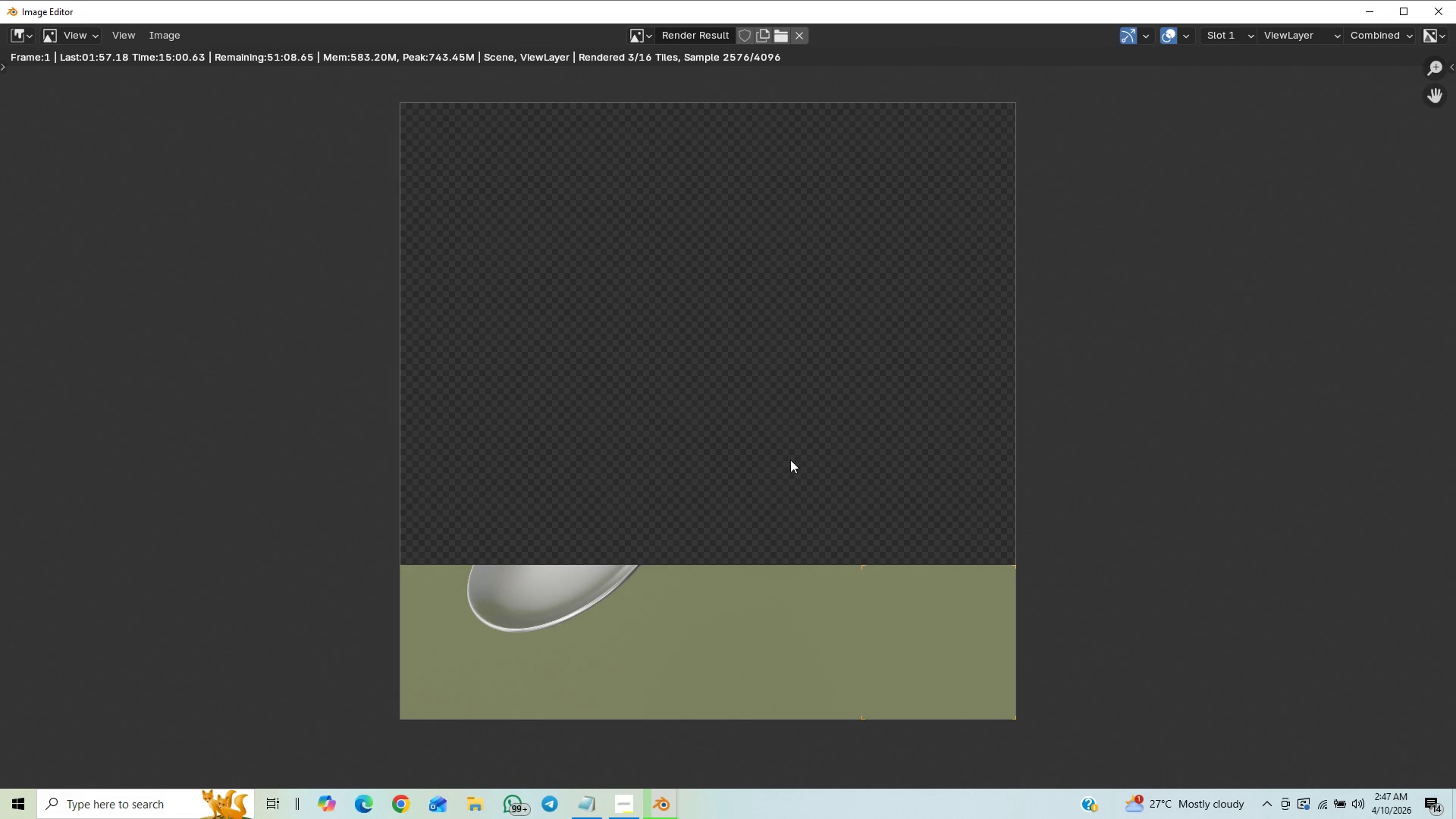 
scroll: coordinate [764, 471], scroll_direction: down, amount: 1.0
 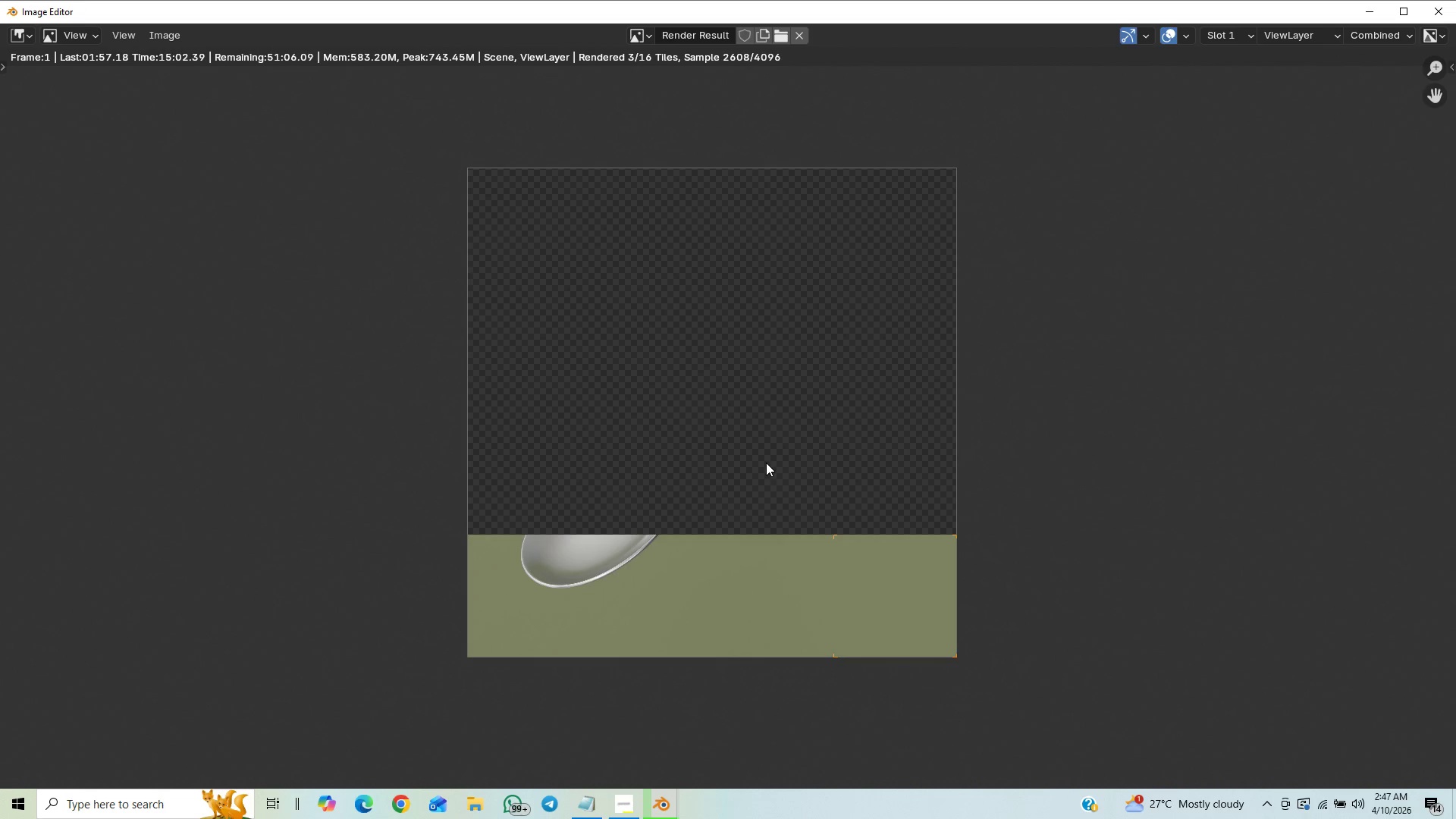 
scroll: coordinate [761, 447], scroll_direction: up, amount: 1.0
 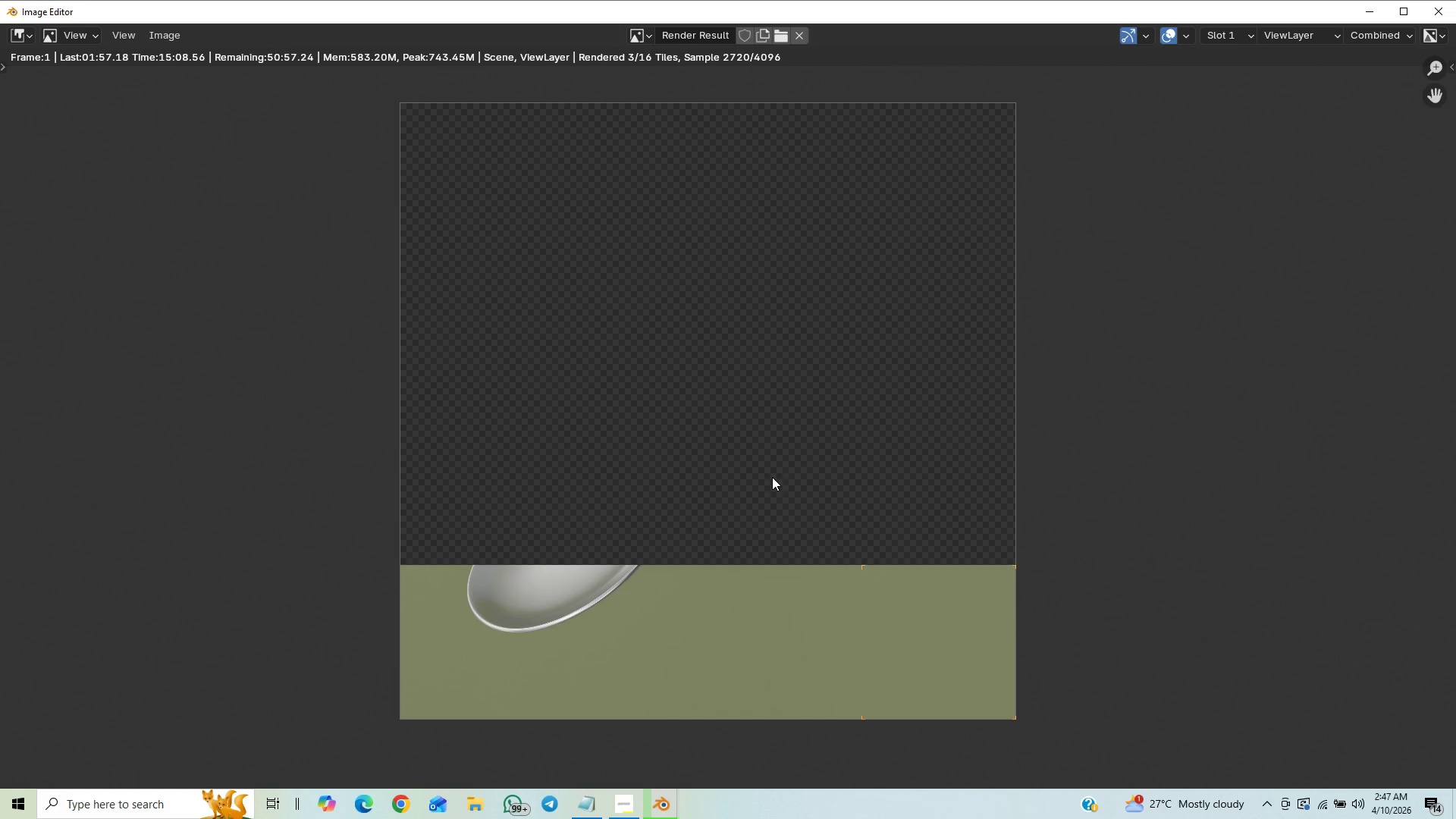 
wait(7.08)
 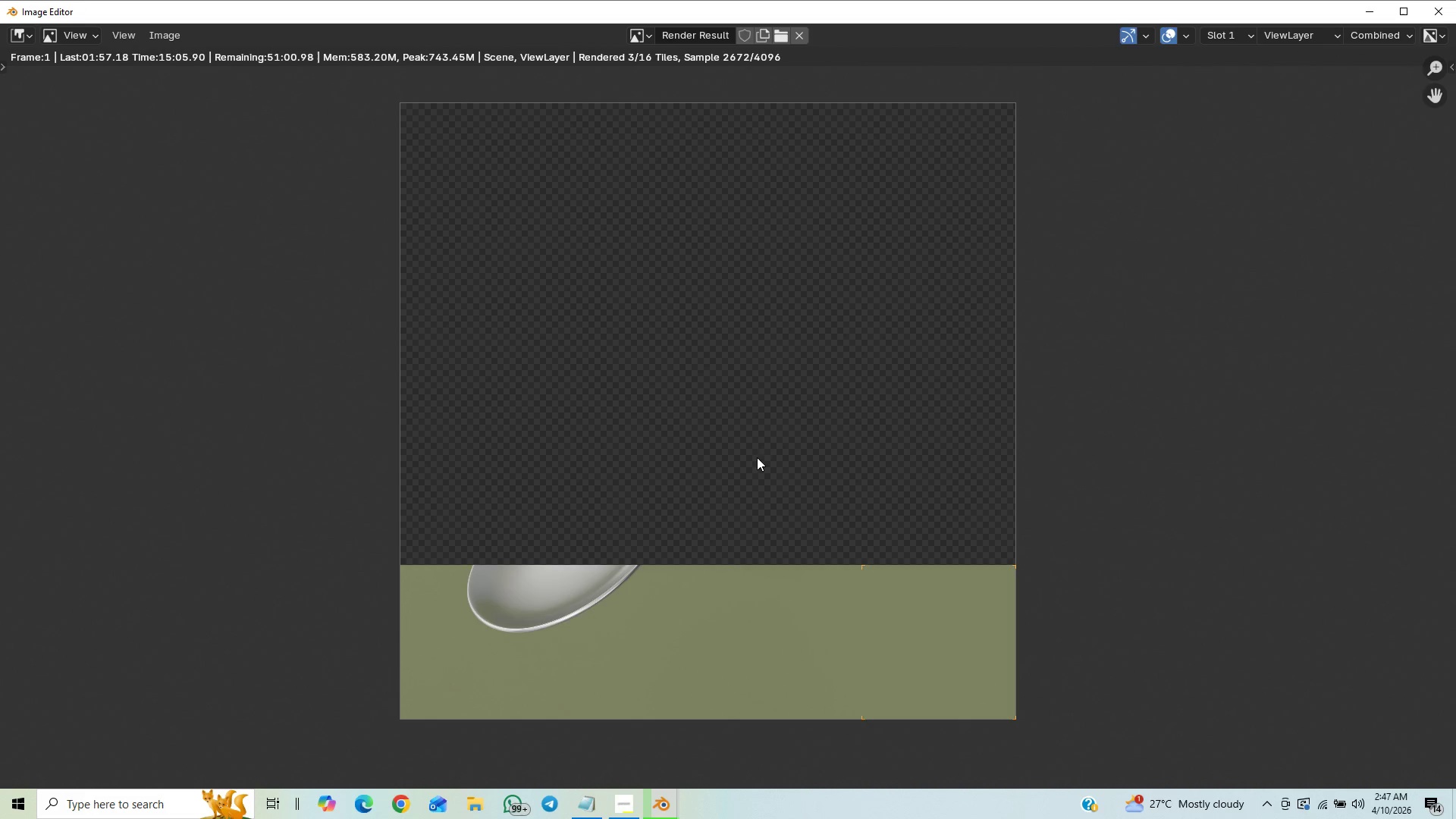 
scroll: coordinate [725, 470], scroll_direction: down, amount: 1.0
 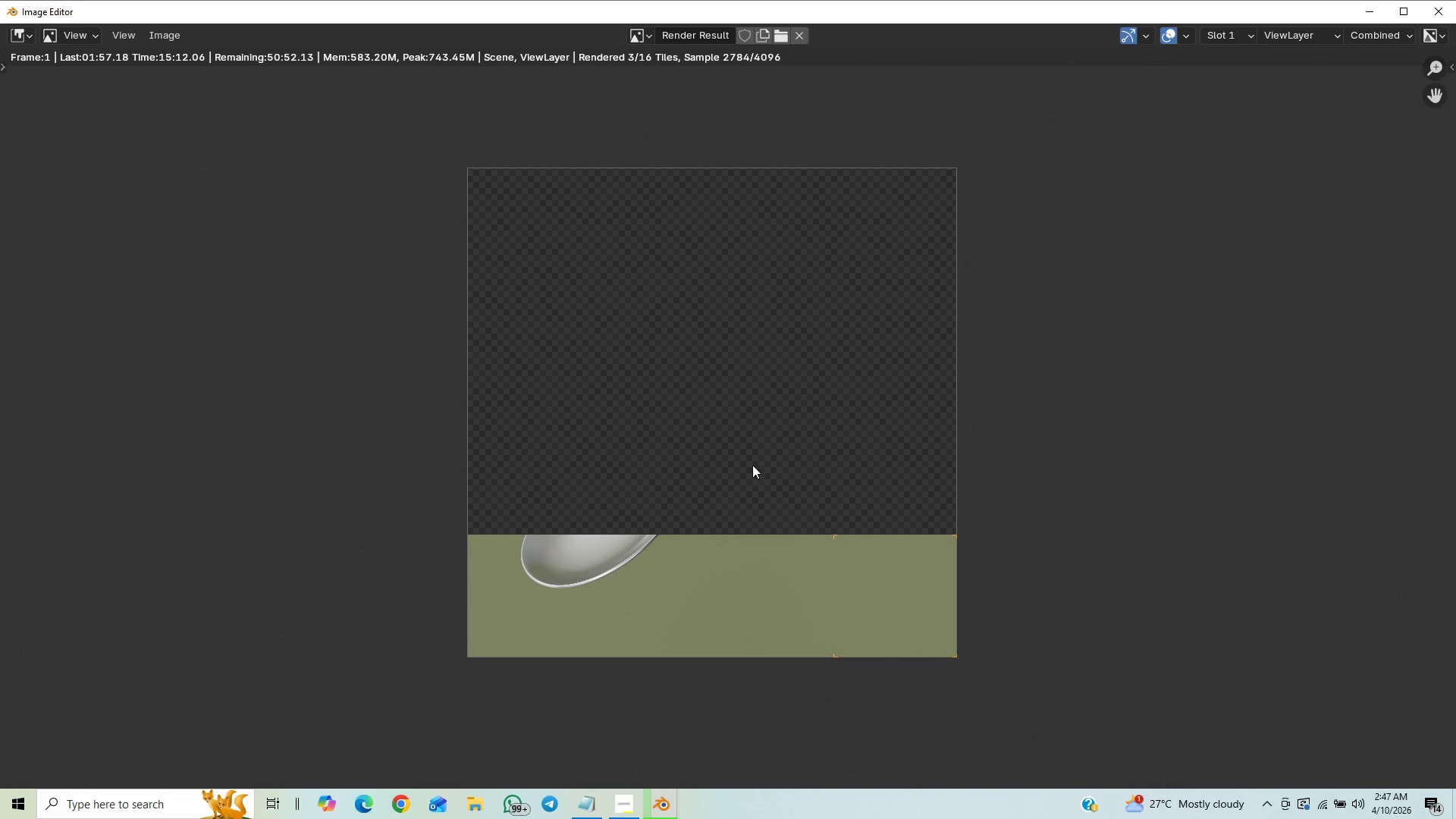 
scroll: coordinate [765, 444], scroll_direction: up, amount: 4.0
 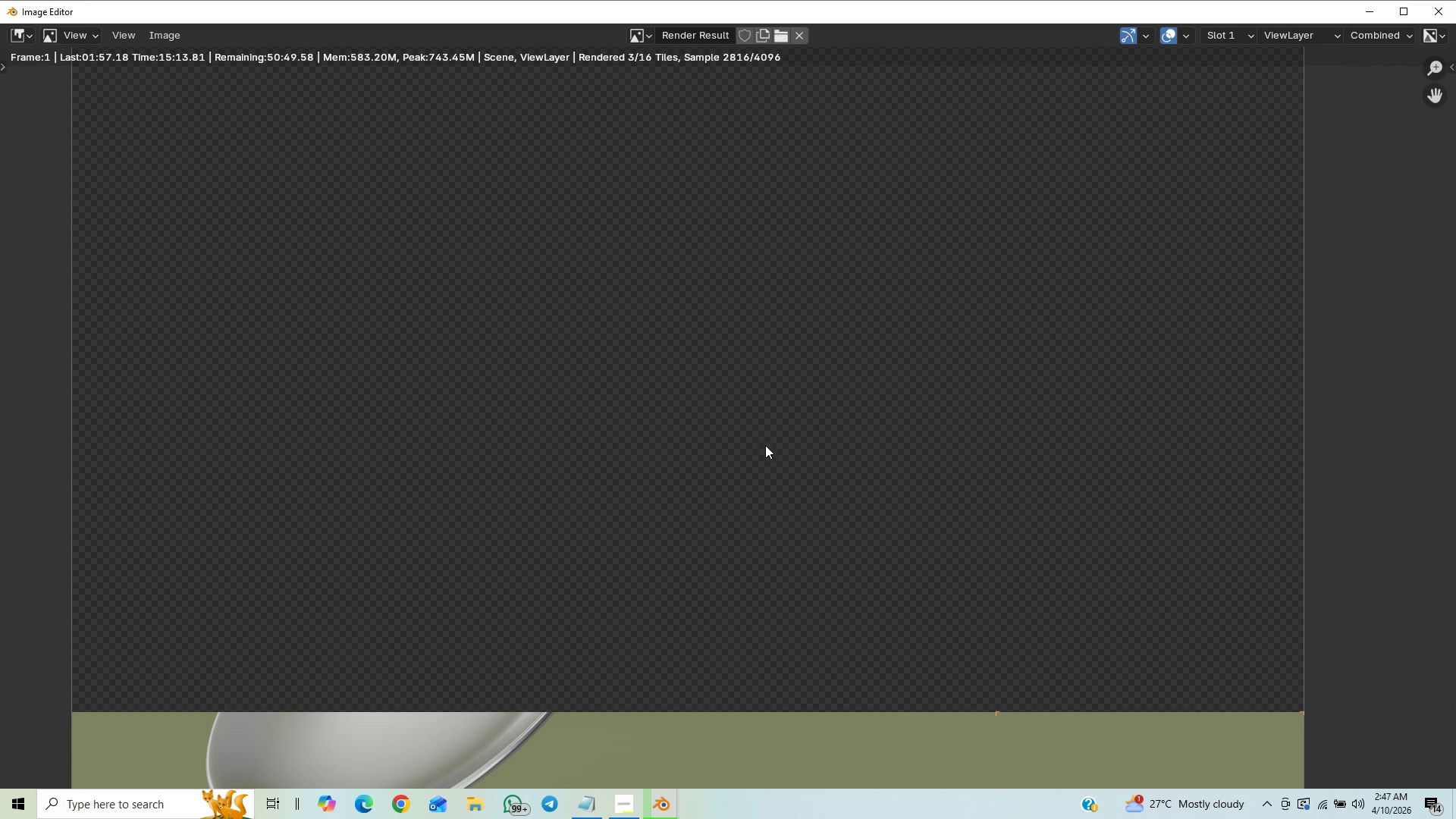 
scroll: coordinate [765, 447], scroll_direction: down, amount: 2.0
 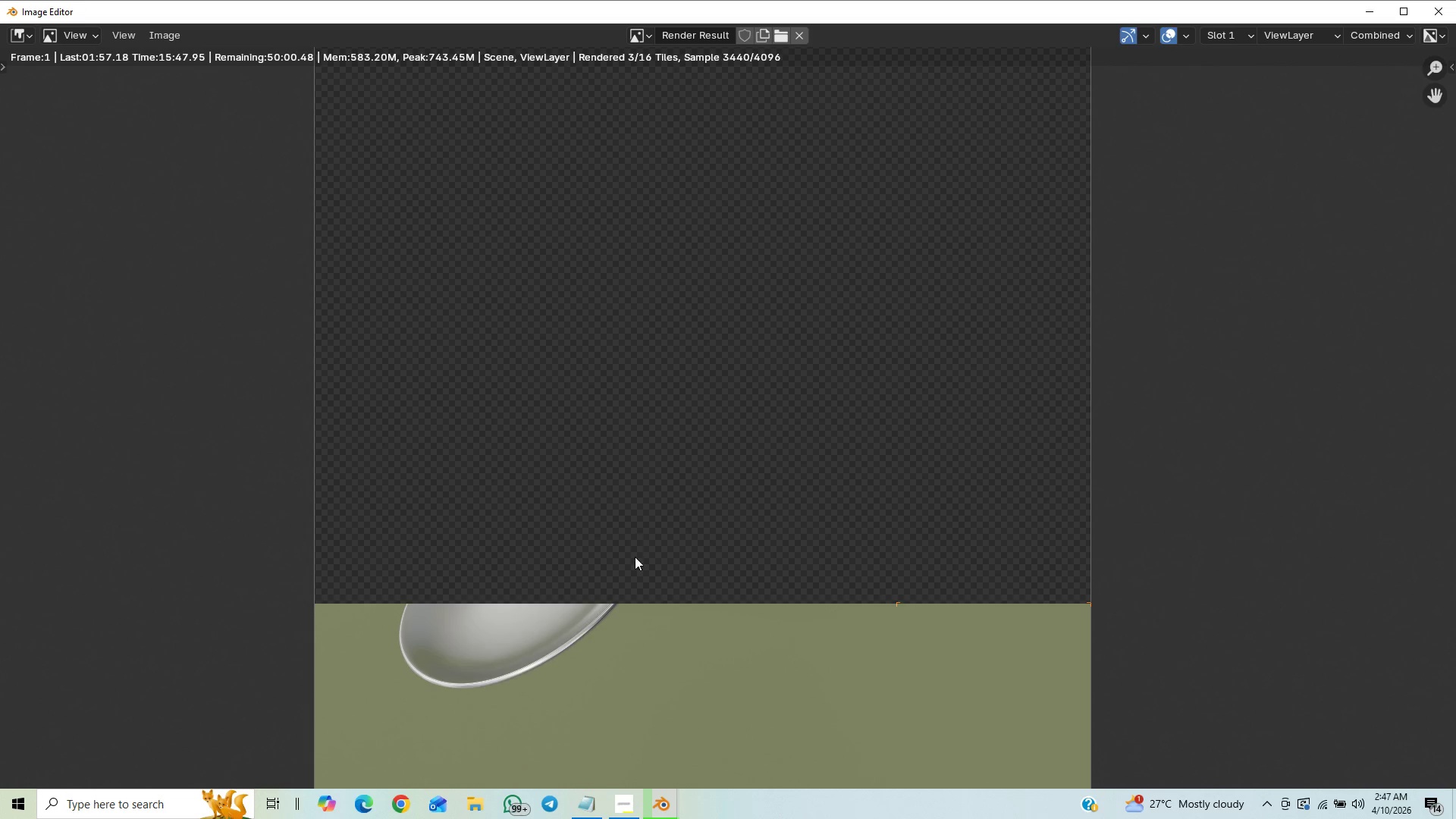 
wait(38.7)
 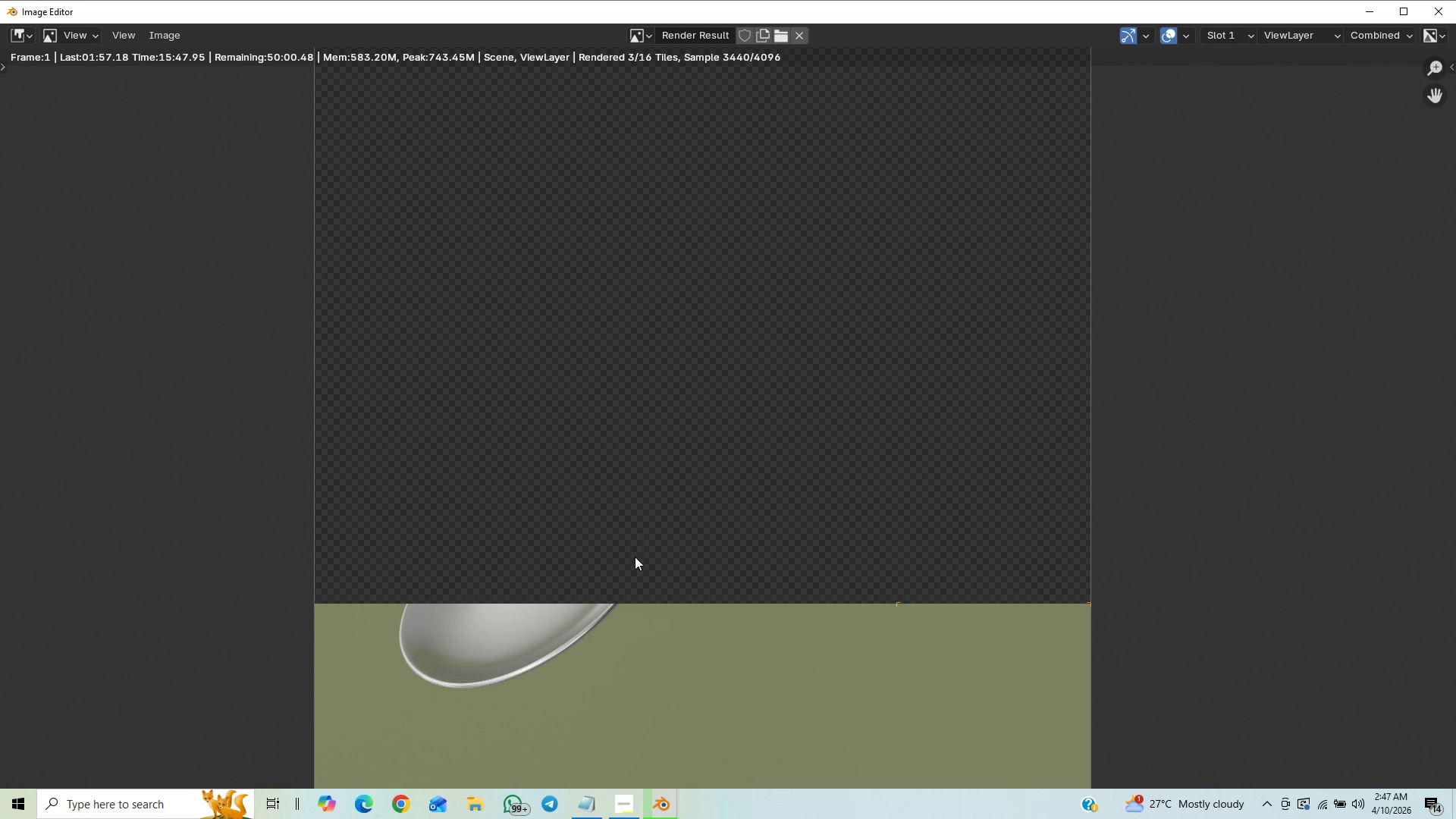 
scroll: coordinate [622, 406], scroll_direction: up, amount: 1.0
 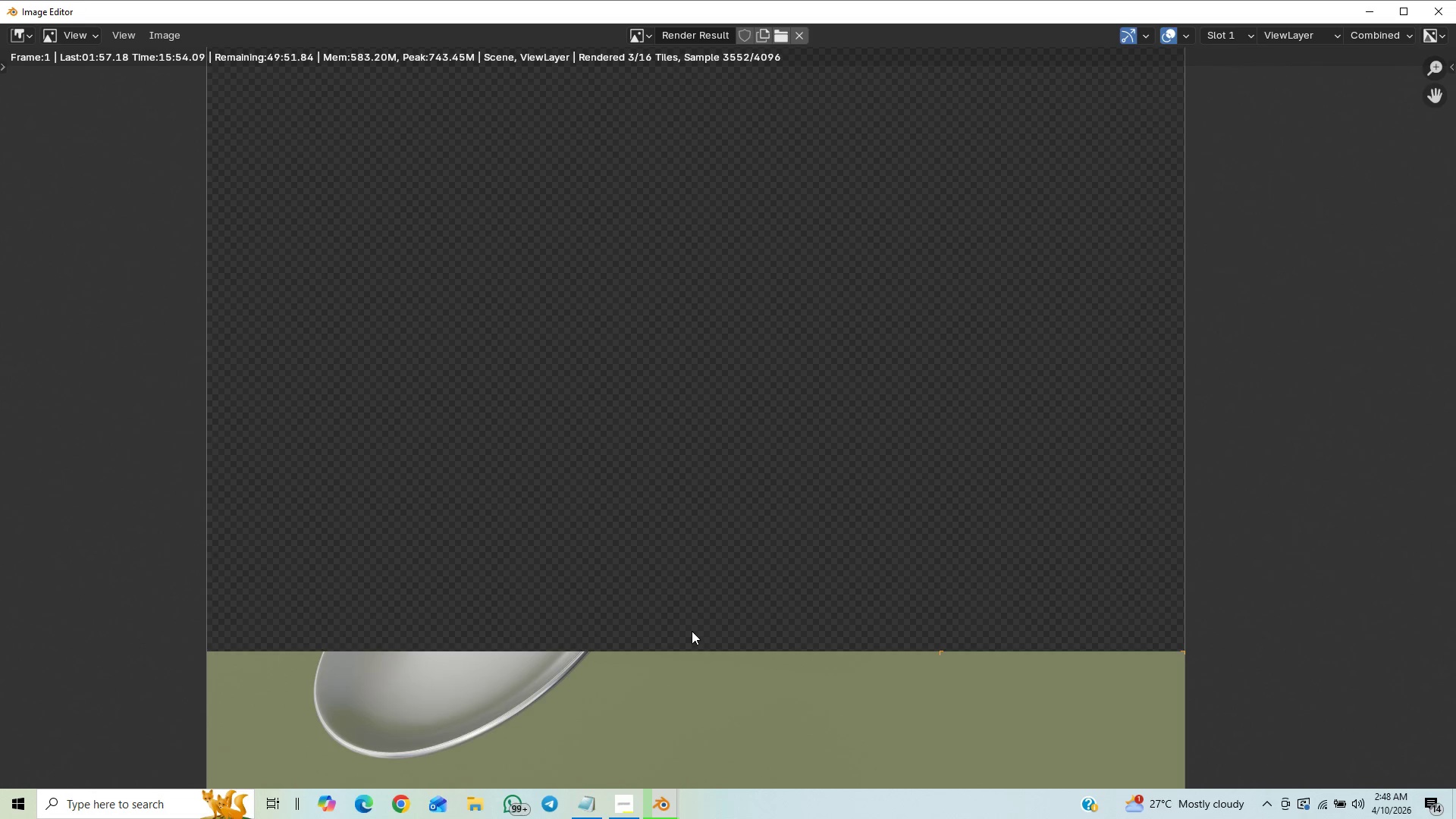 
scroll: coordinate [697, 642], scroll_direction: down, amount: 5.0
 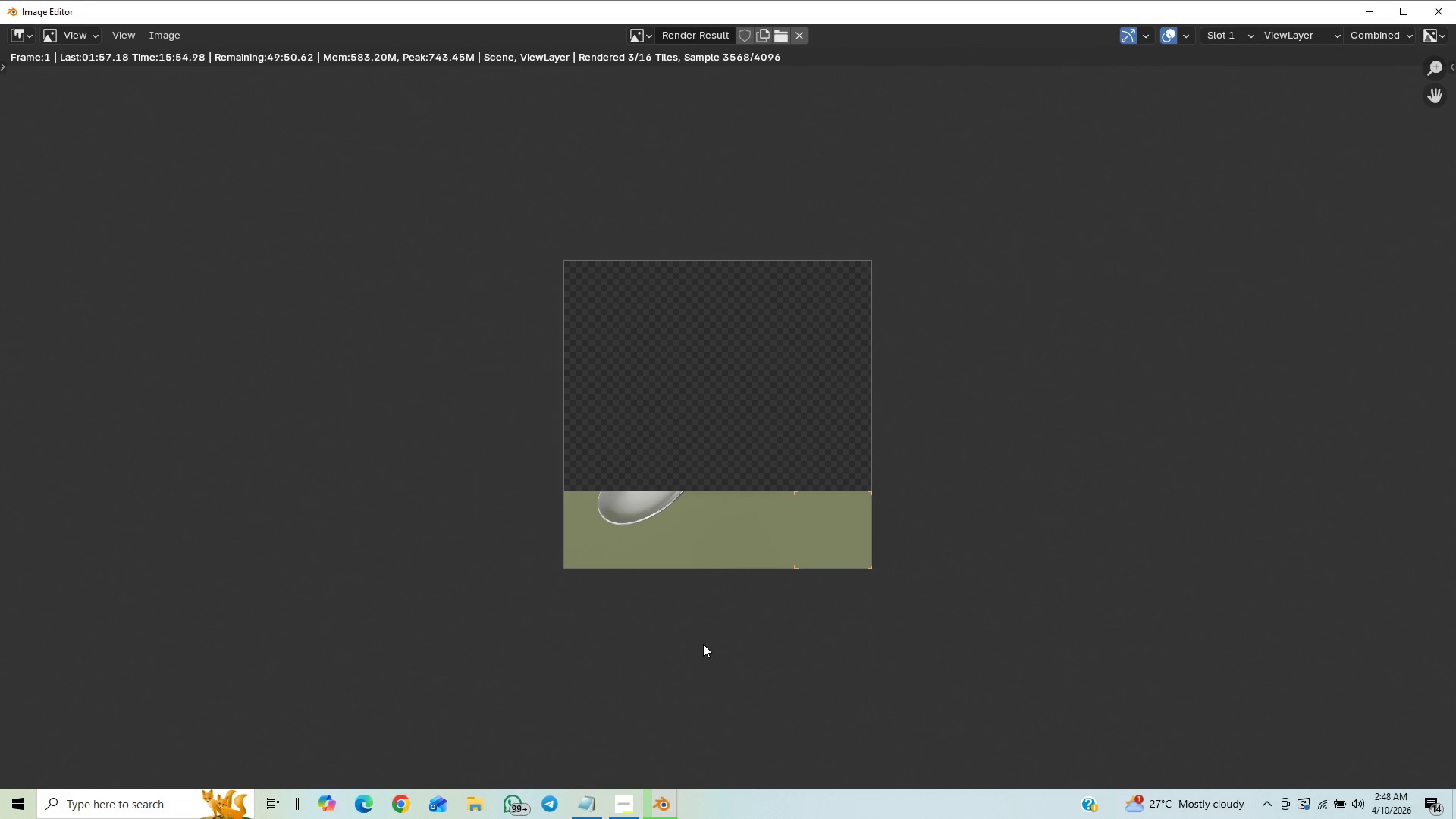 
scroll: coordinate [723, 636], scroll_direction: up, amount: 2.0
 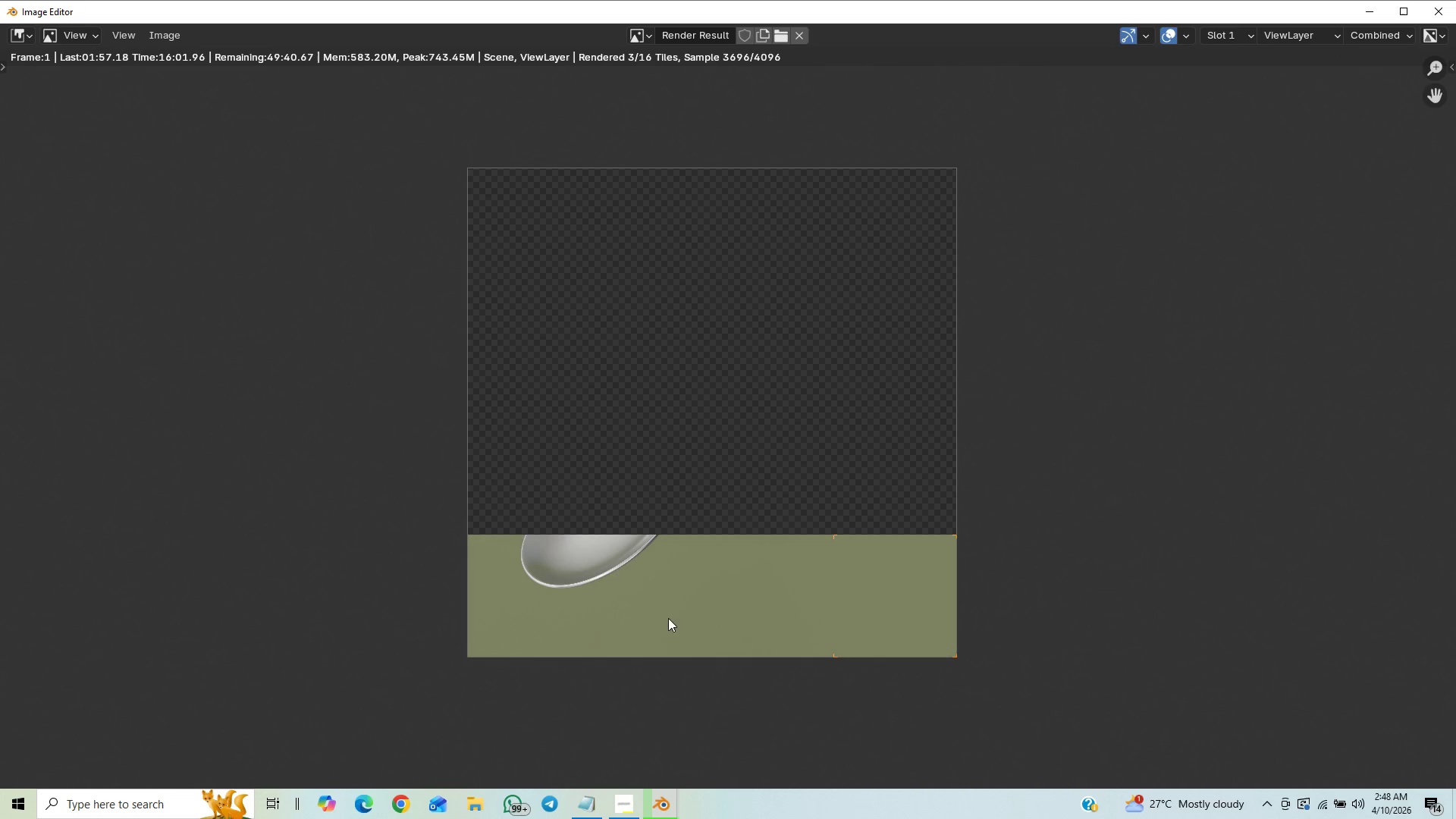 
scroll: coordinate [653, 710], scroll_direction: down, amount: 1.0
 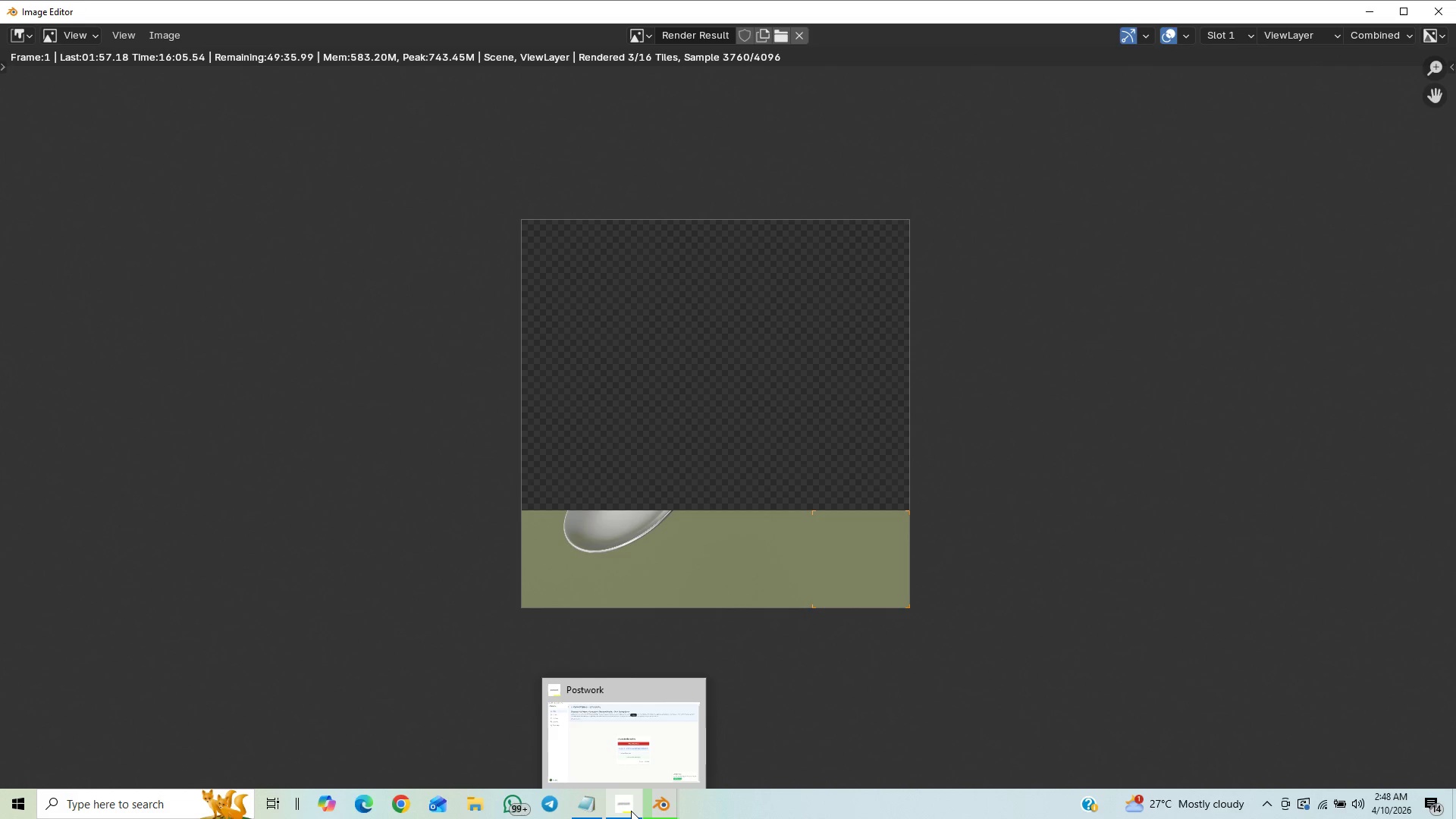 
left_click([631, 810])